 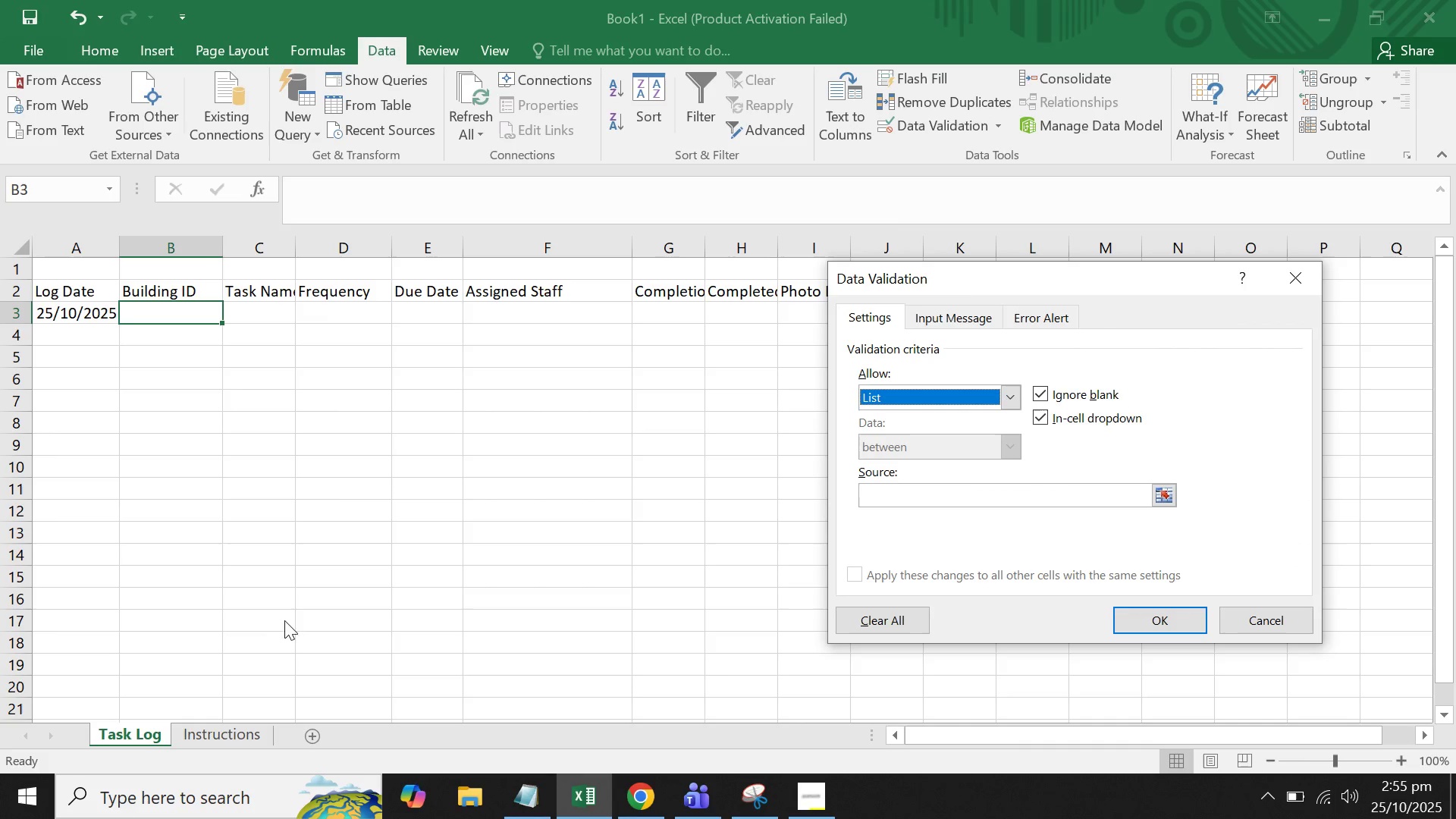 
left_click([187, 731])
 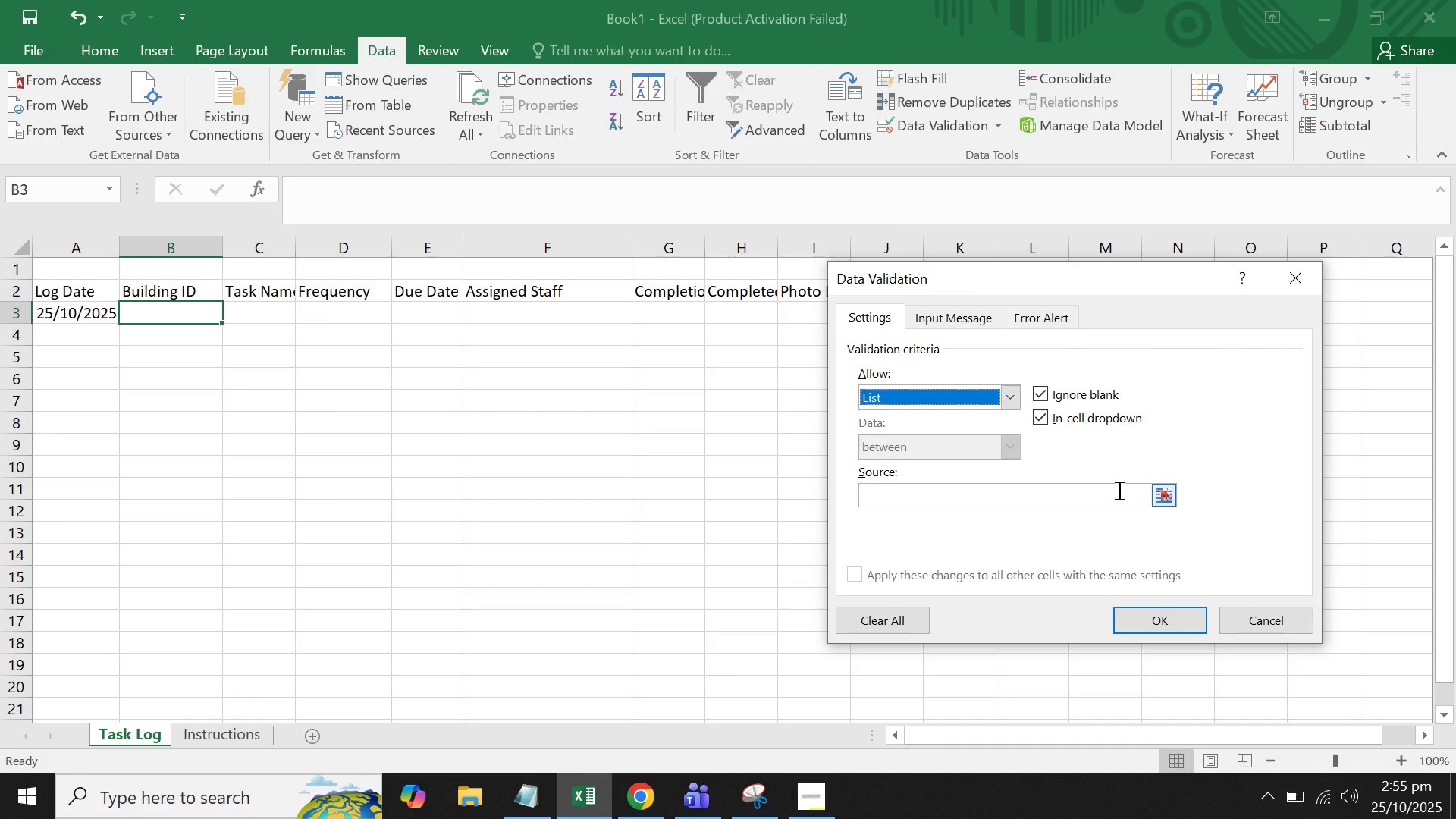 
left_click([1172, 497])
 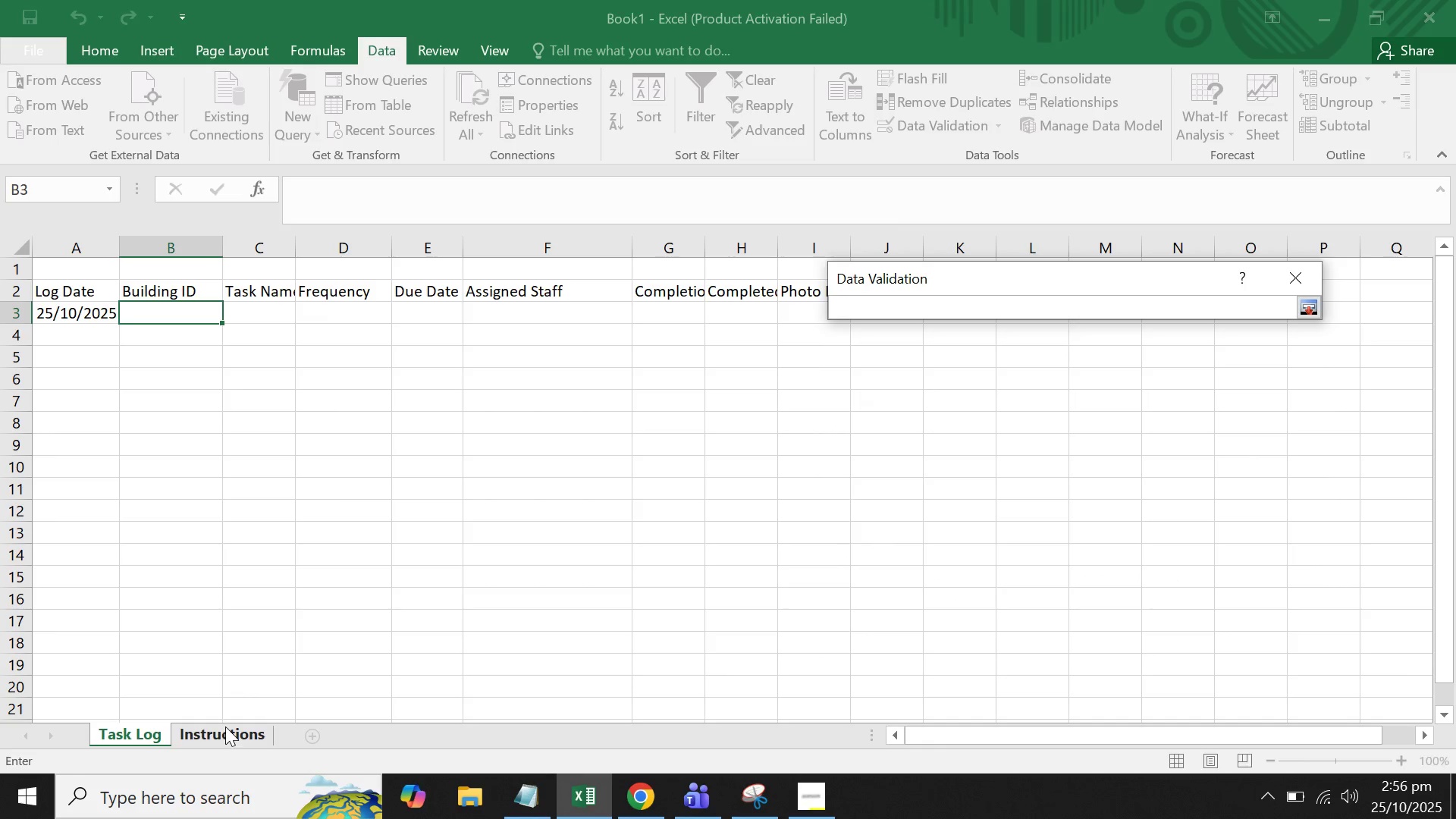 
left_click([225, 733])
 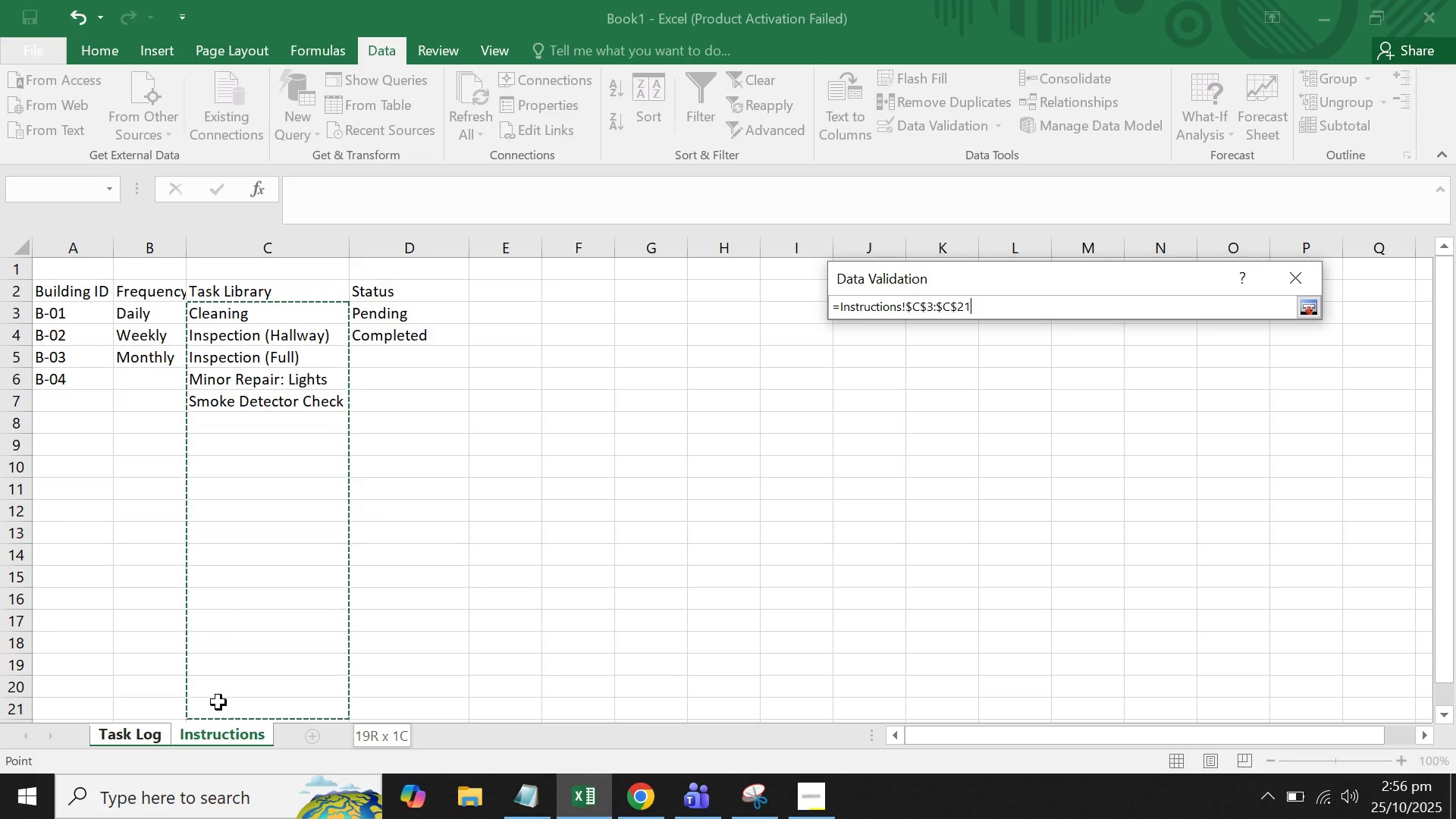 
wait(10.03)
 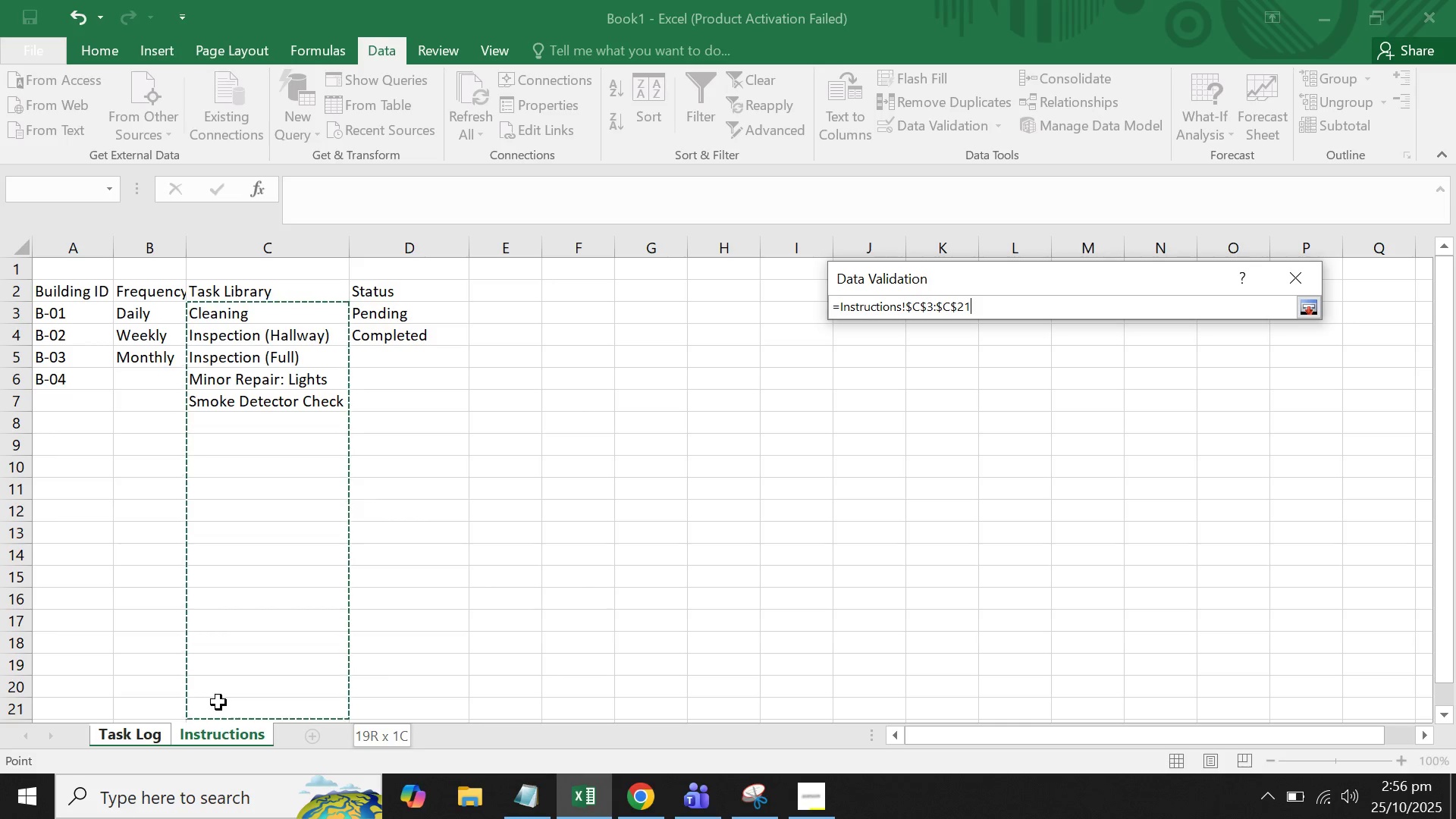 
key(Enter)
 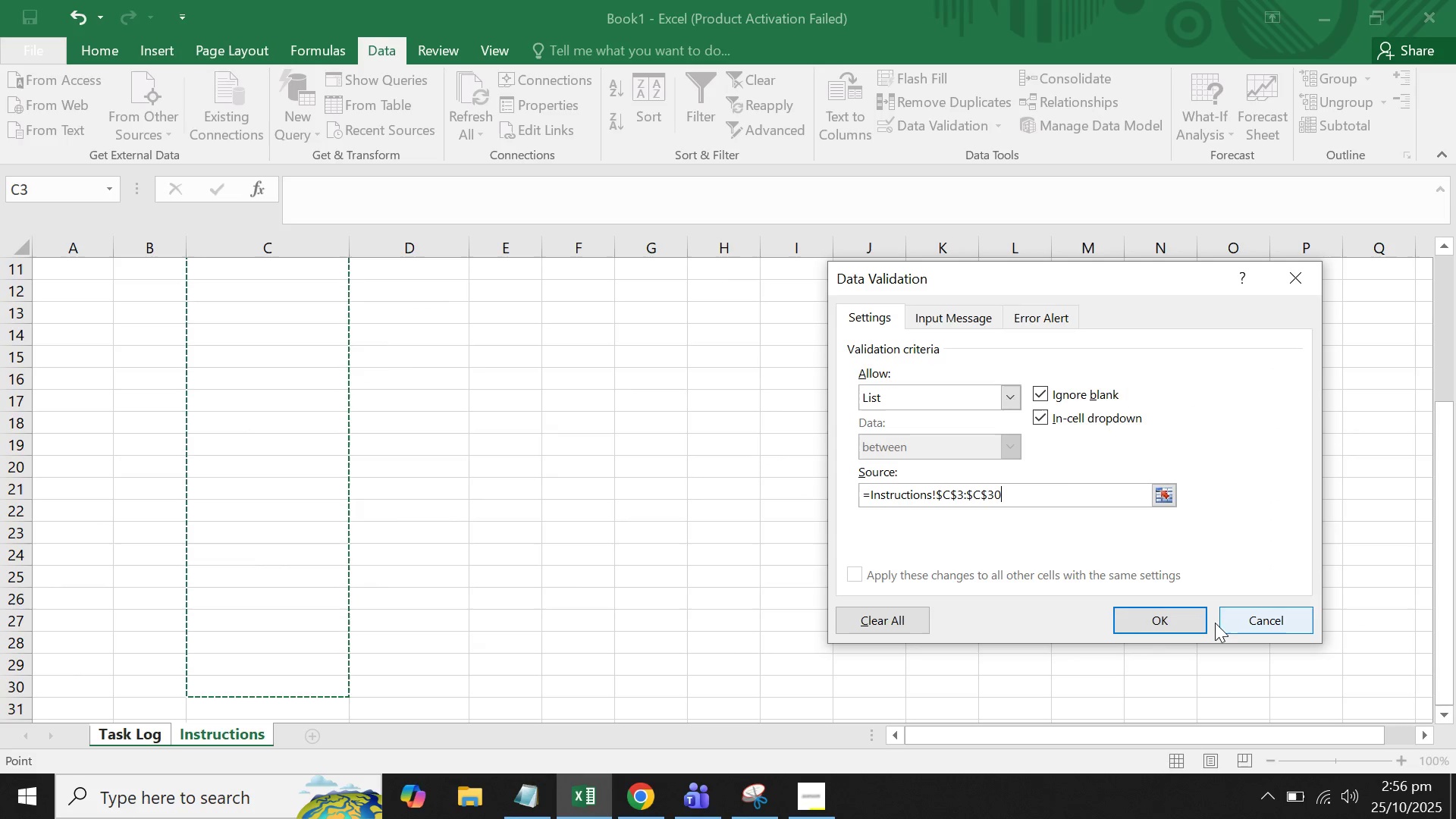 
left_click([1172, 615])
 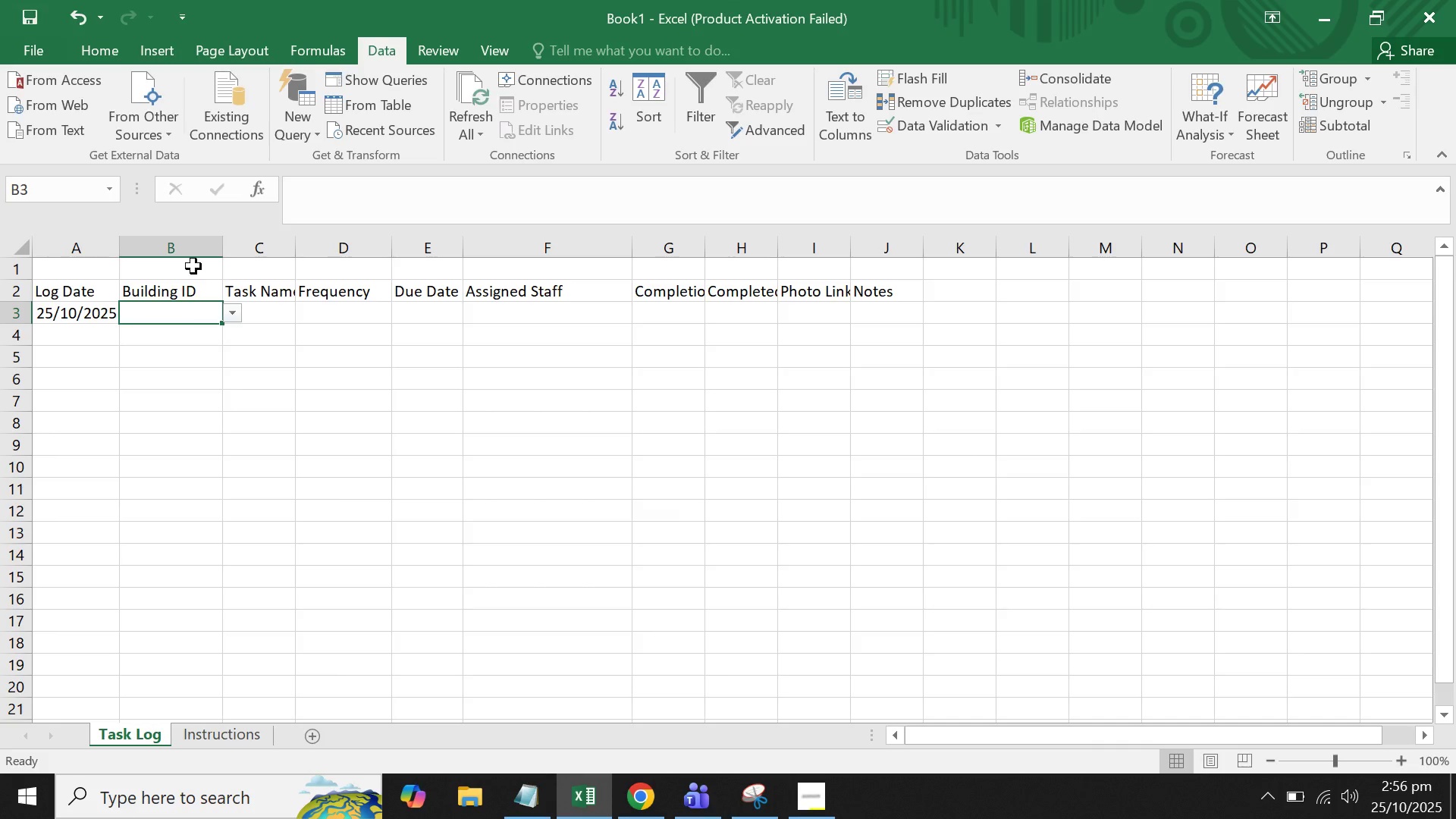 
mouse_move([263, 301])
 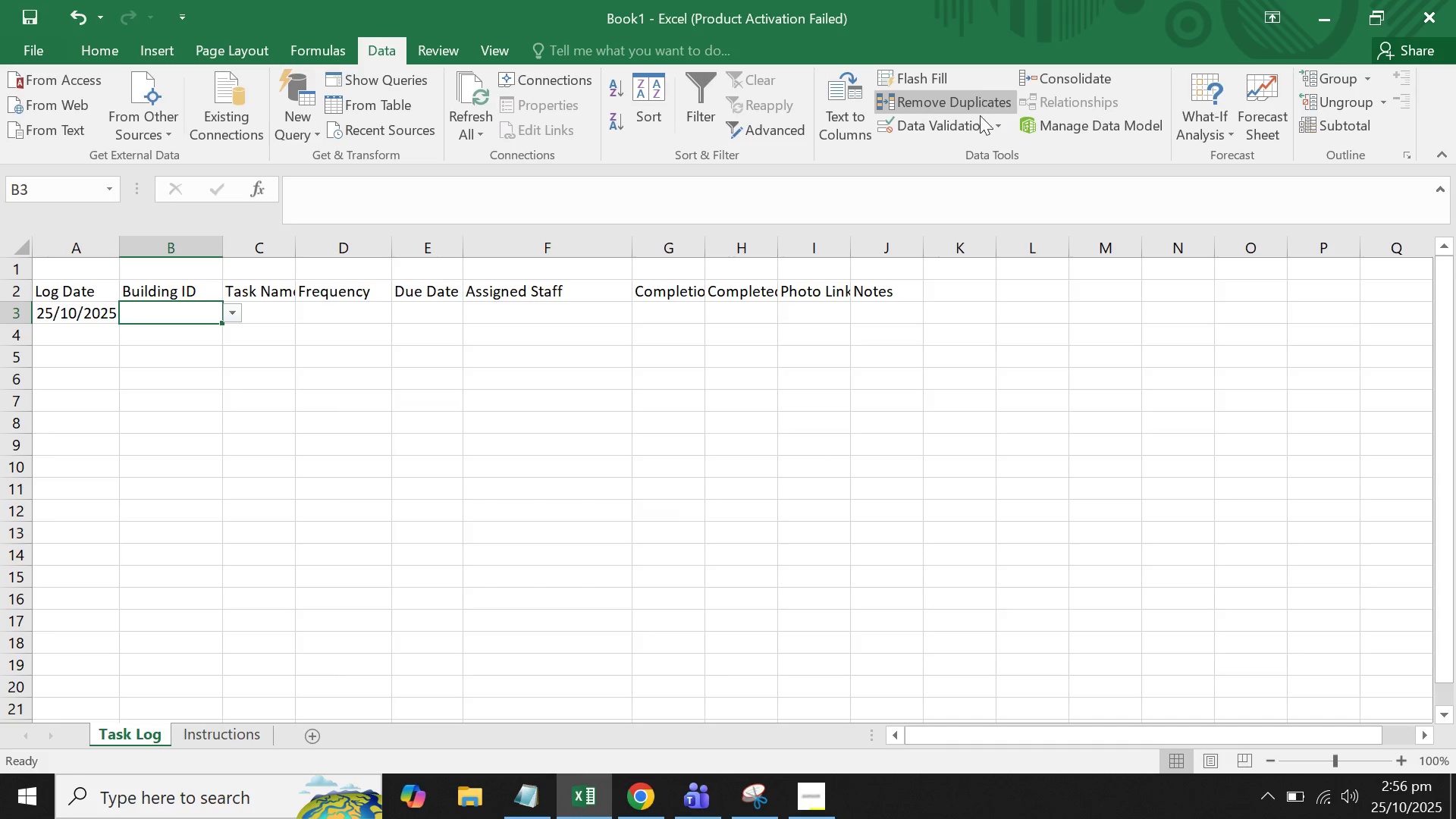 
left_click([978, 127])
 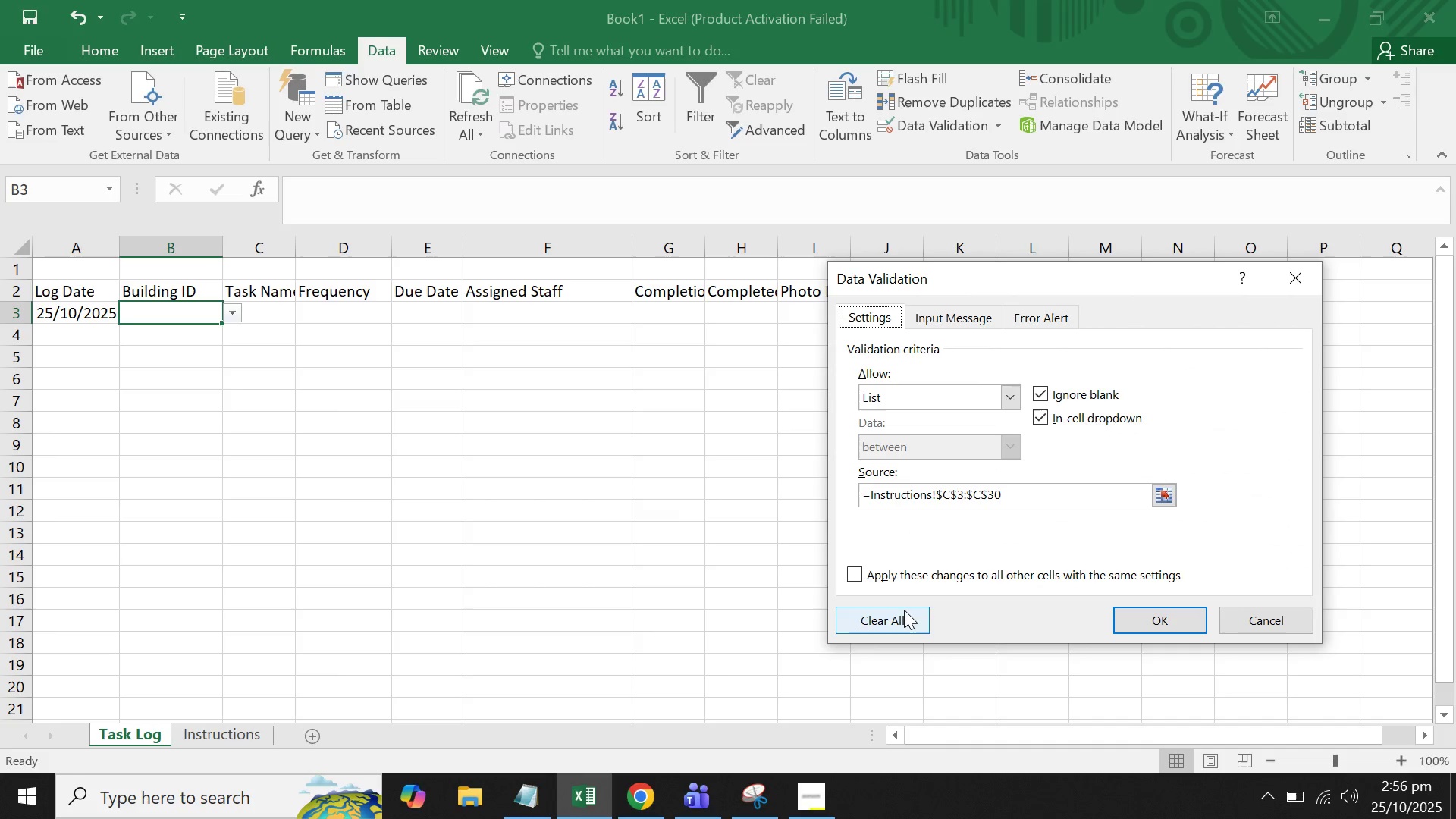 
left_click([882, 632])
 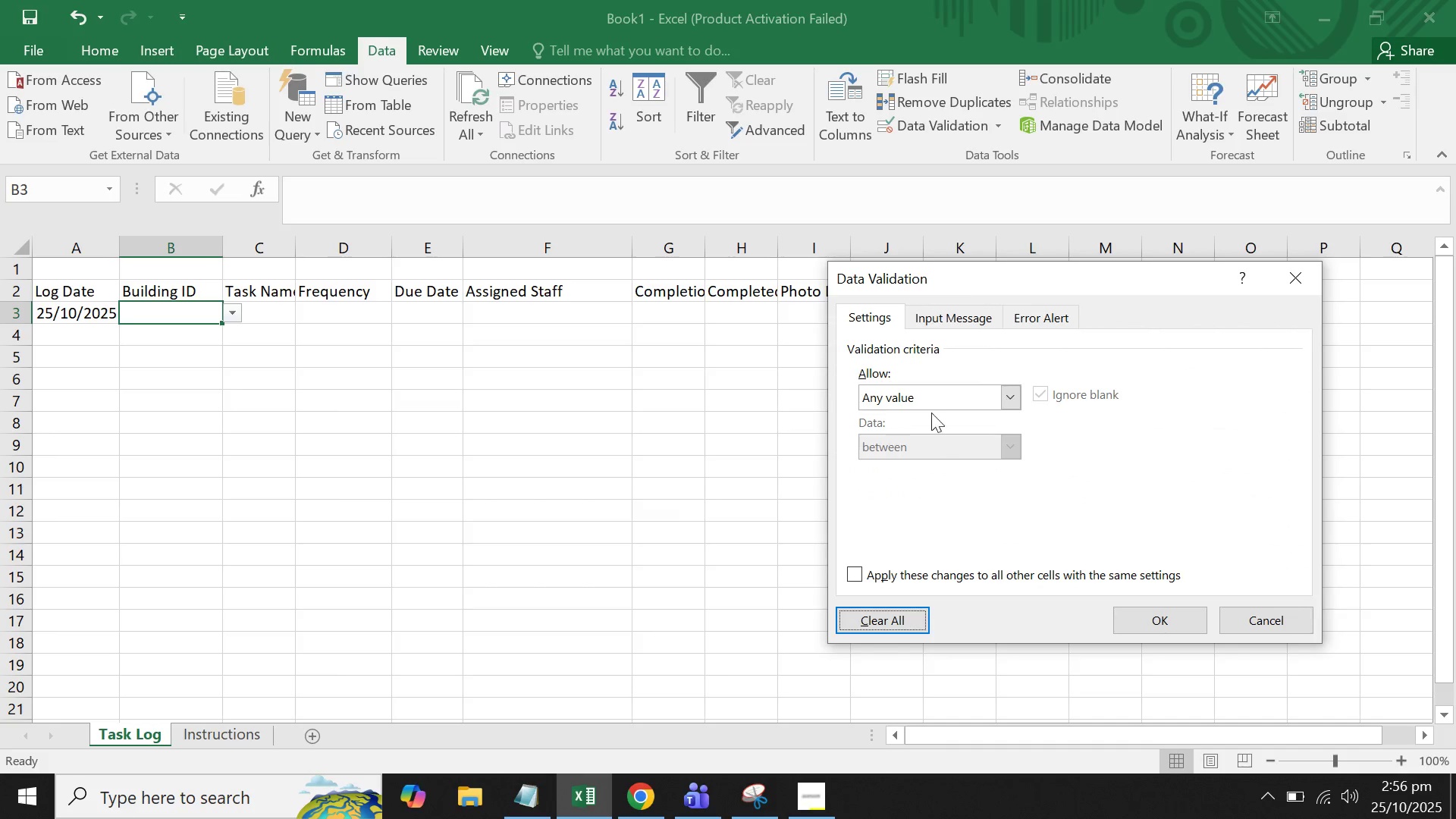 
left_click([934, 390])
 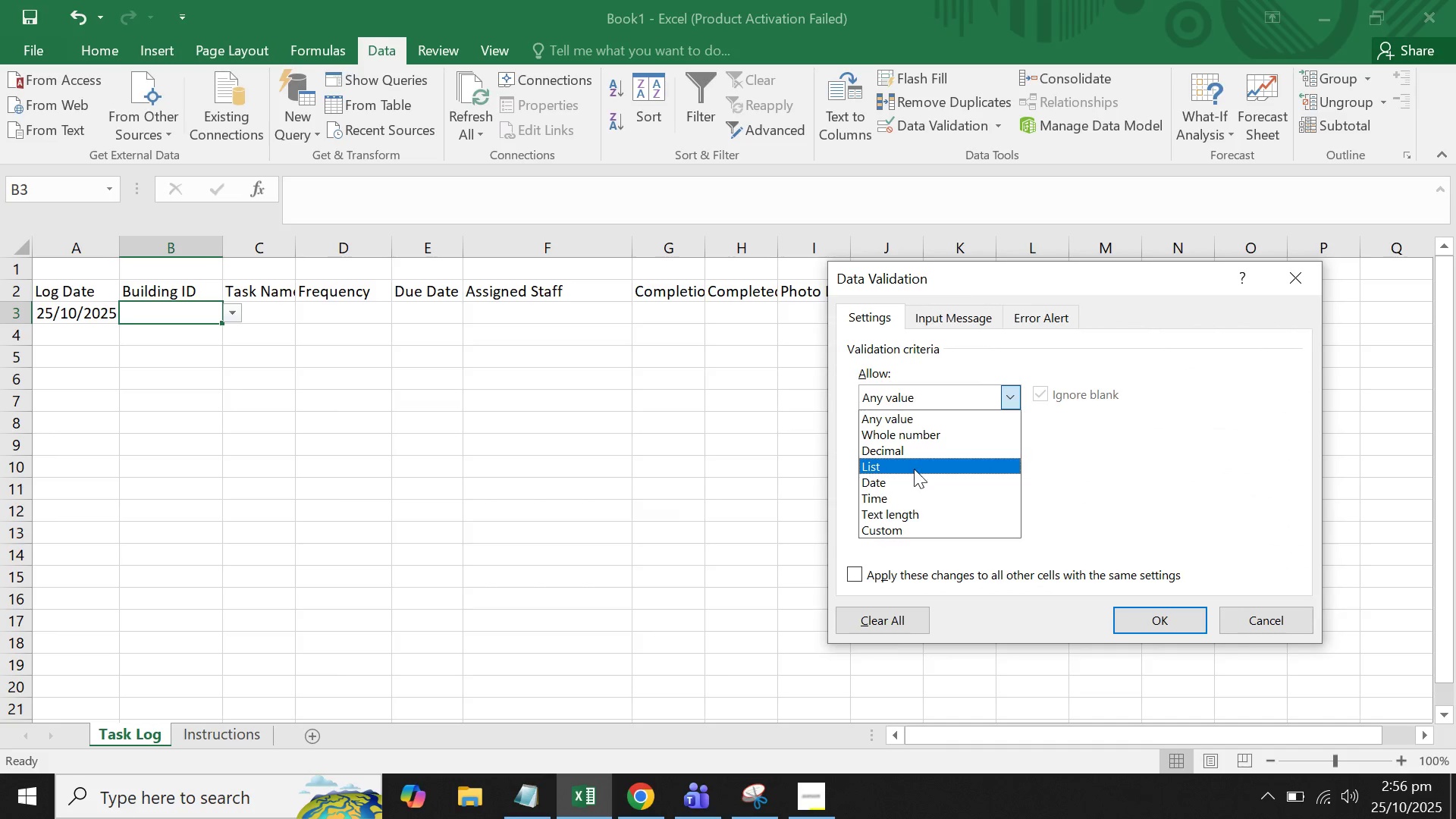 
left_click([914, 469])
 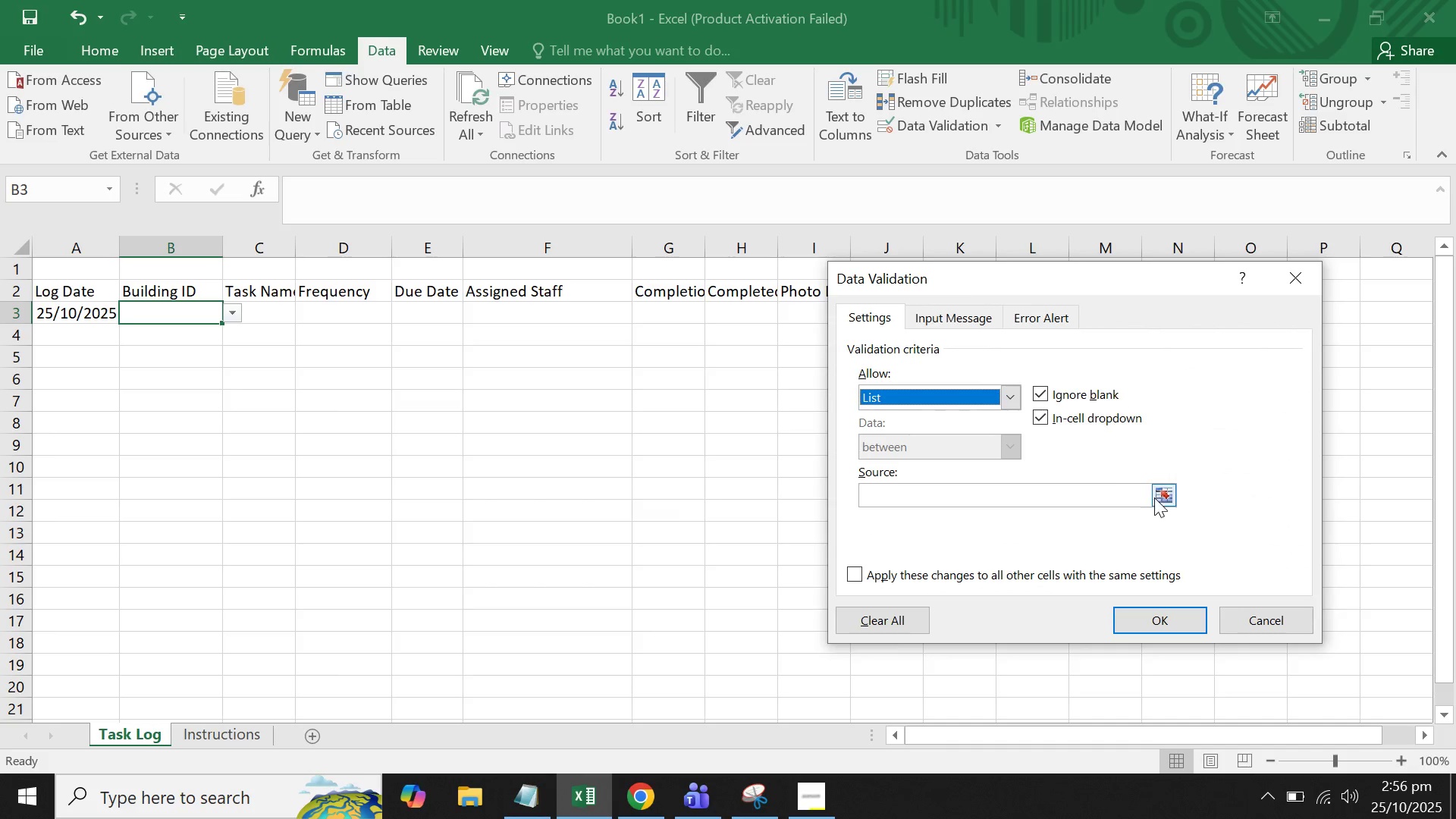 
left_click([1163, 496])
 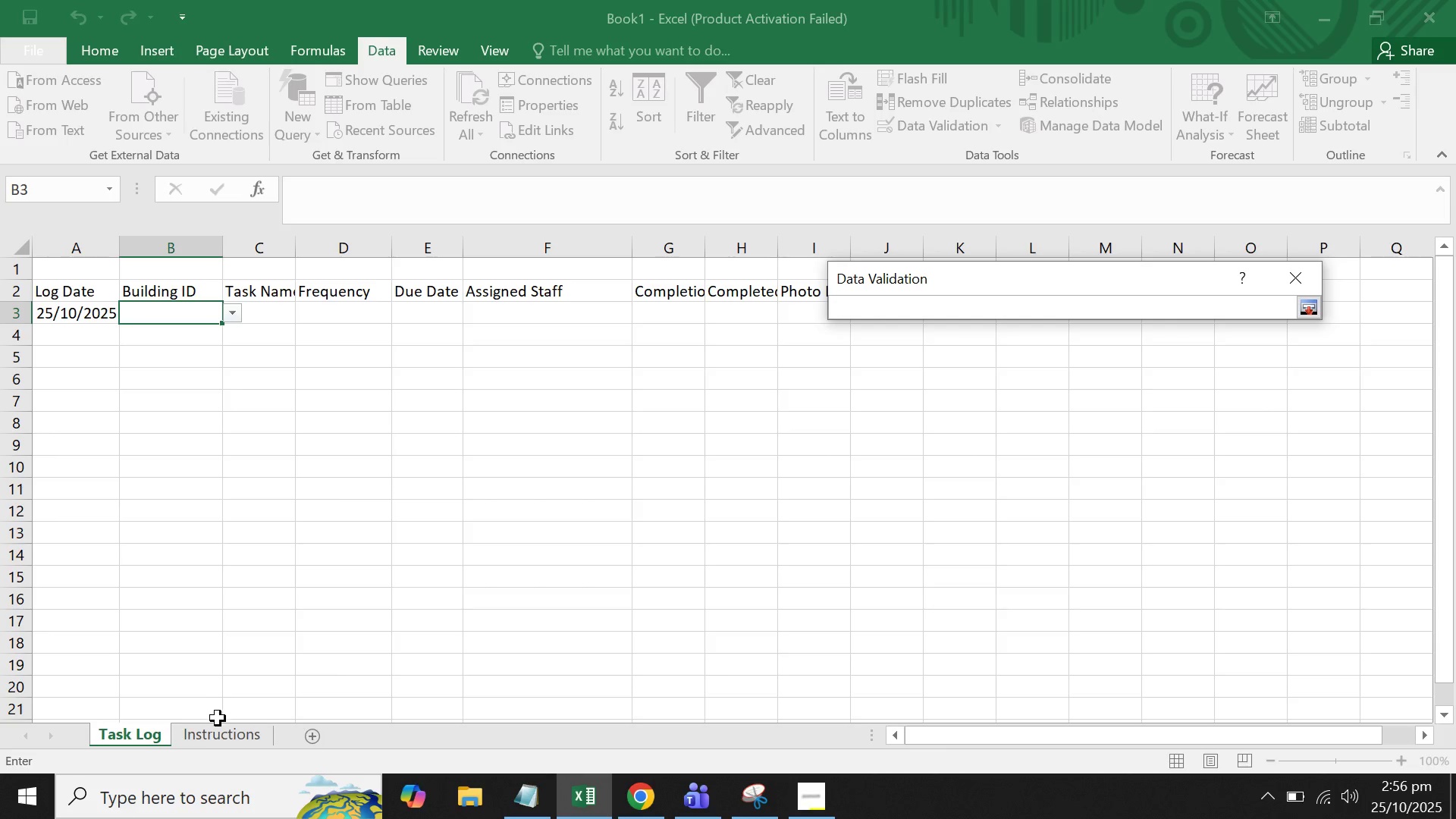 
left_click([204, 735])
 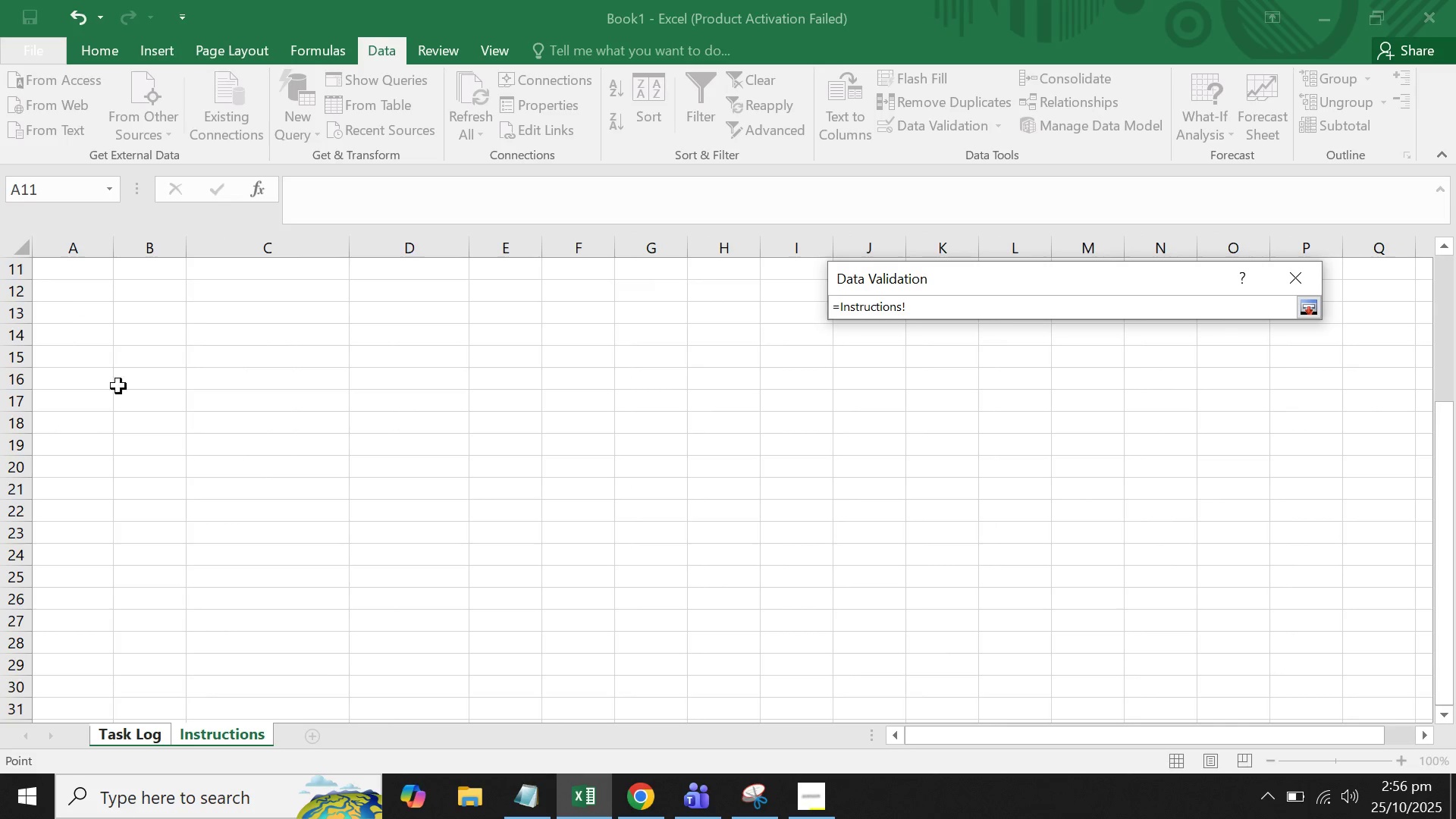 
scroll: coordinate [126, 397], scroll_direction: up, amount: 7.0
 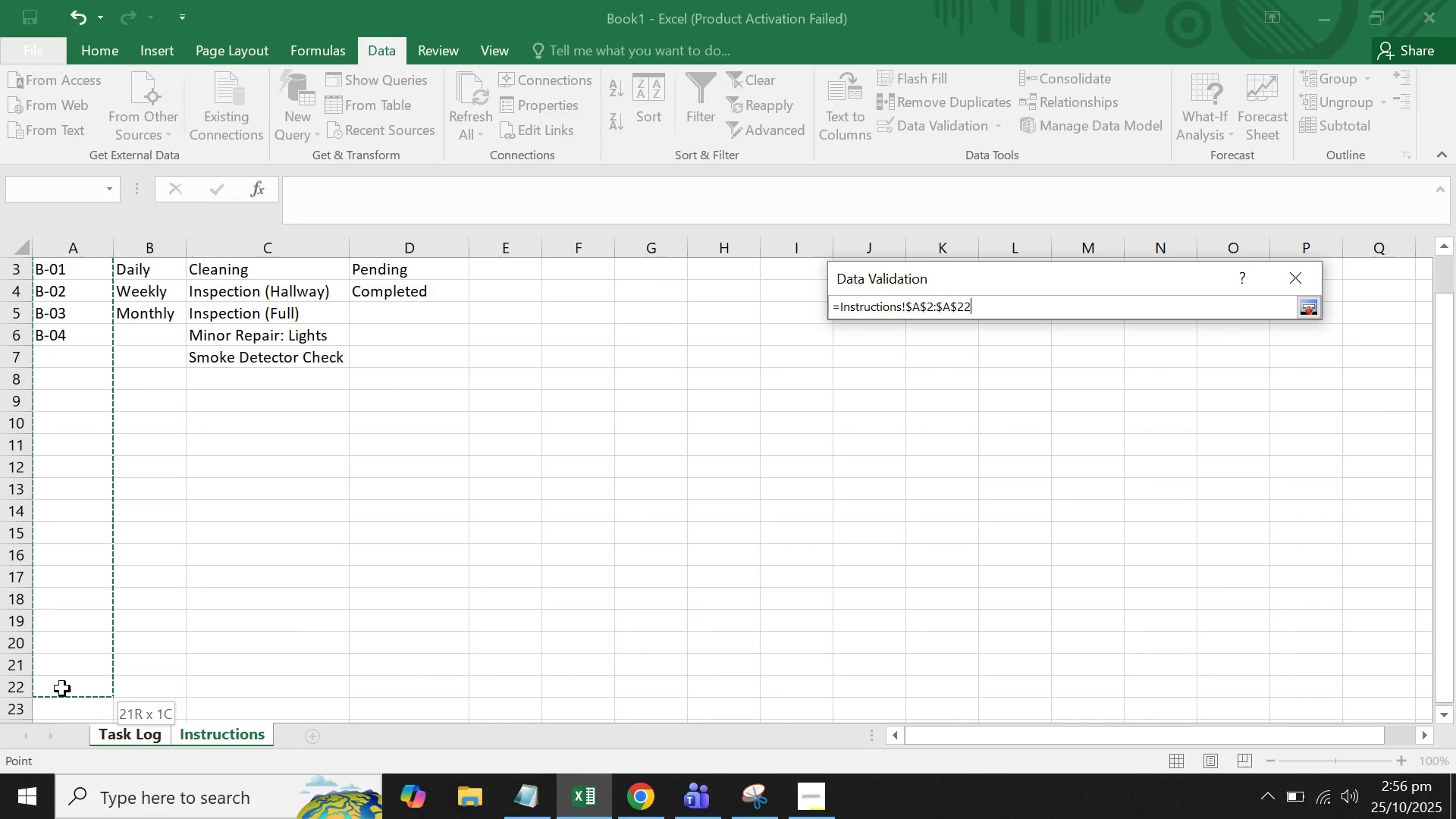 
mouse_move([84, 293])
 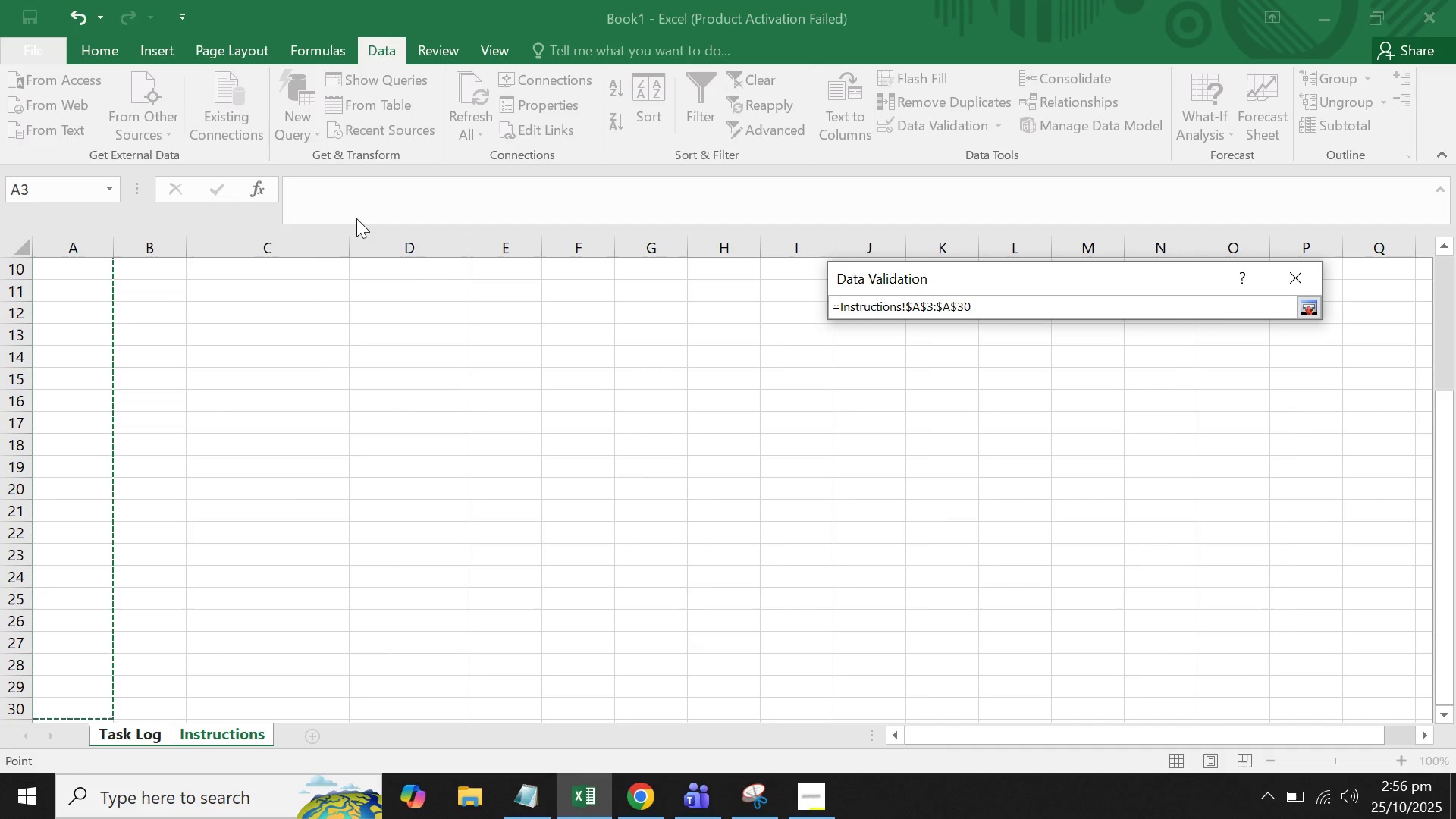 
key(Enter)
 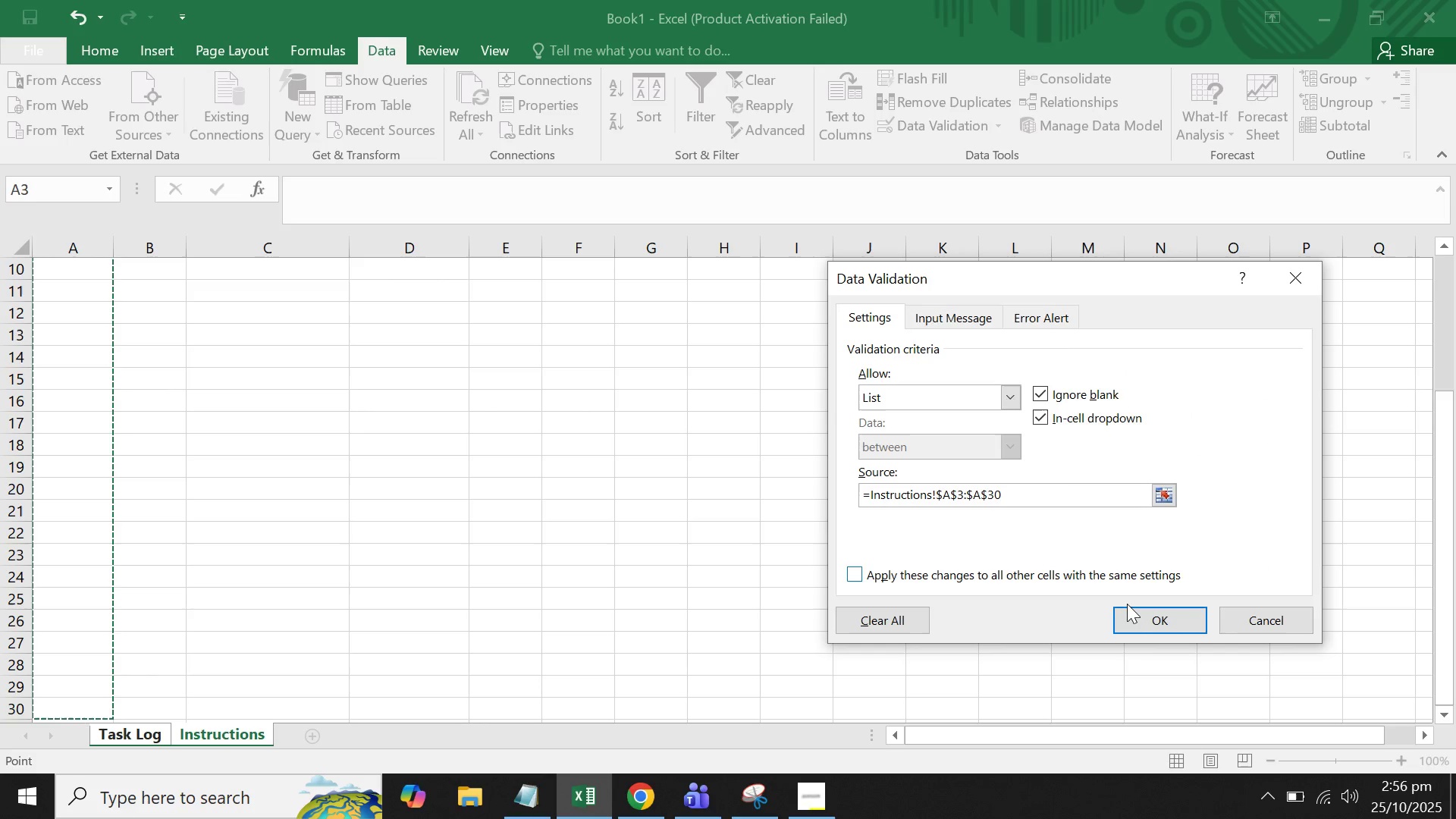 
left_click([1147, 629])
 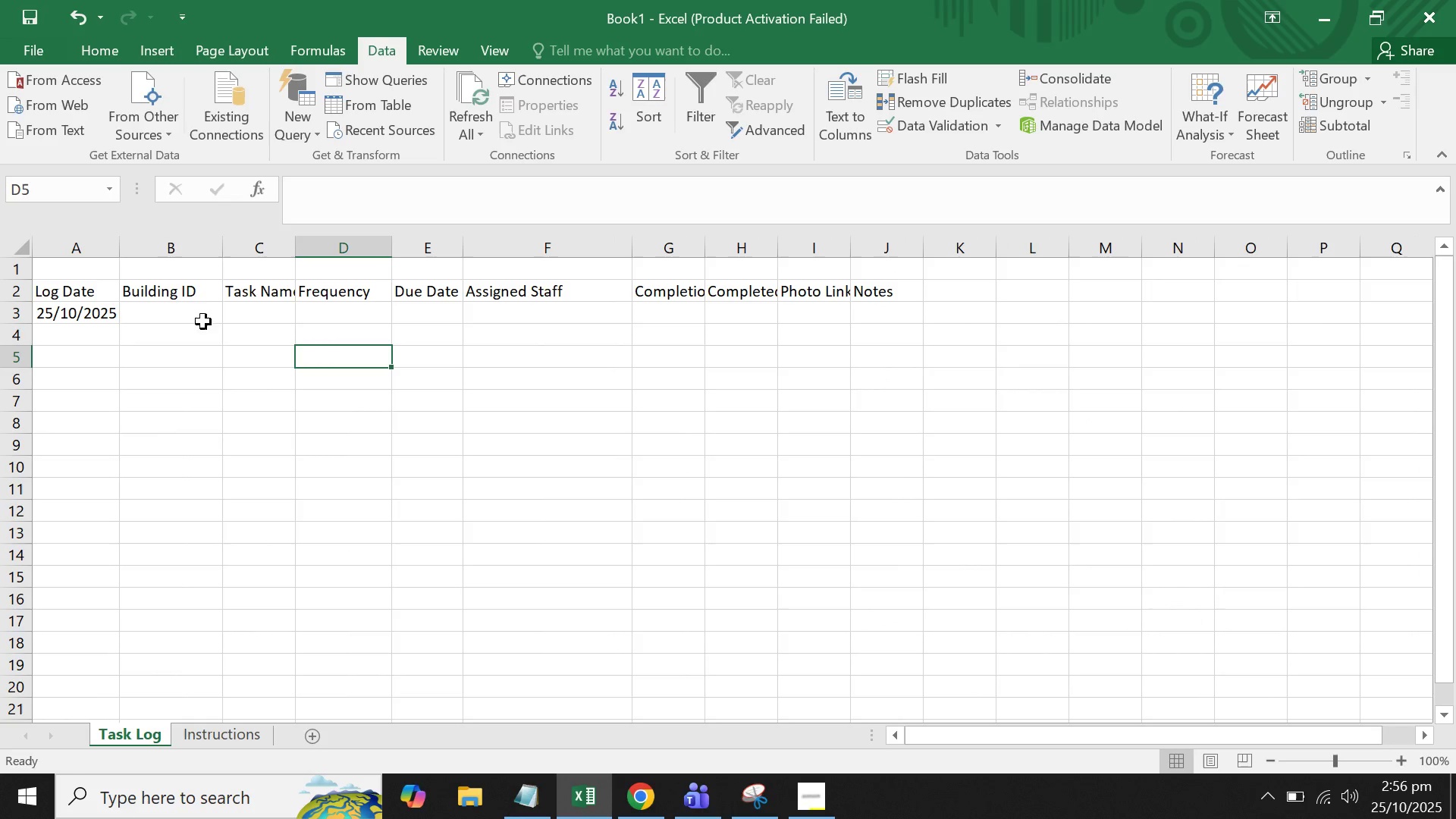 
double_click([170, 299])
 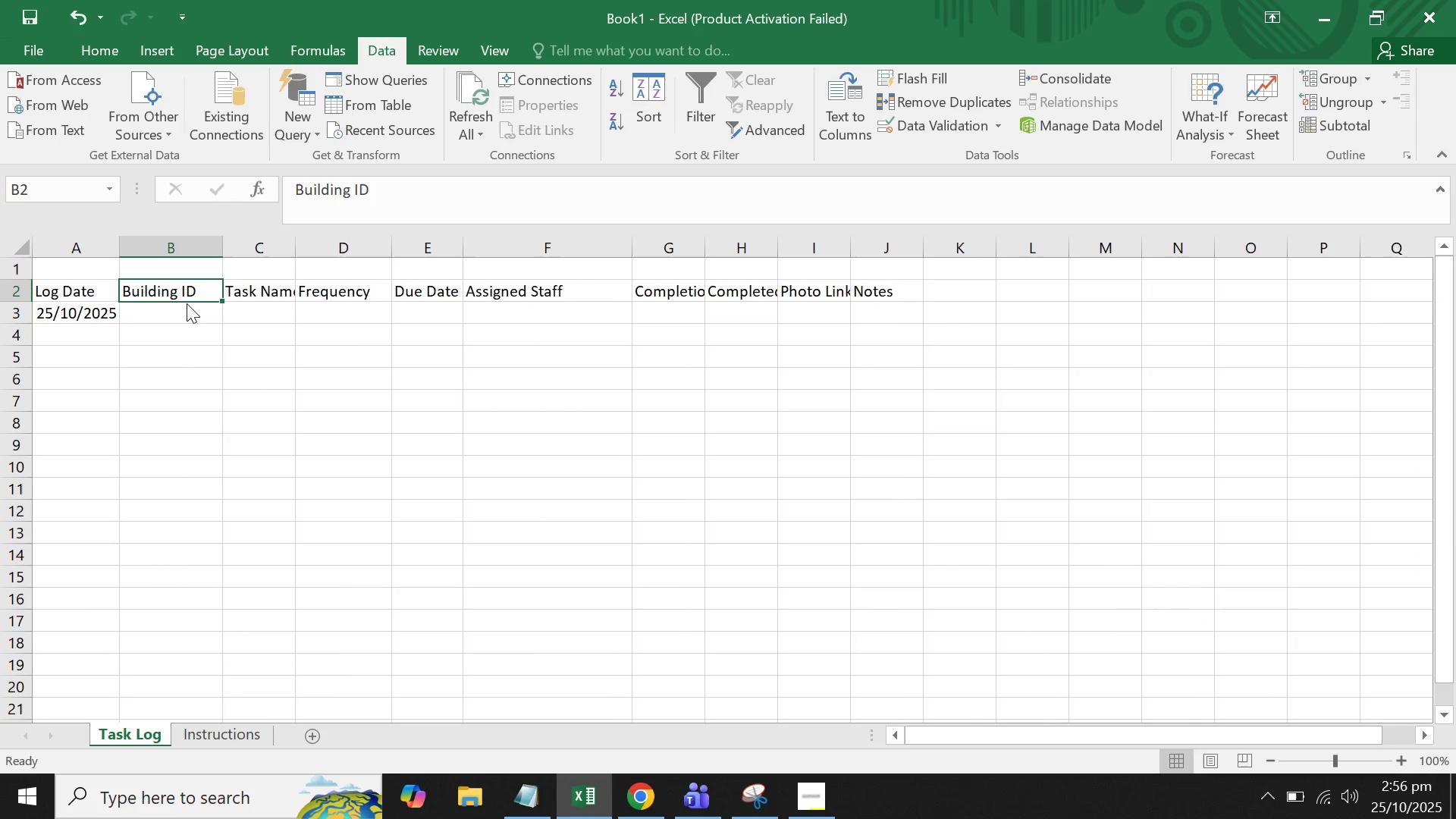 
left_click([187, 303])
 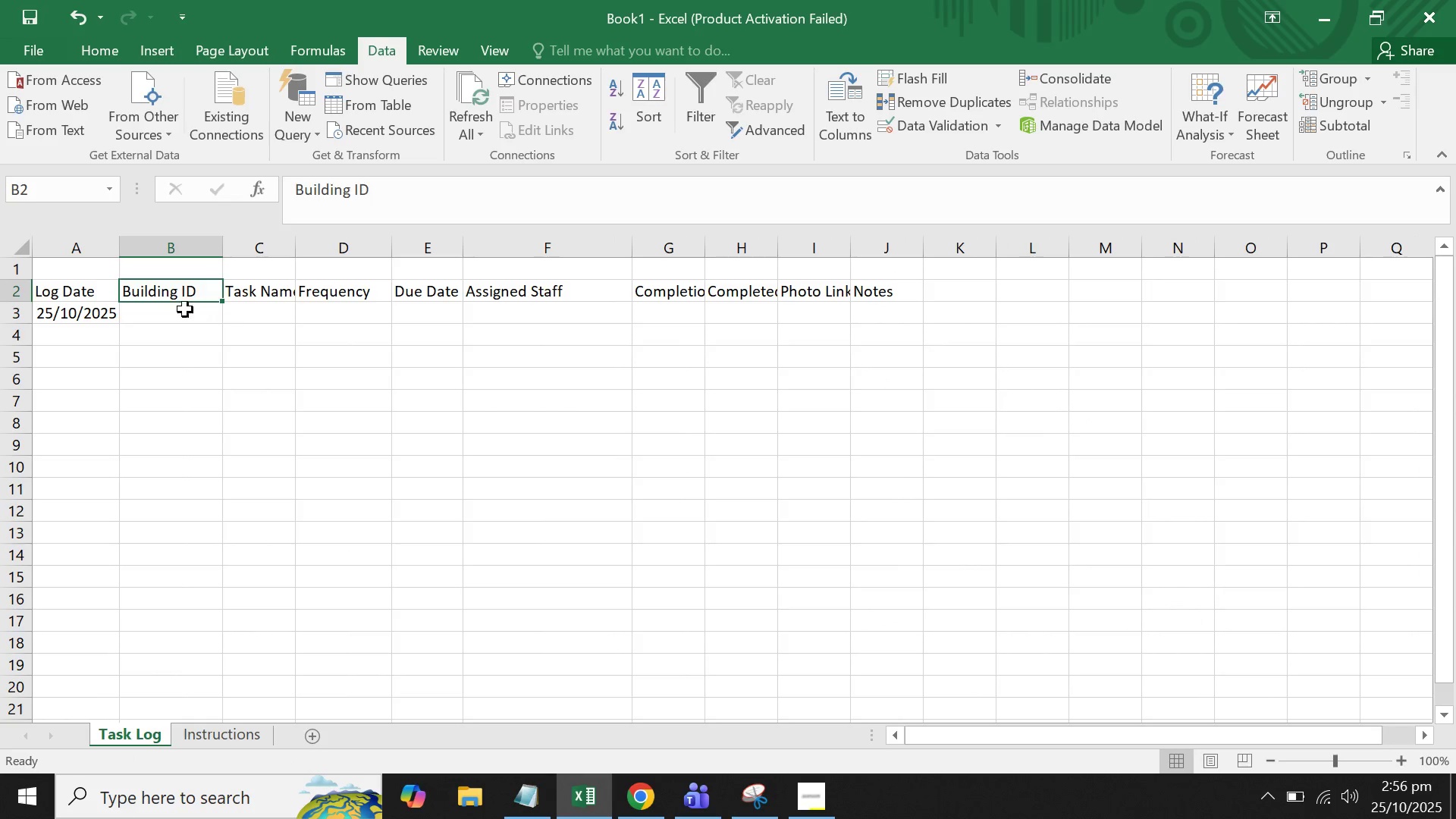 
left_click([185, 309])
 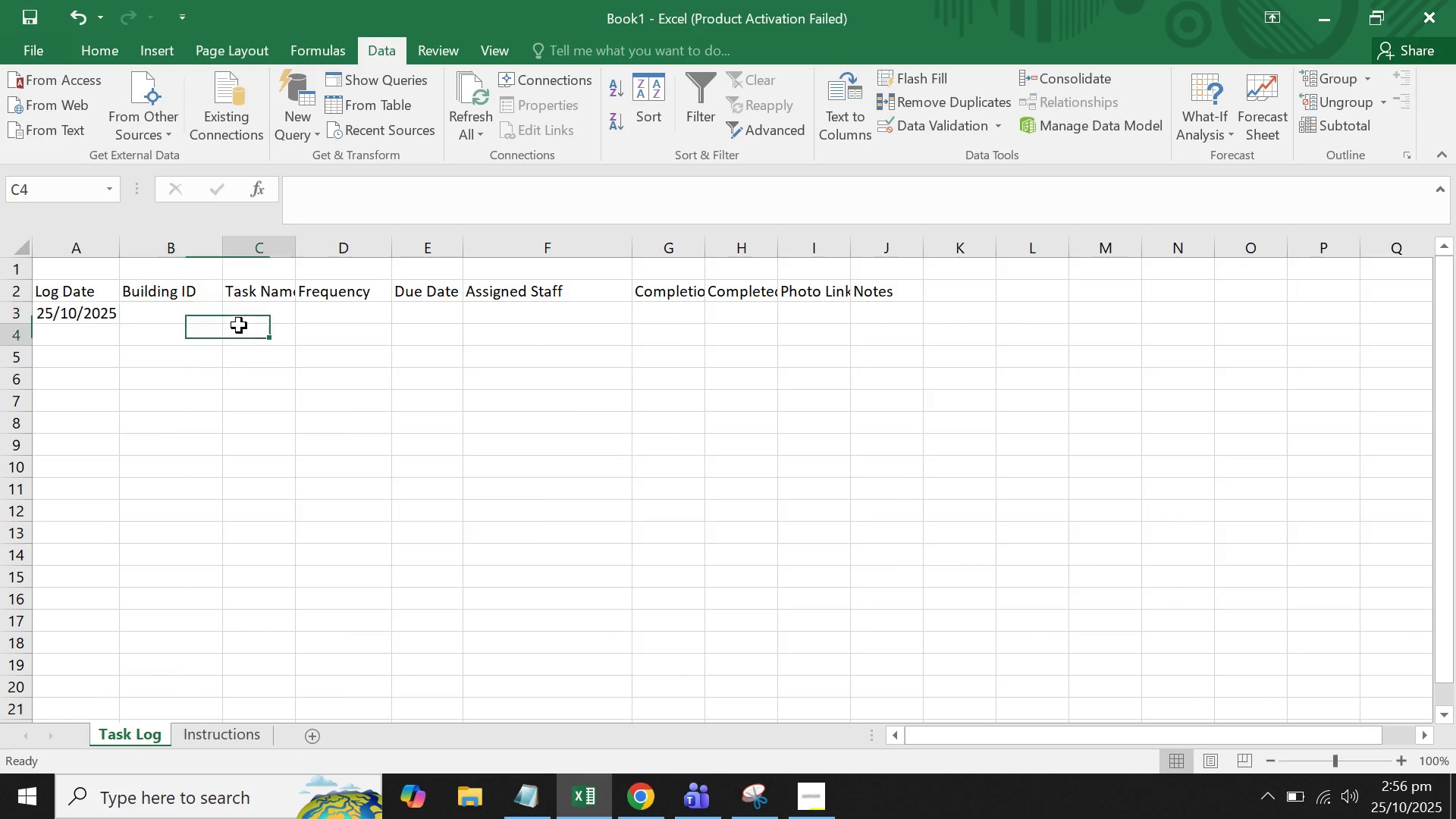 
left_click([239, 325])
 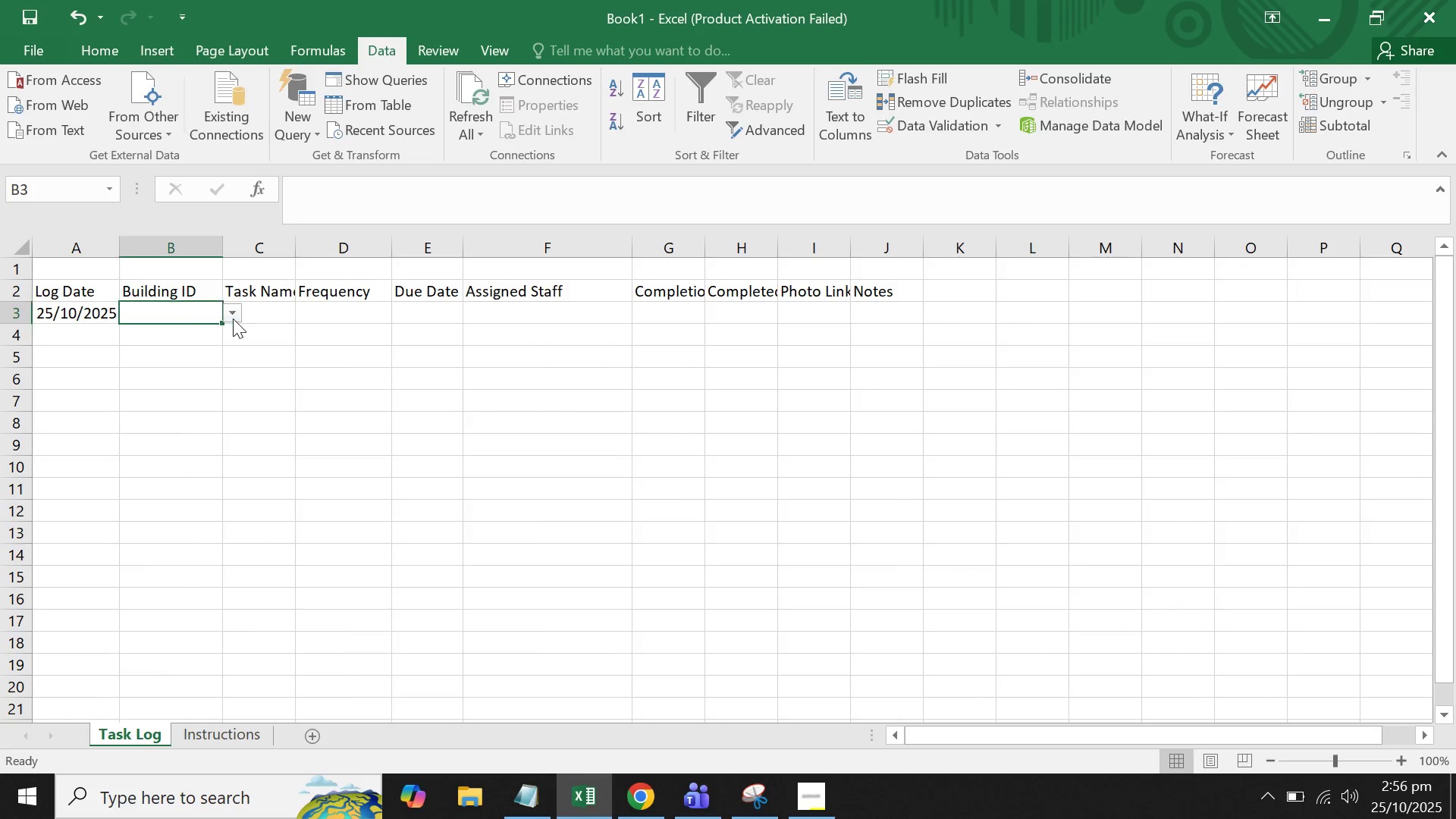 
left_click([233, 318])
 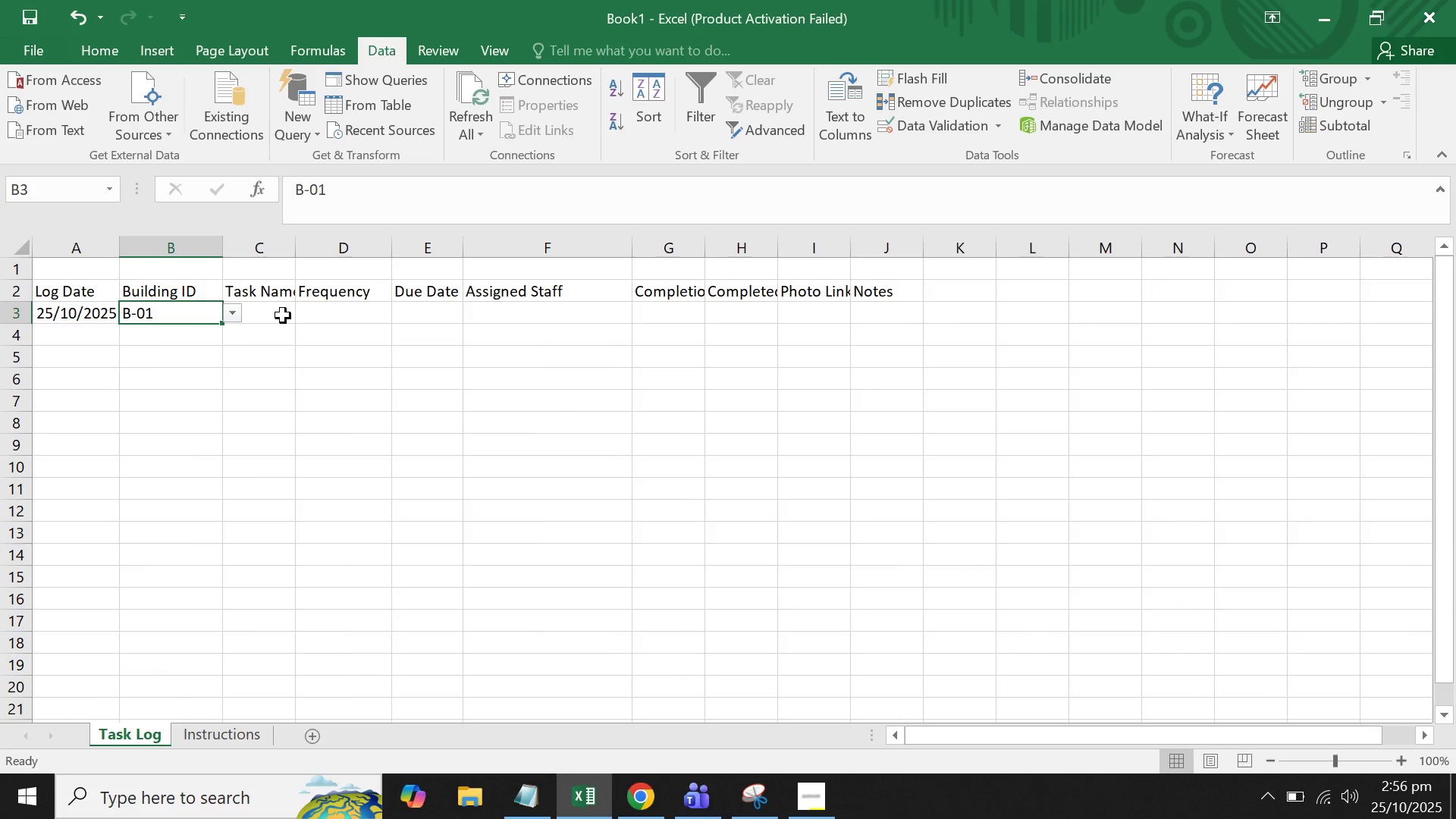 
double_click([284, 315])
 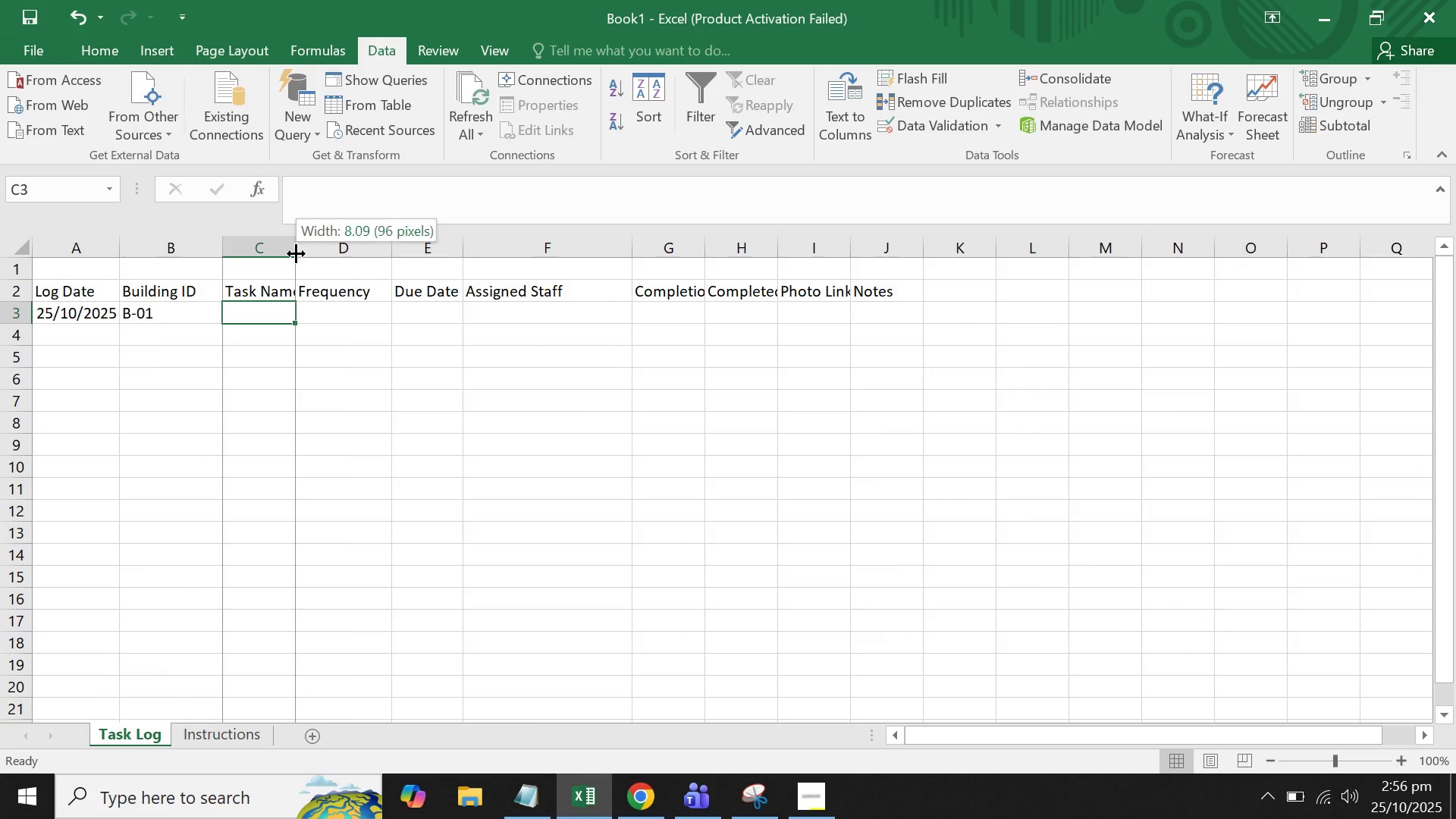 
double_click([296, 253])
 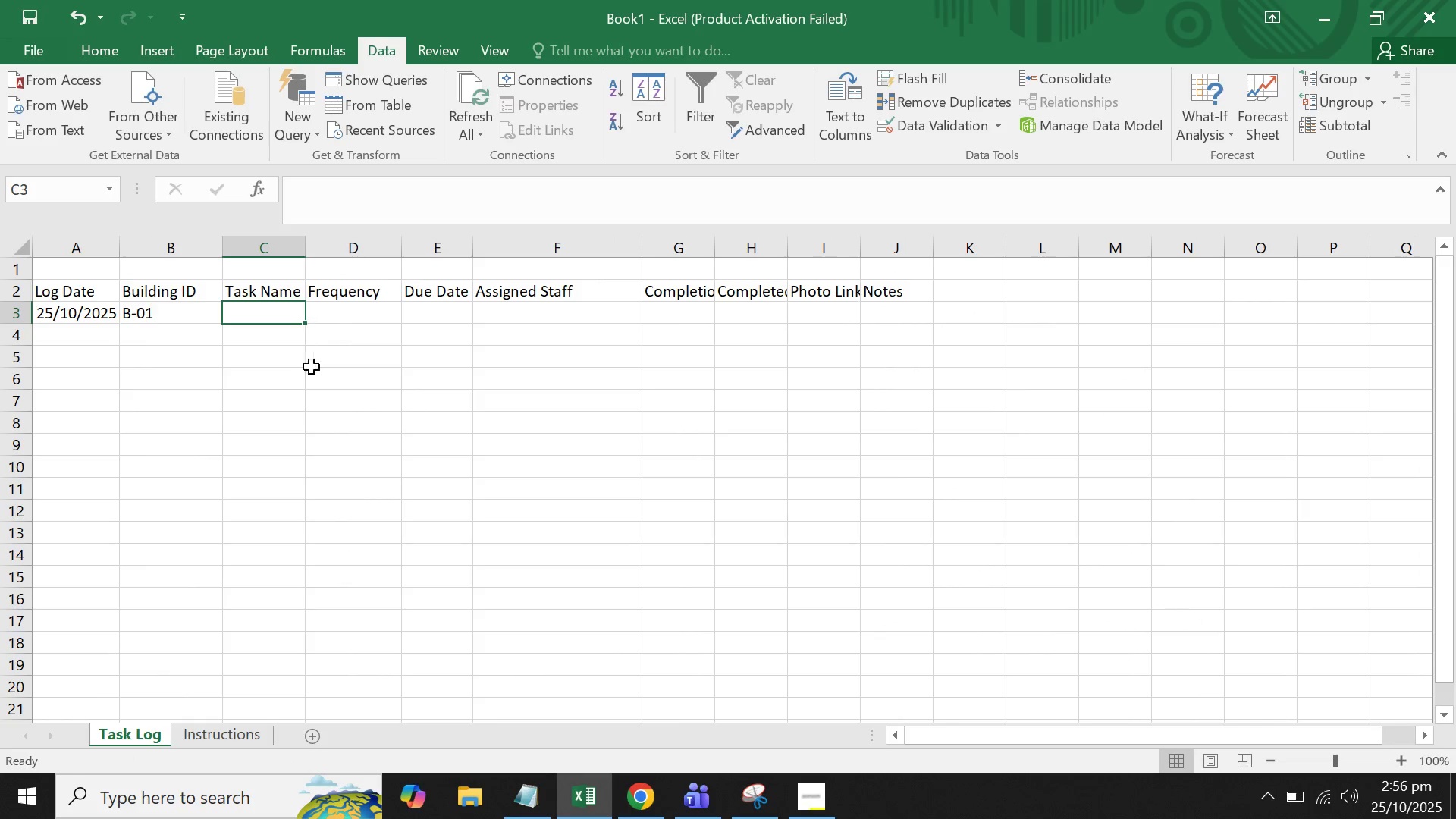 
triple_click([312, 367])
 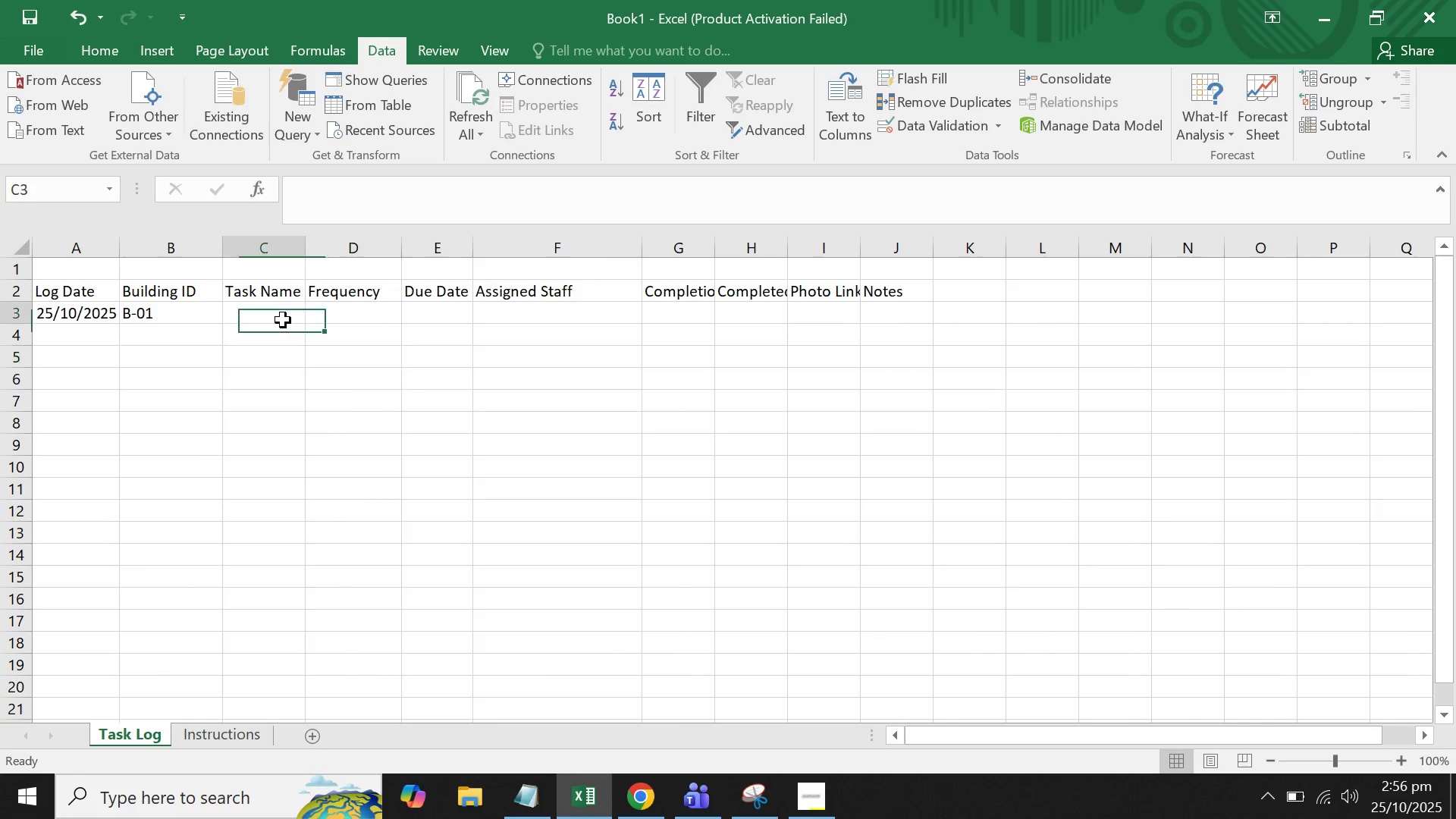 
triple_click([283, 320])
 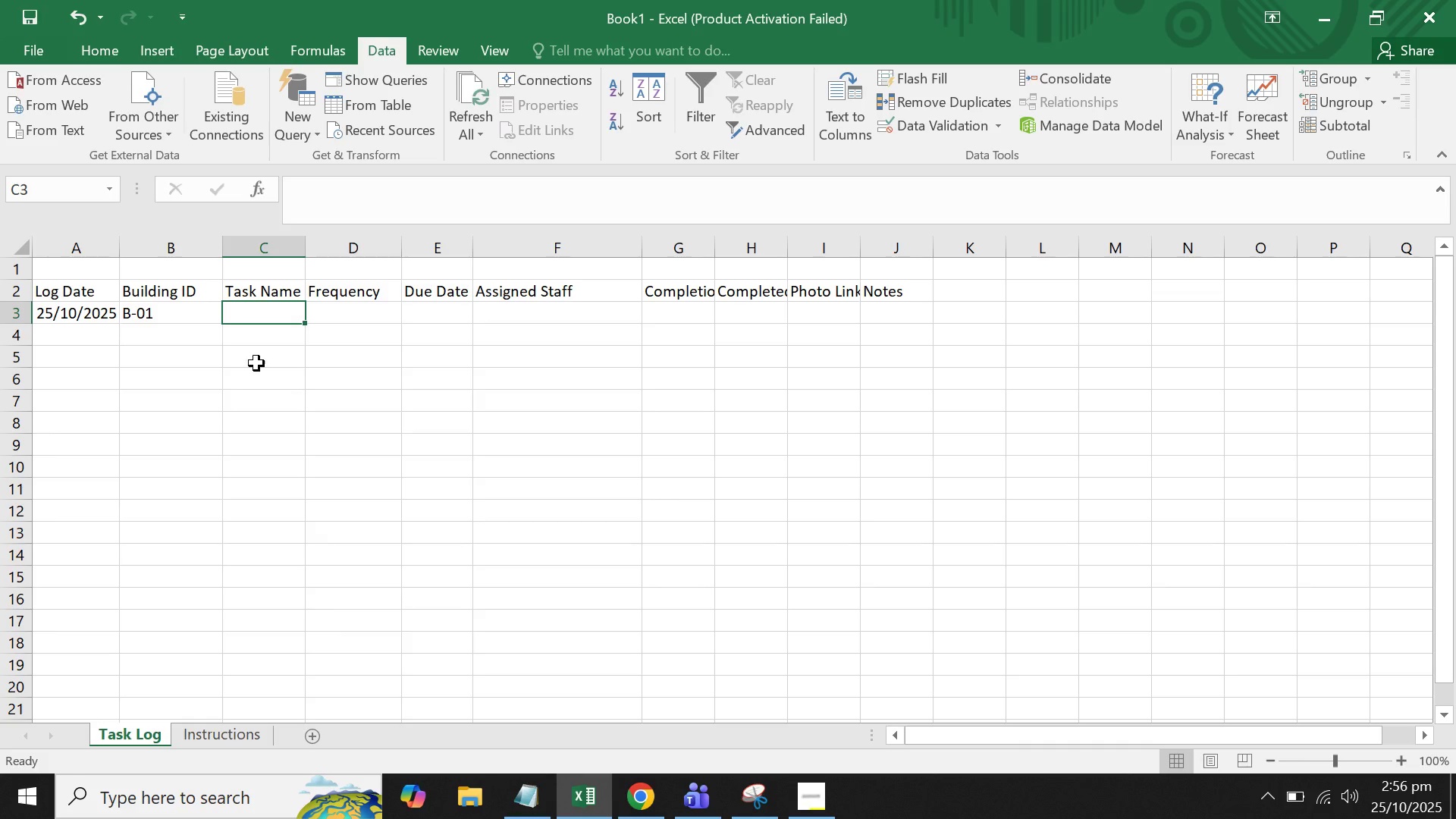 
left_click([270, 307])
 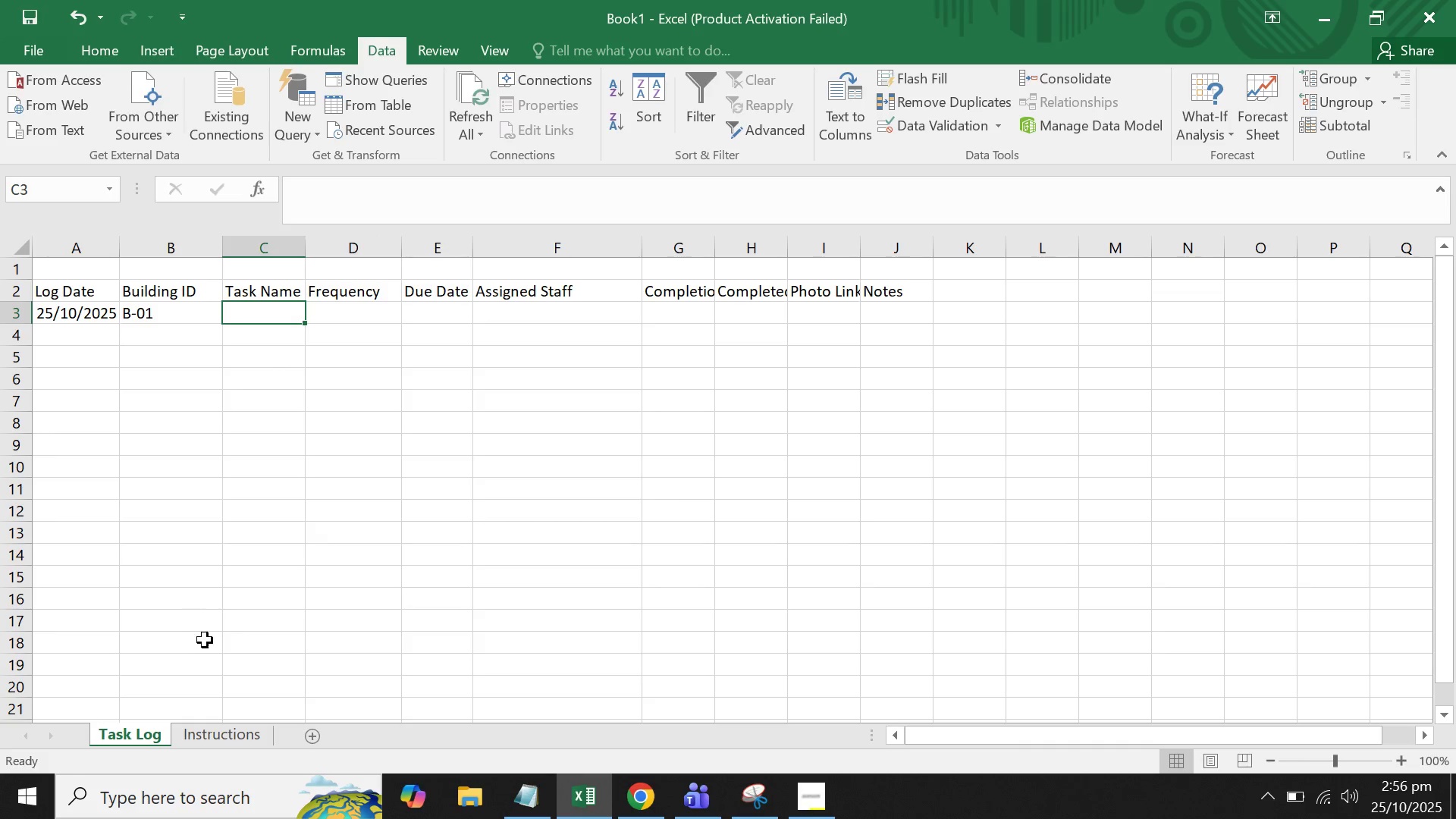 
left_click([206, 730])
 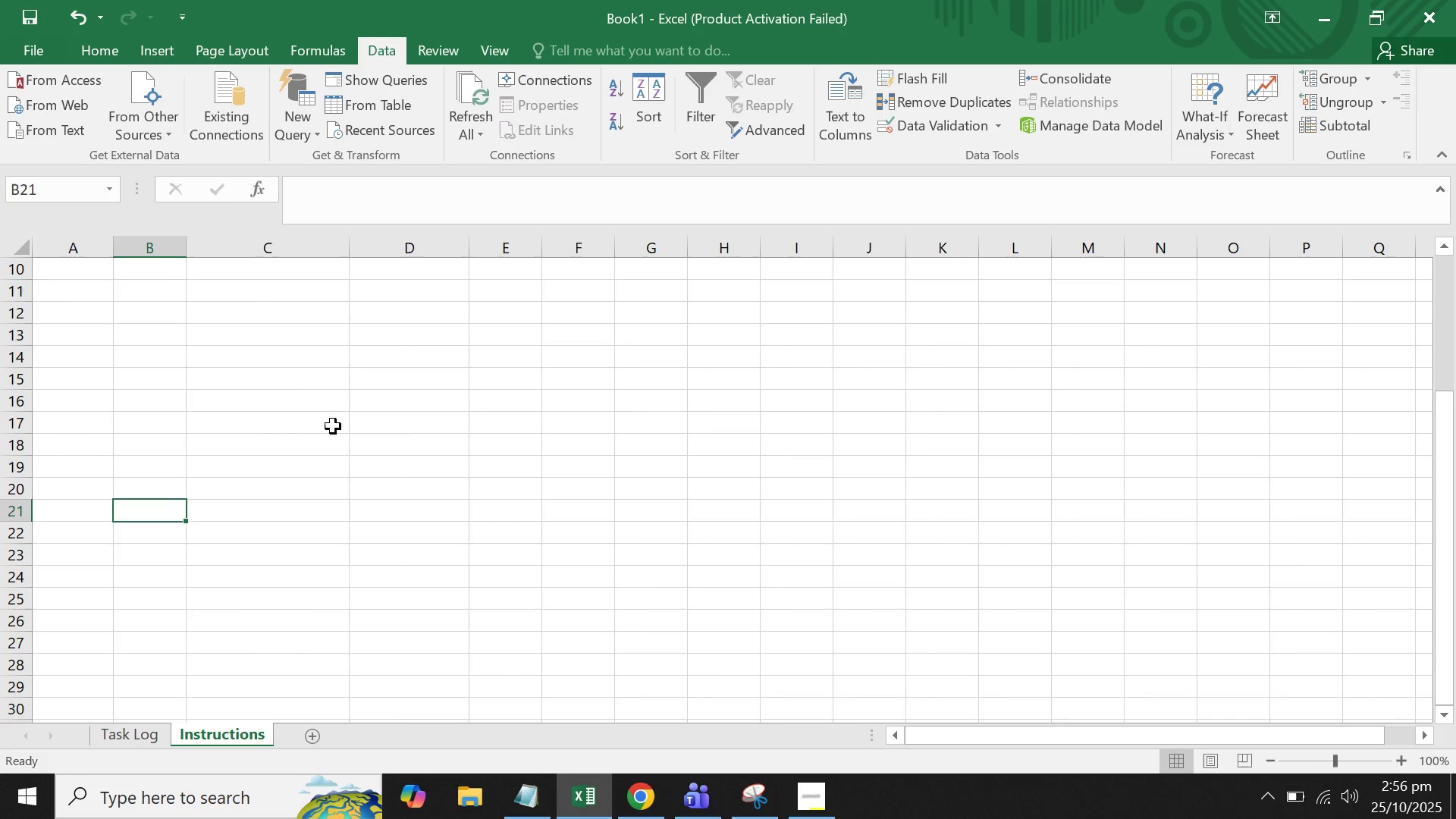 
scroll: coordinate [324, 432], scroll_direction: up, amount: 4.0
 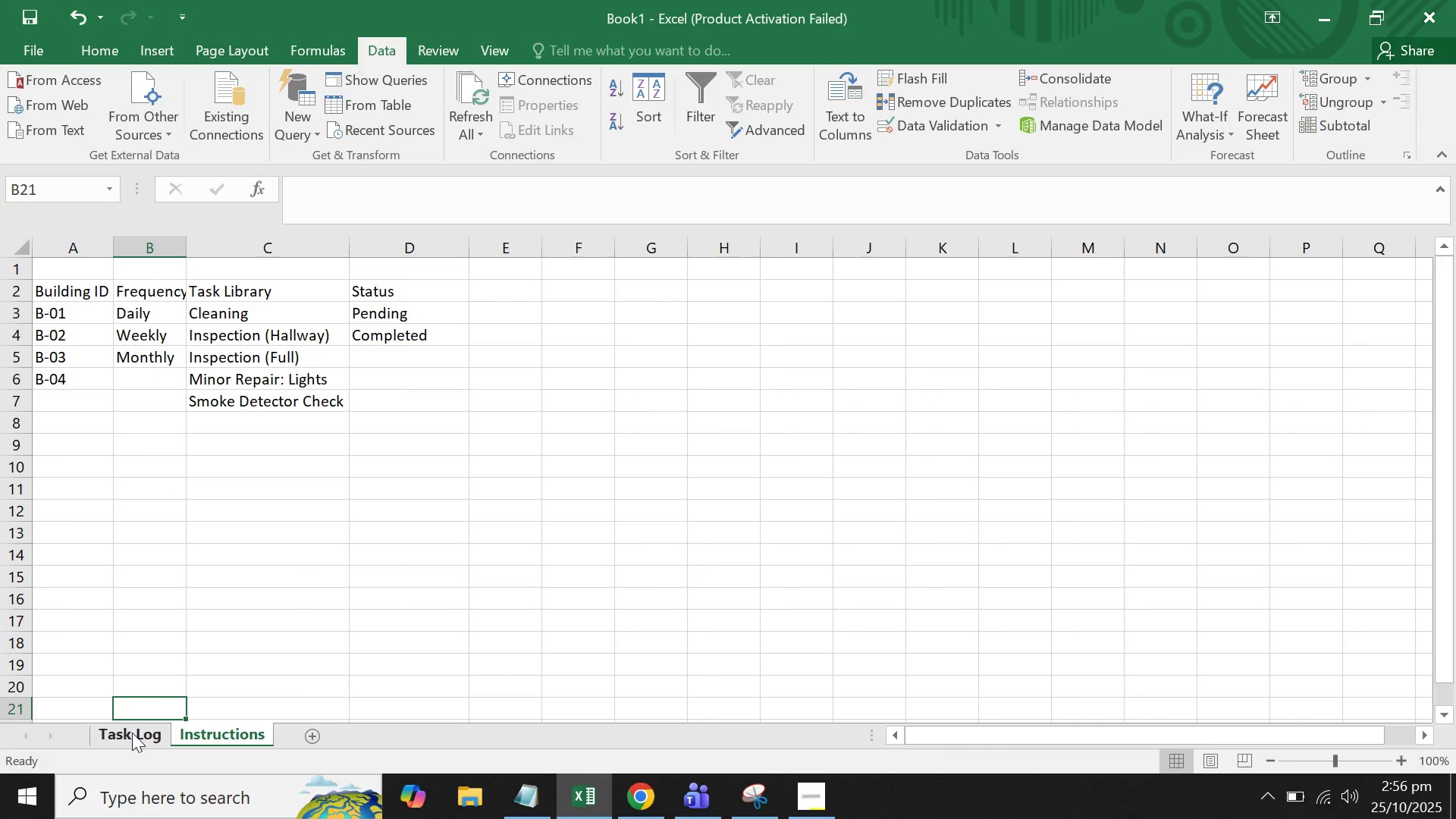 
left_click([132, 737])
 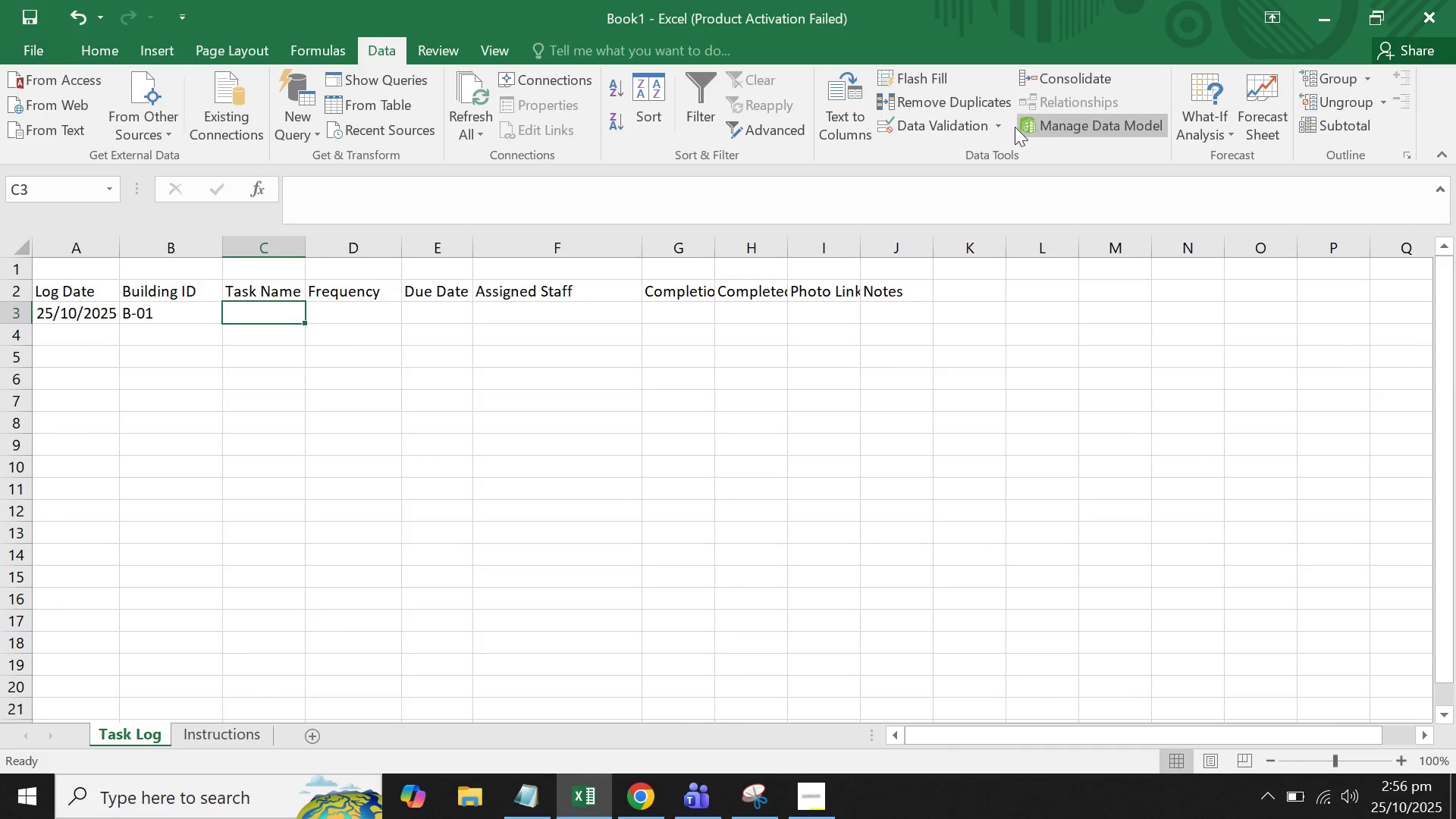 
left_click([969, 121])
 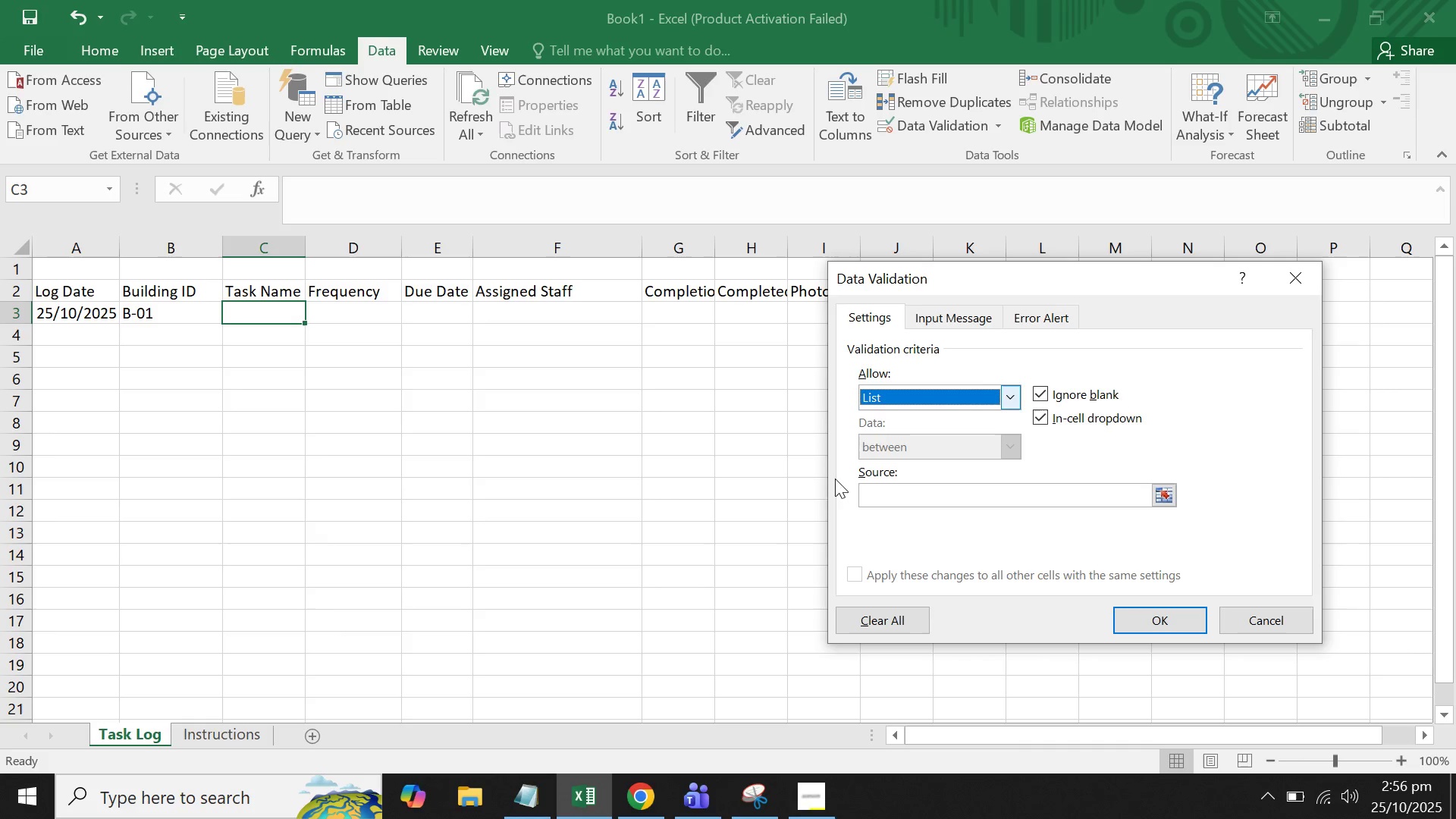 
left_click([1172, 497])
 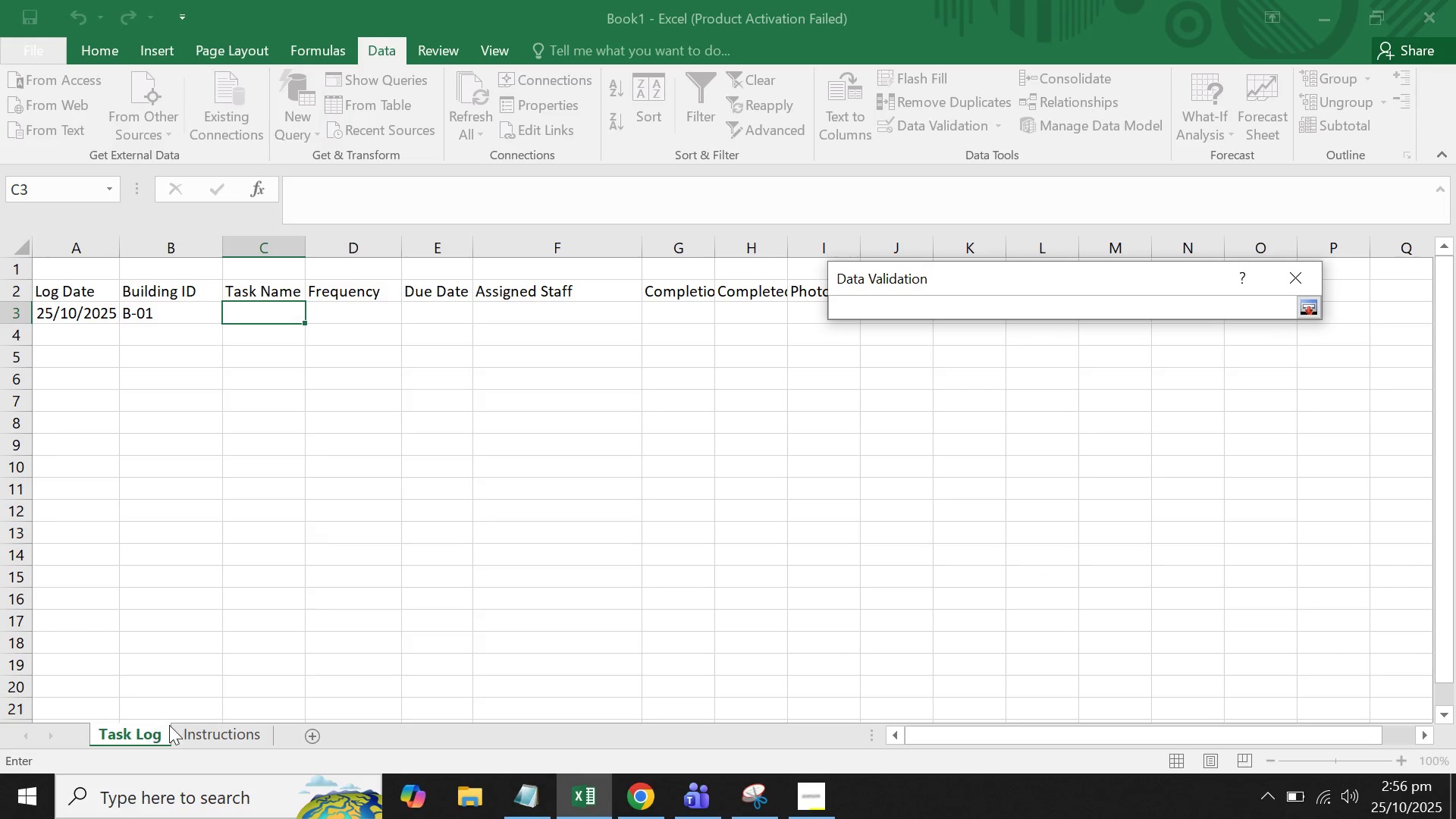 
left_click([171, 725])
 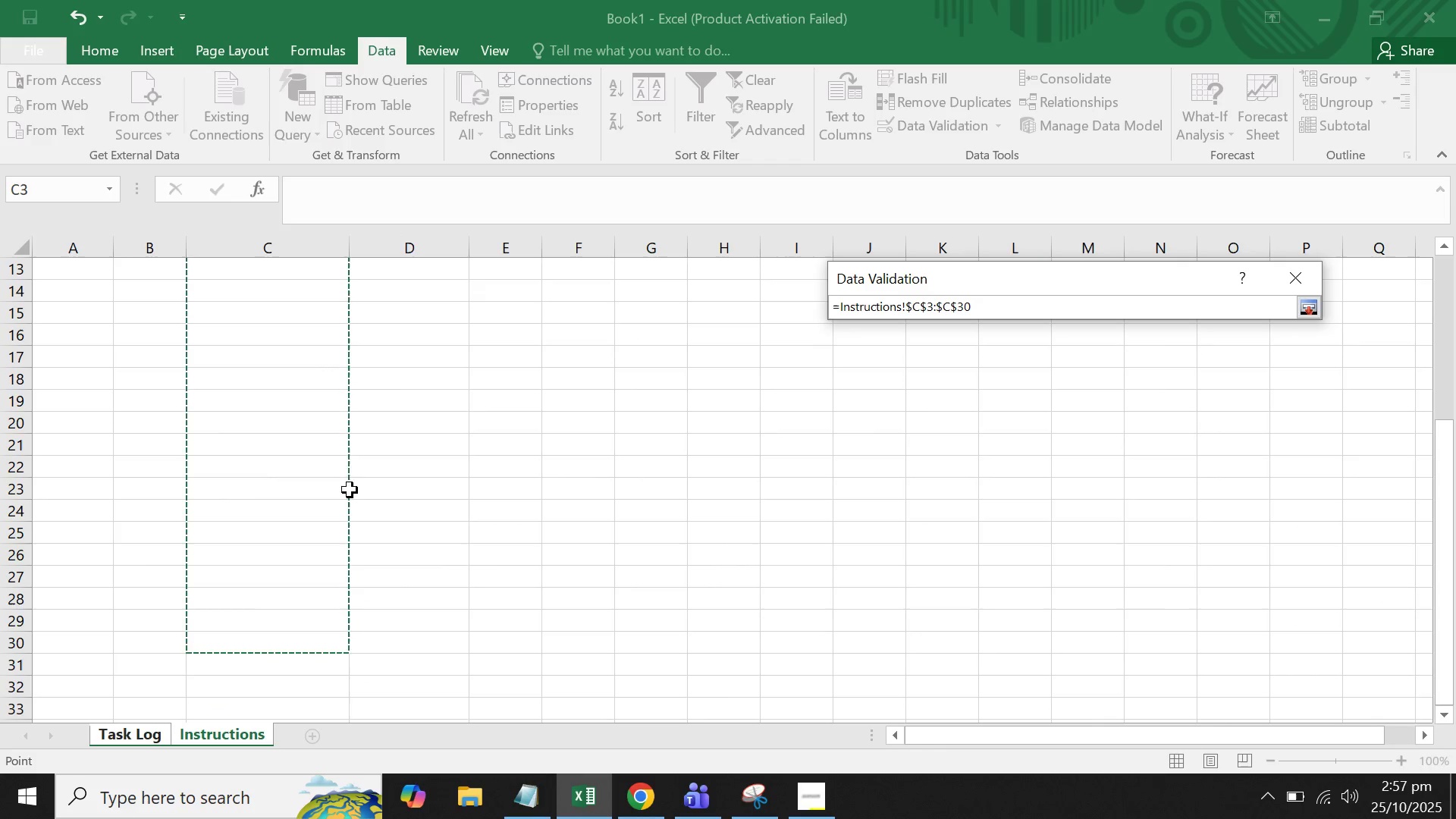 
wait(5.6)
 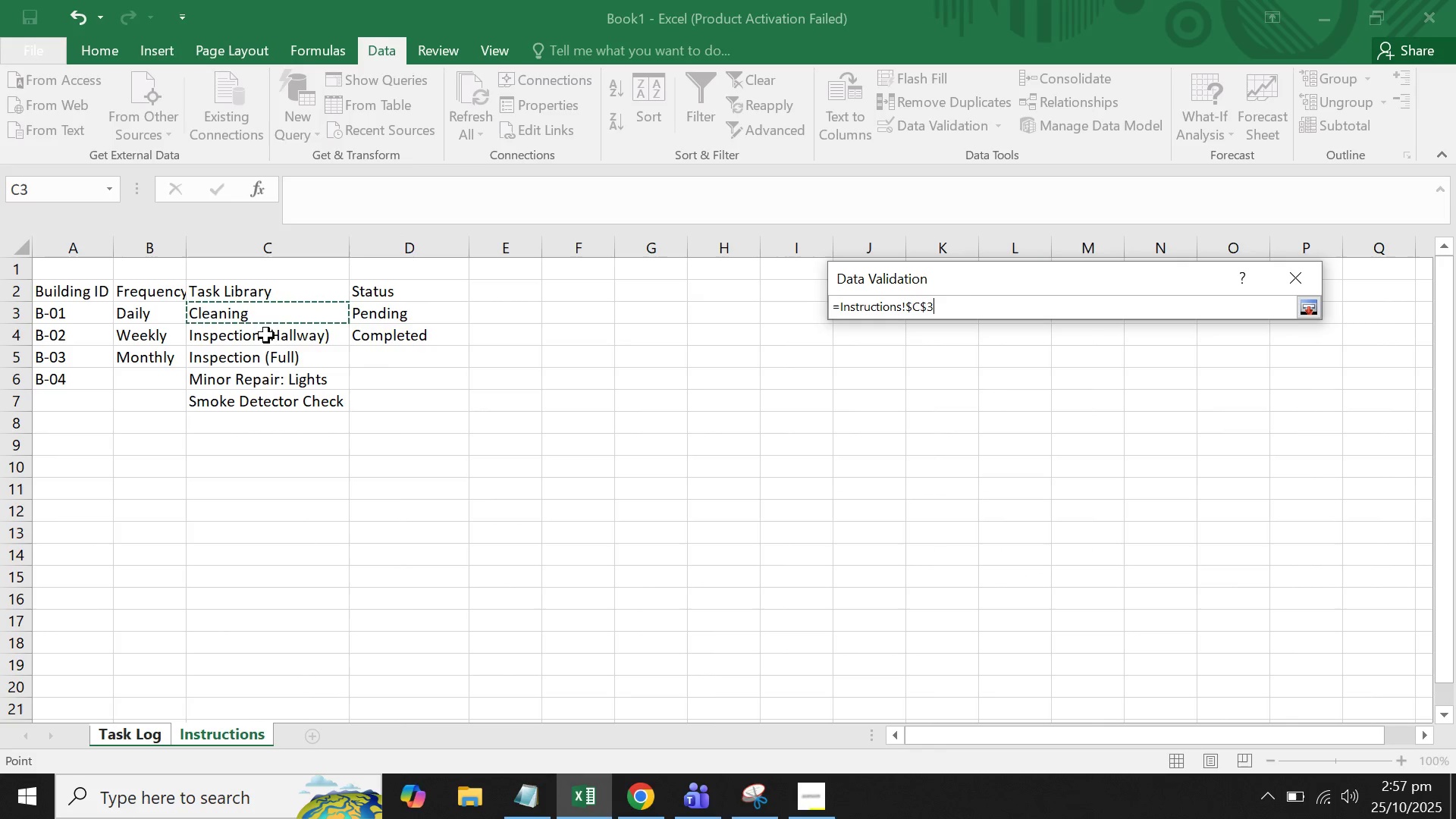 
key(Enter)
 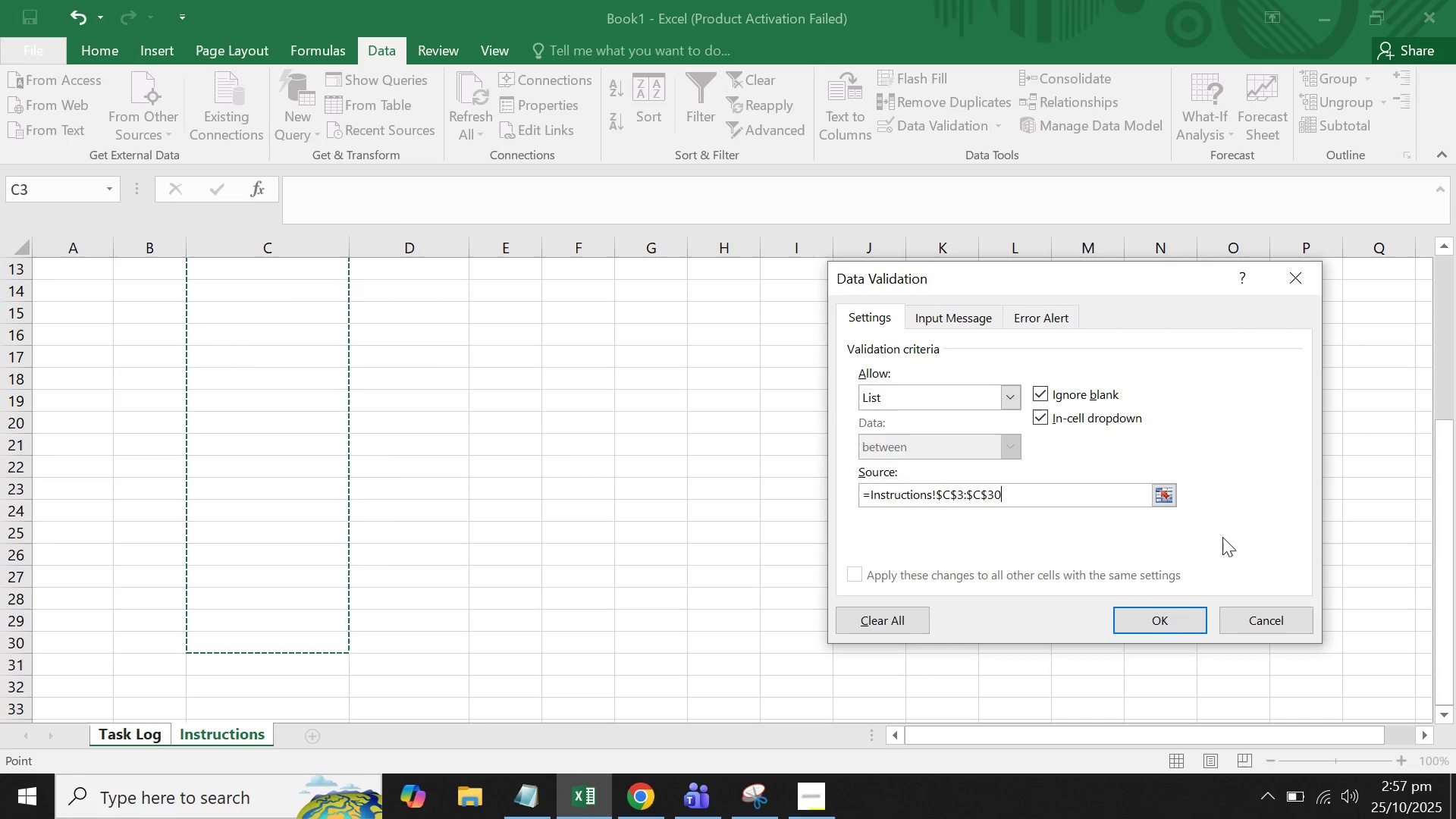 
left_click([1174, 617])
 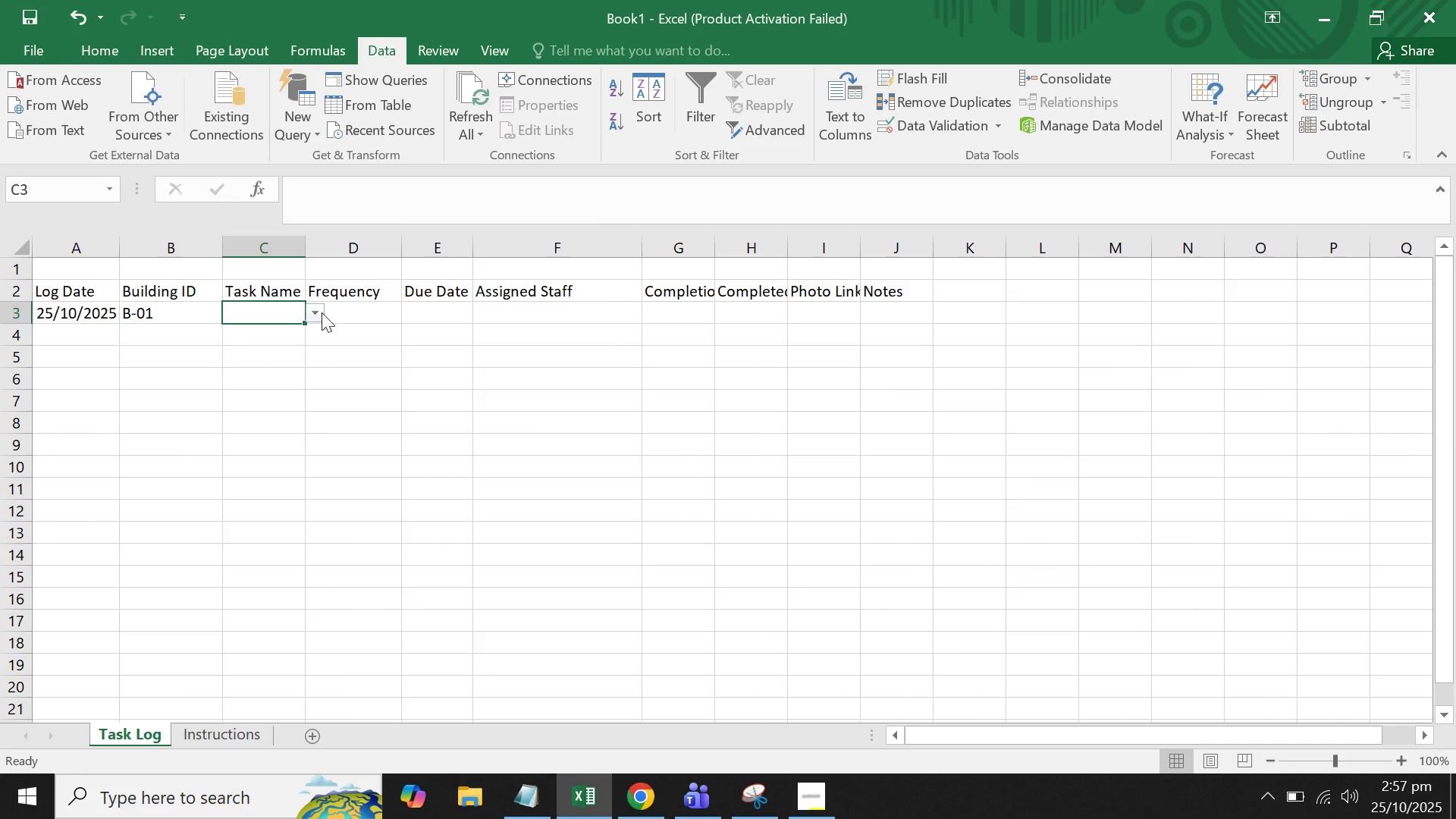 
left_click([313, 316])
 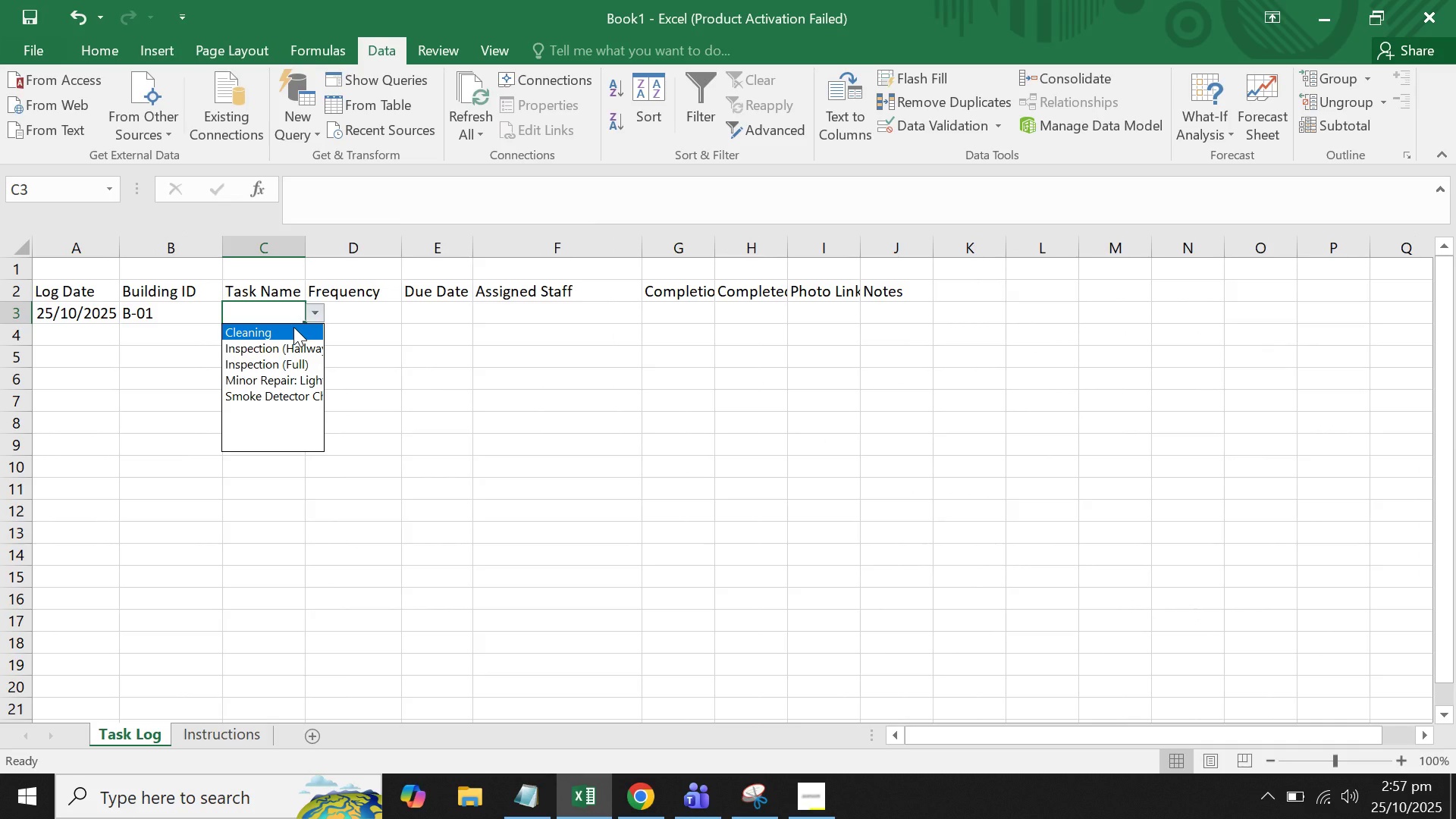 
double_click([293, 327])
 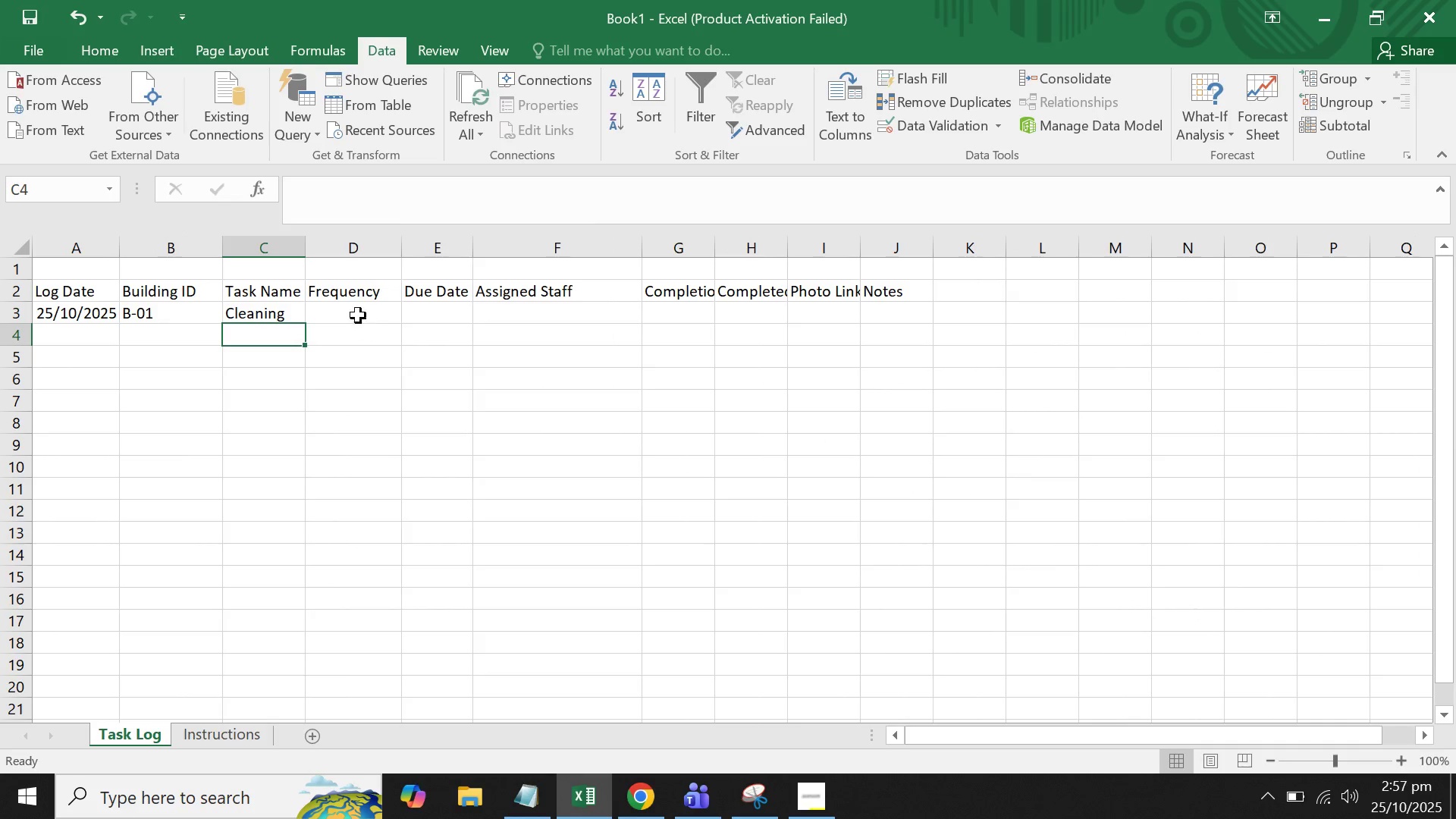 
left_click([358, 306])
 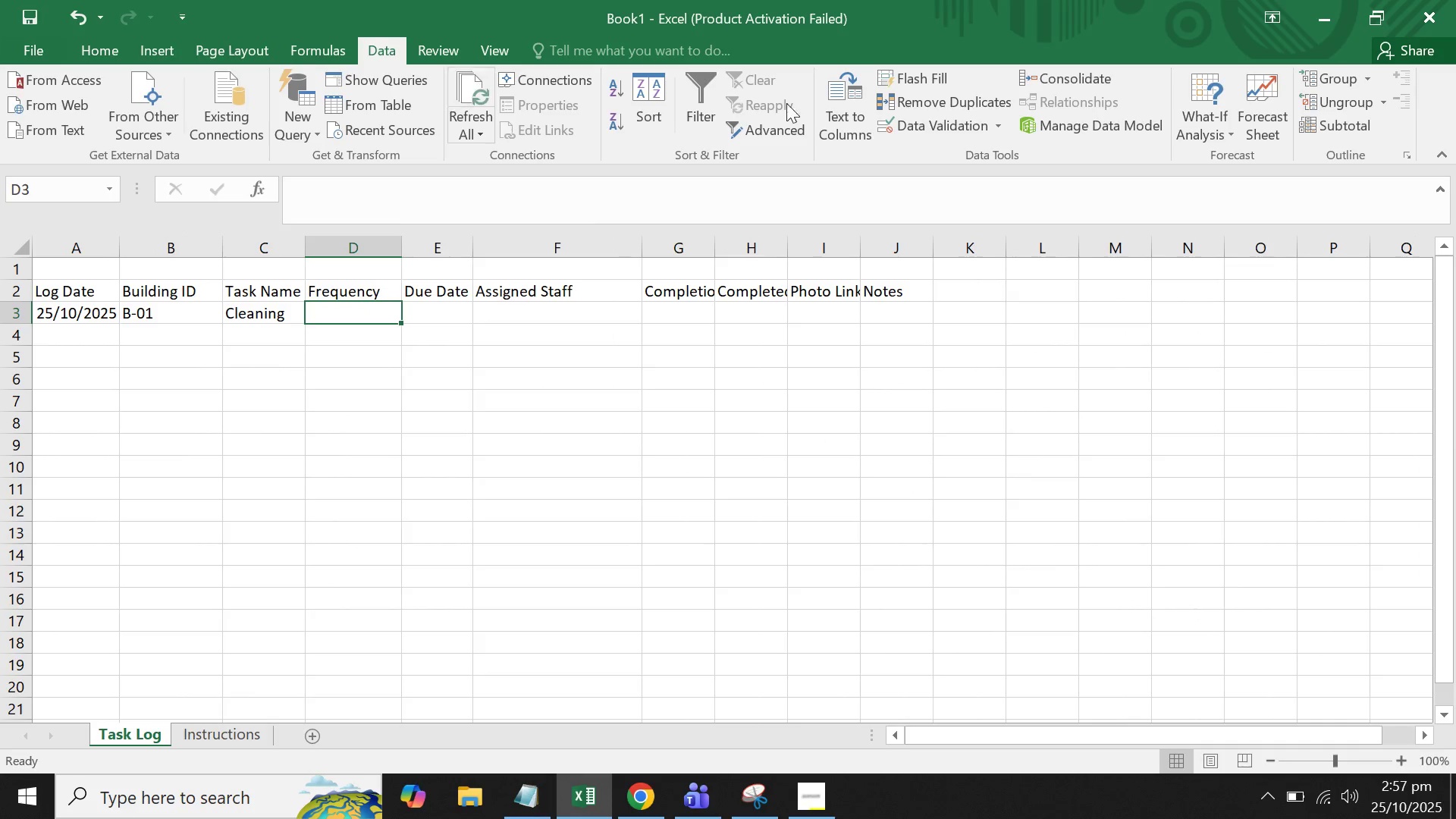 
wait(5.36)
 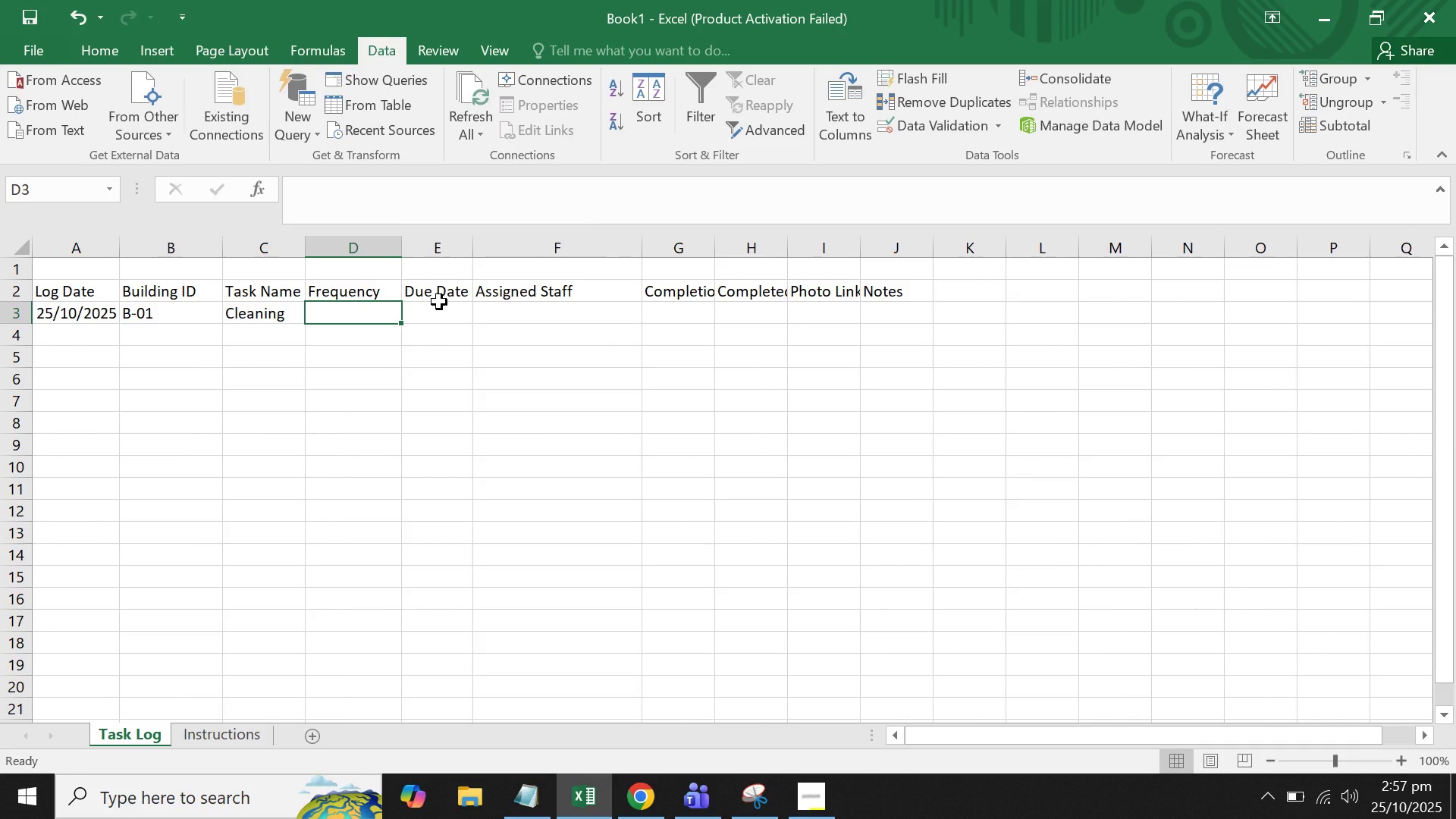 
left_click([907, 118])
 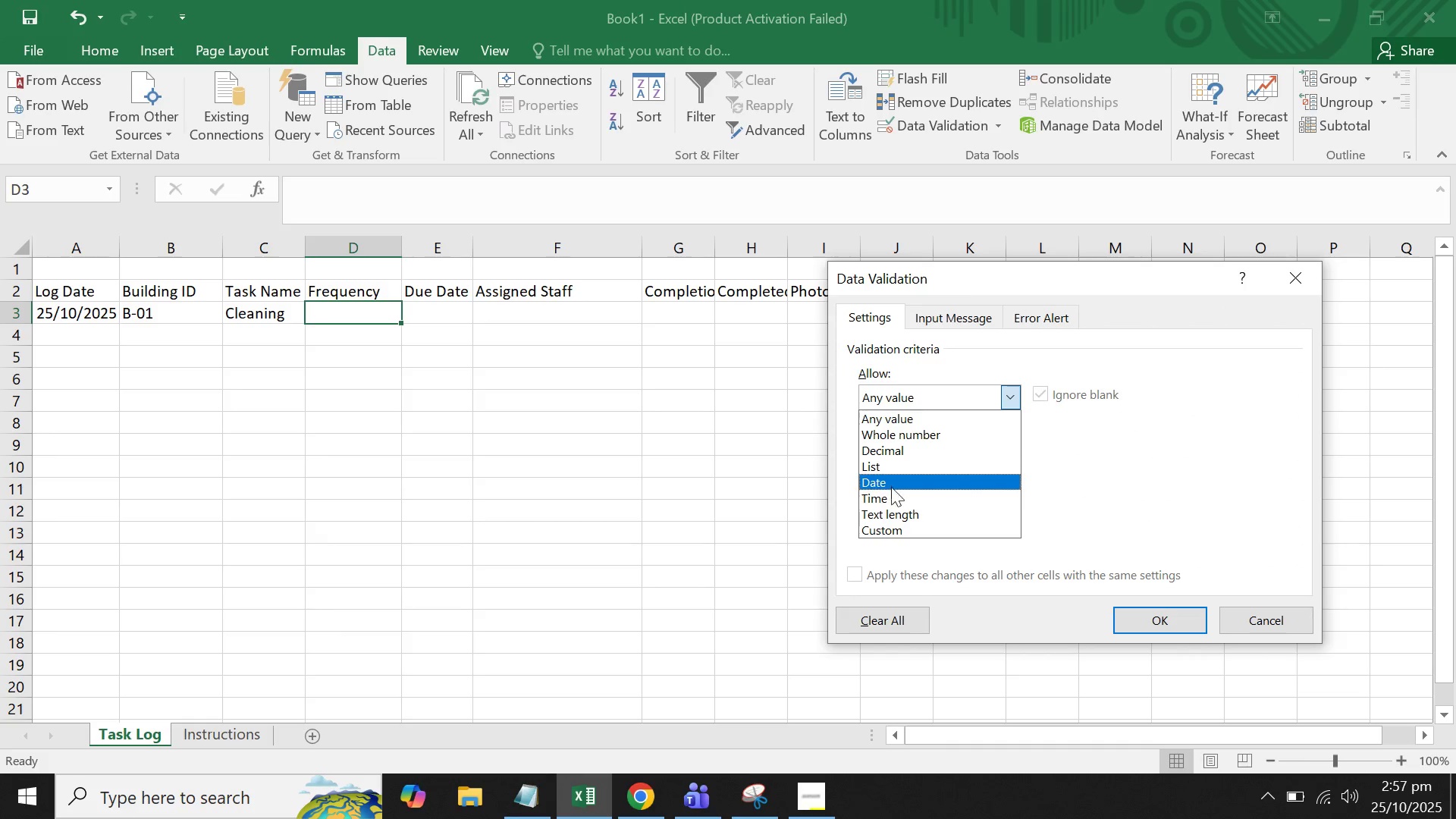 
left_click([888, 464])
 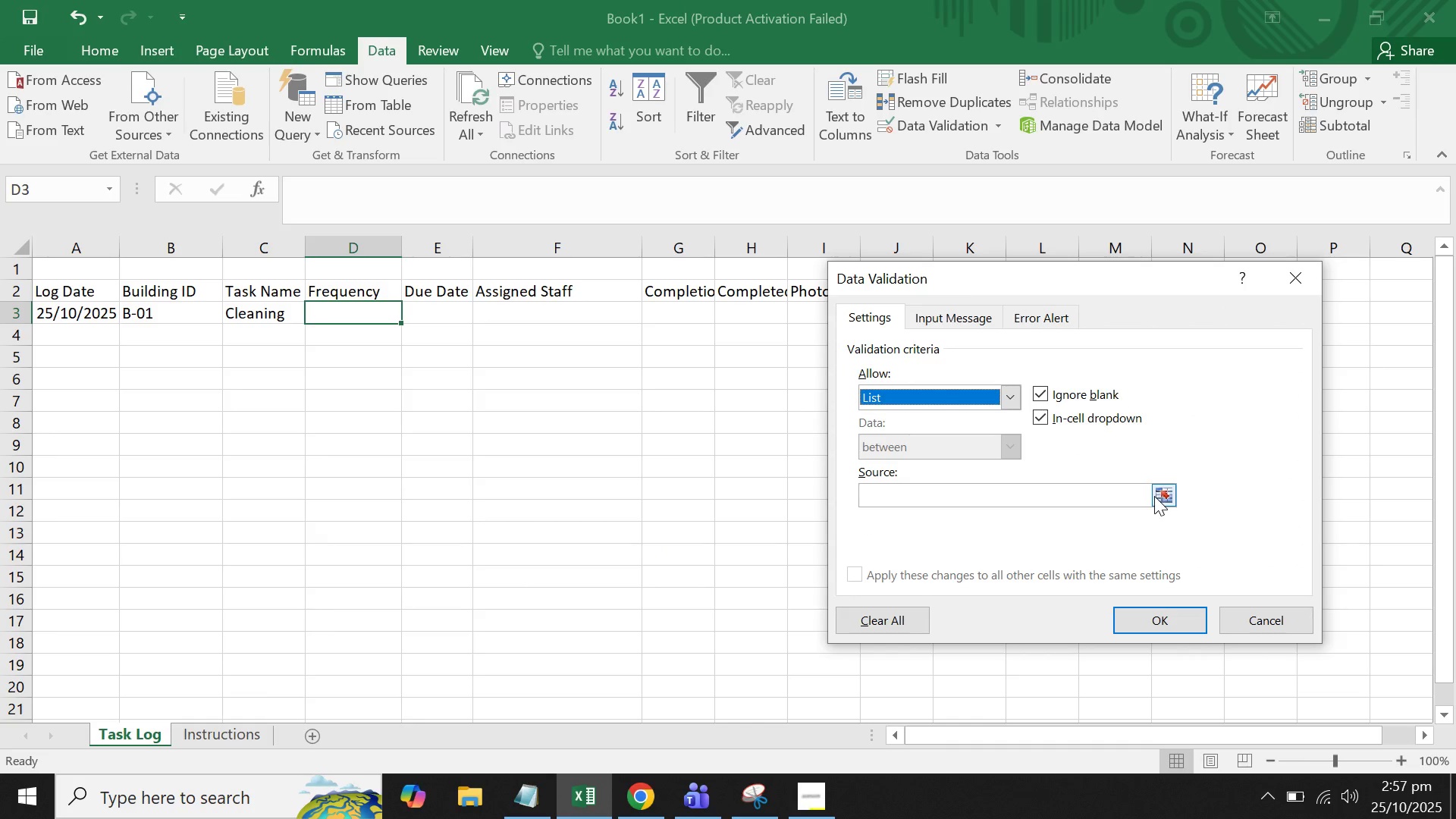 
wait(5.04)
 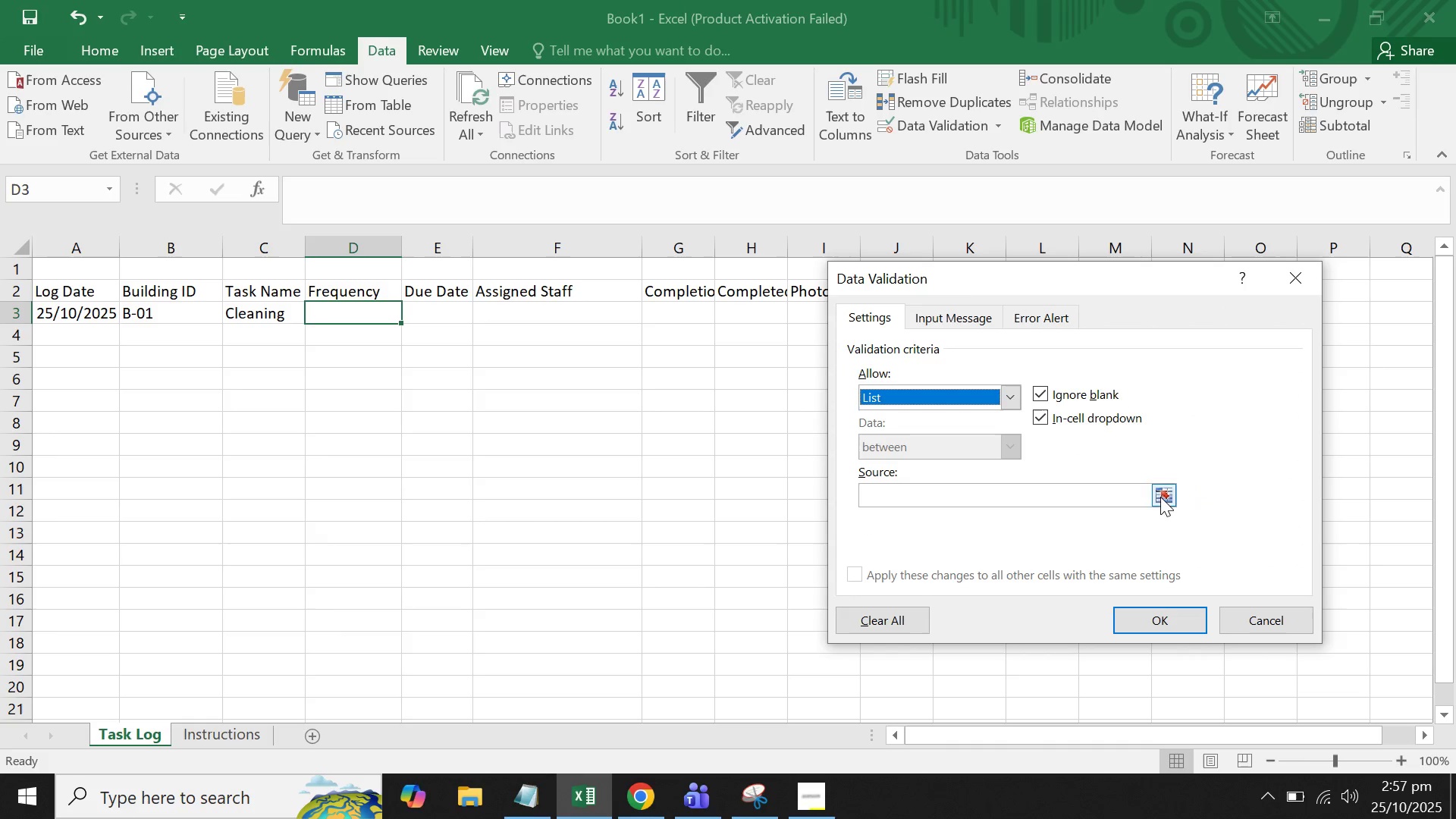 
left_click([215, 732])
 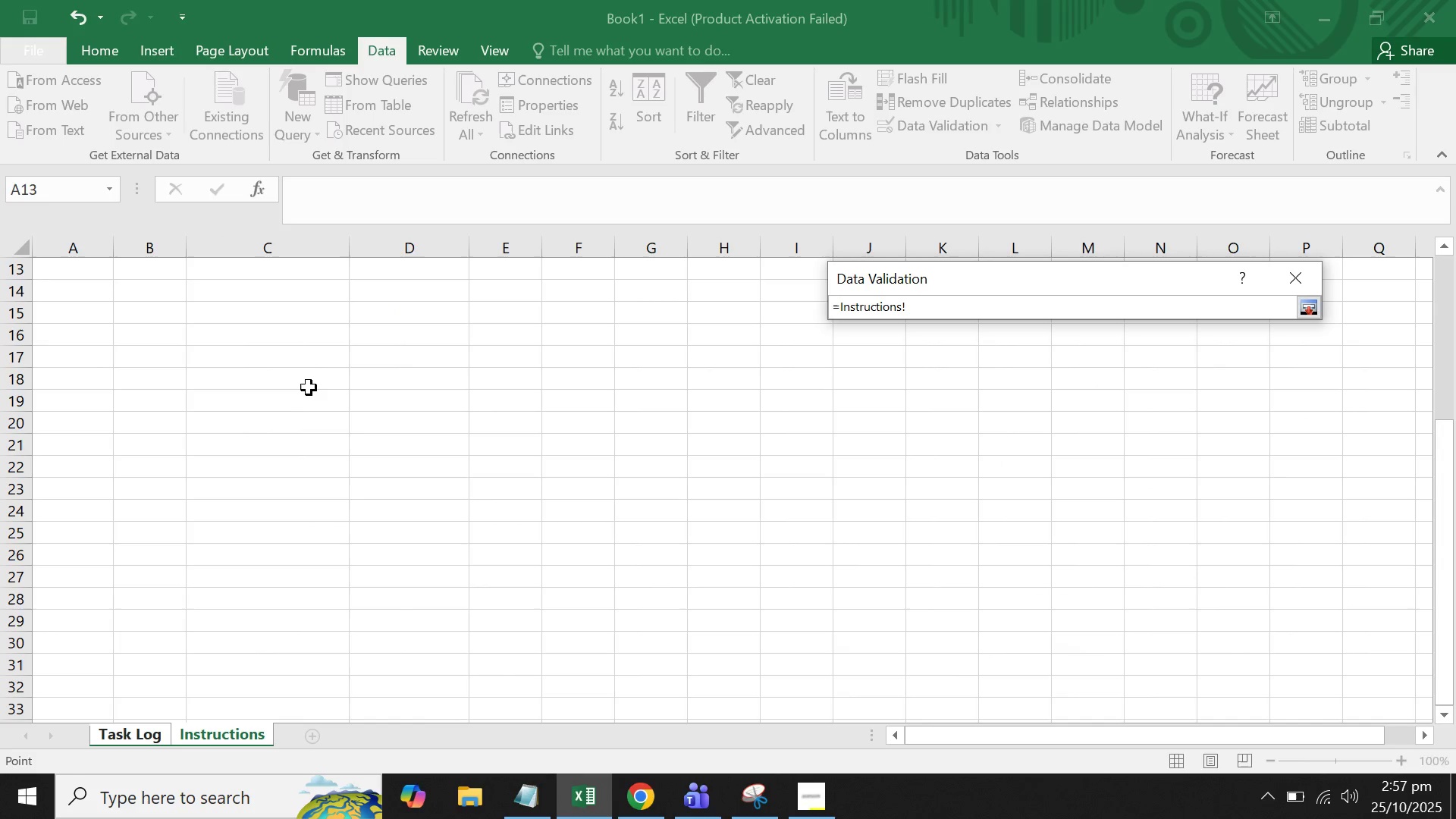 
scroll: coordinate [319, 375], scroll_direction: up, amount: 7.0
 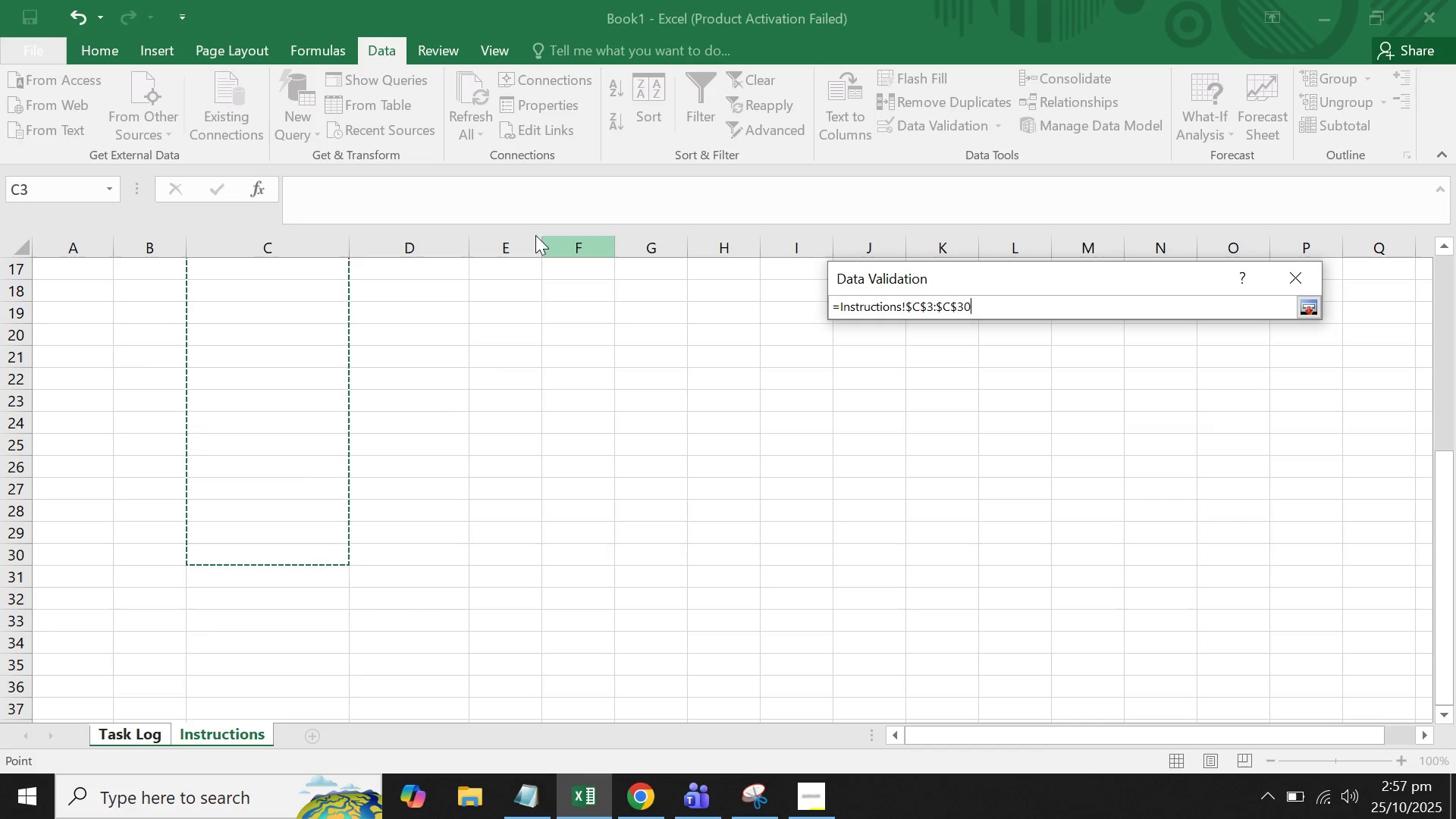 
wait(5.38)
 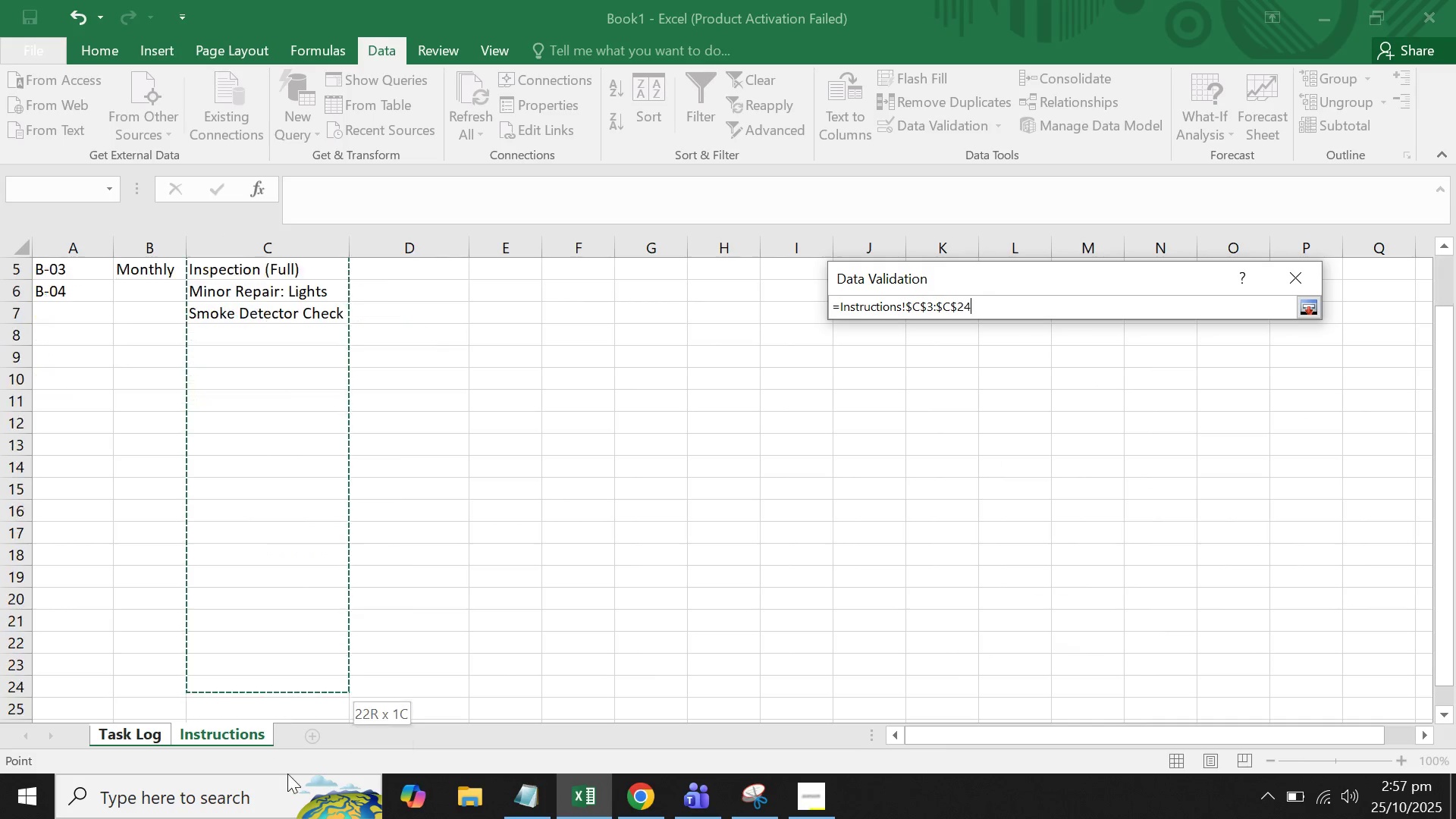 
key(Enter)
 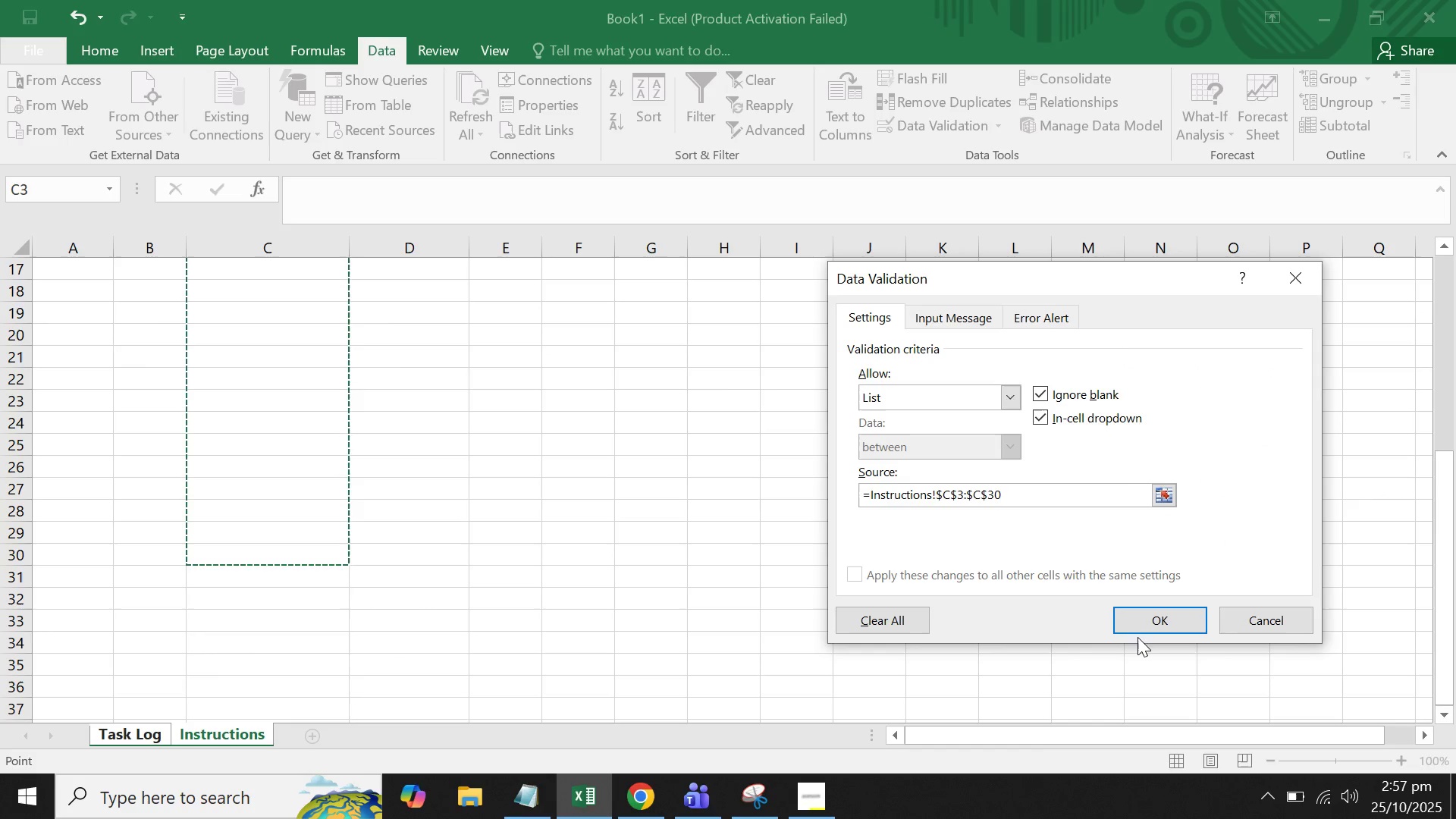 
left_click([1156, 614])
 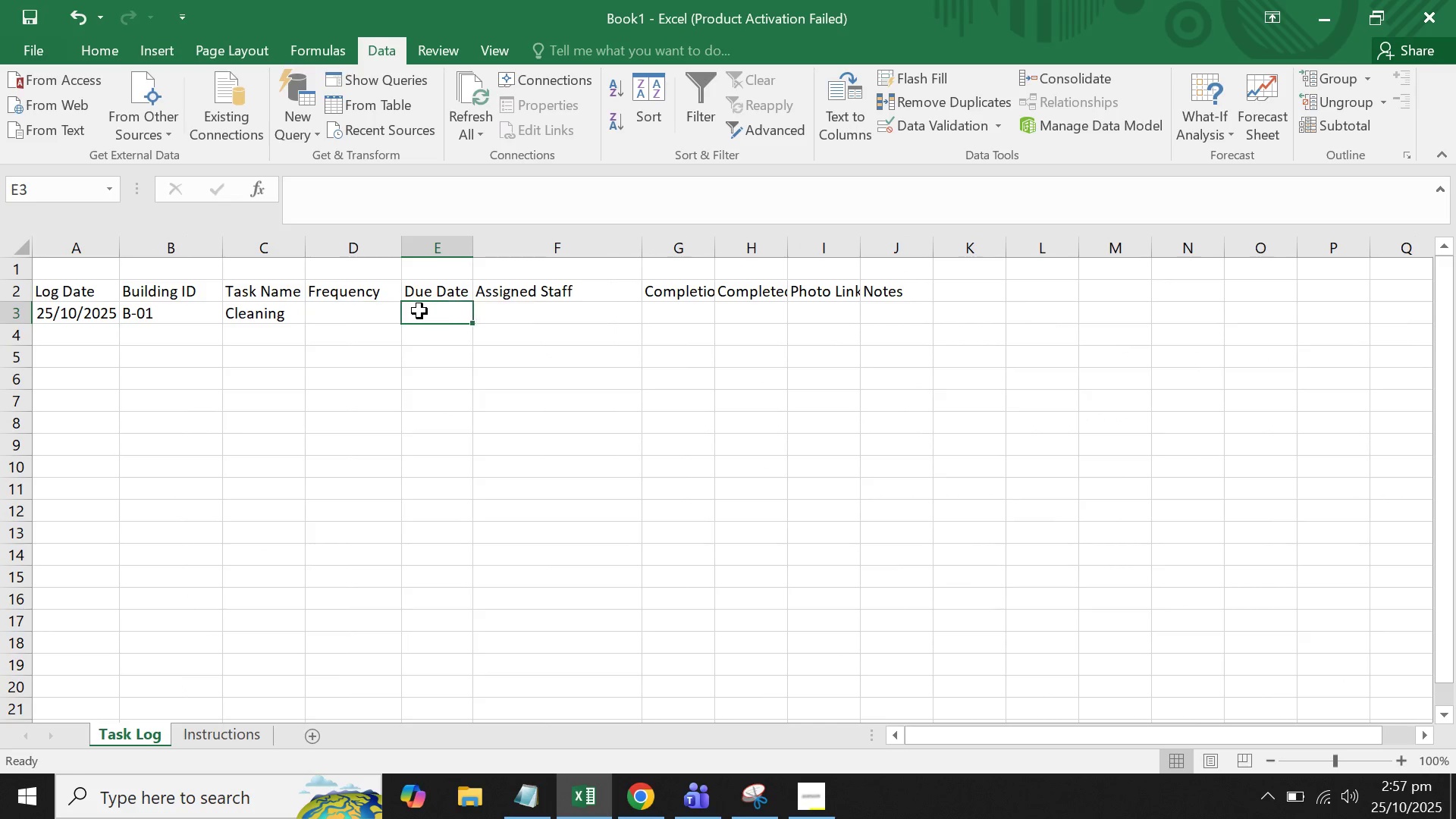 
double_click([384, 312])
 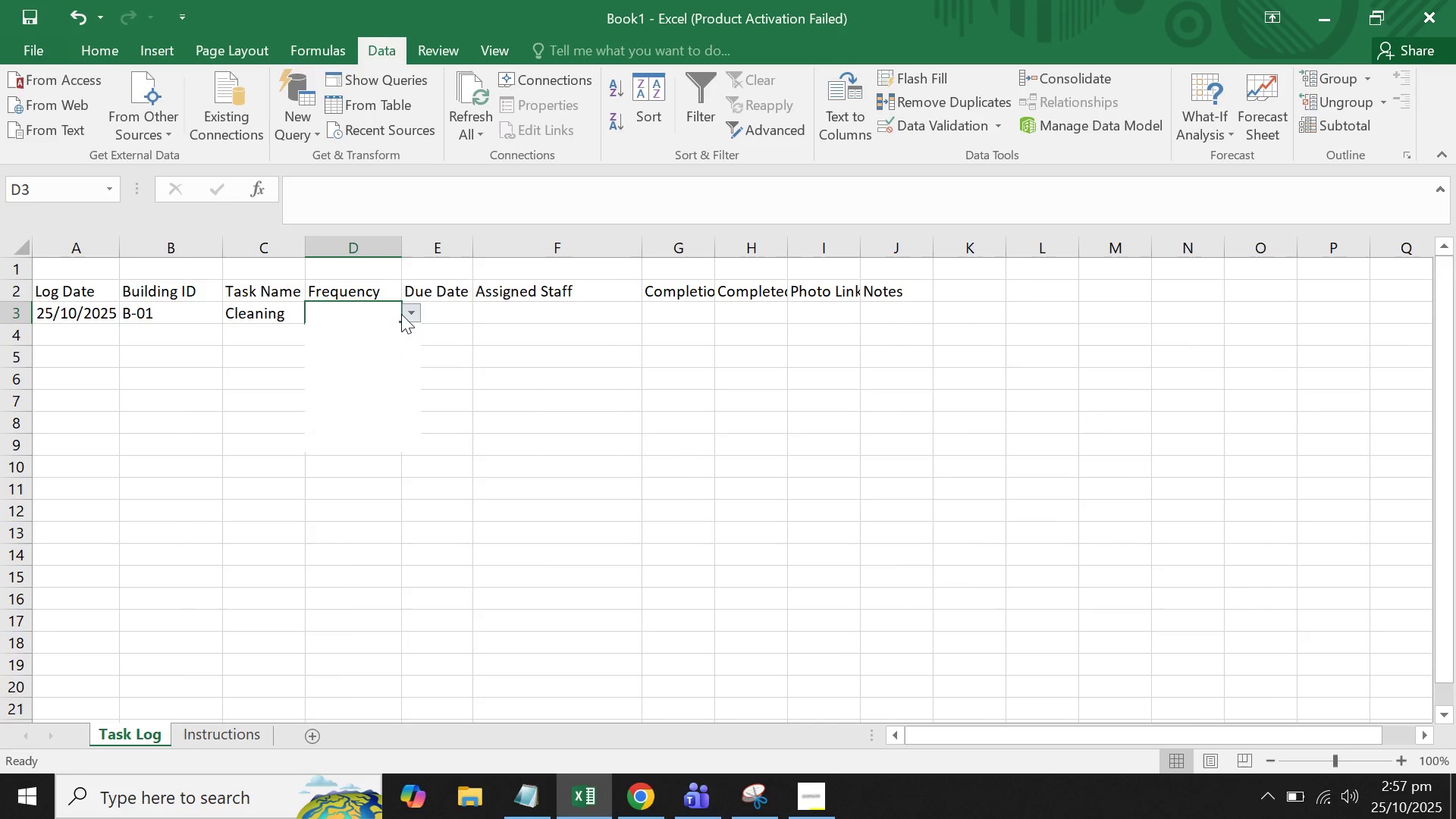 
left_click([401, 314])
 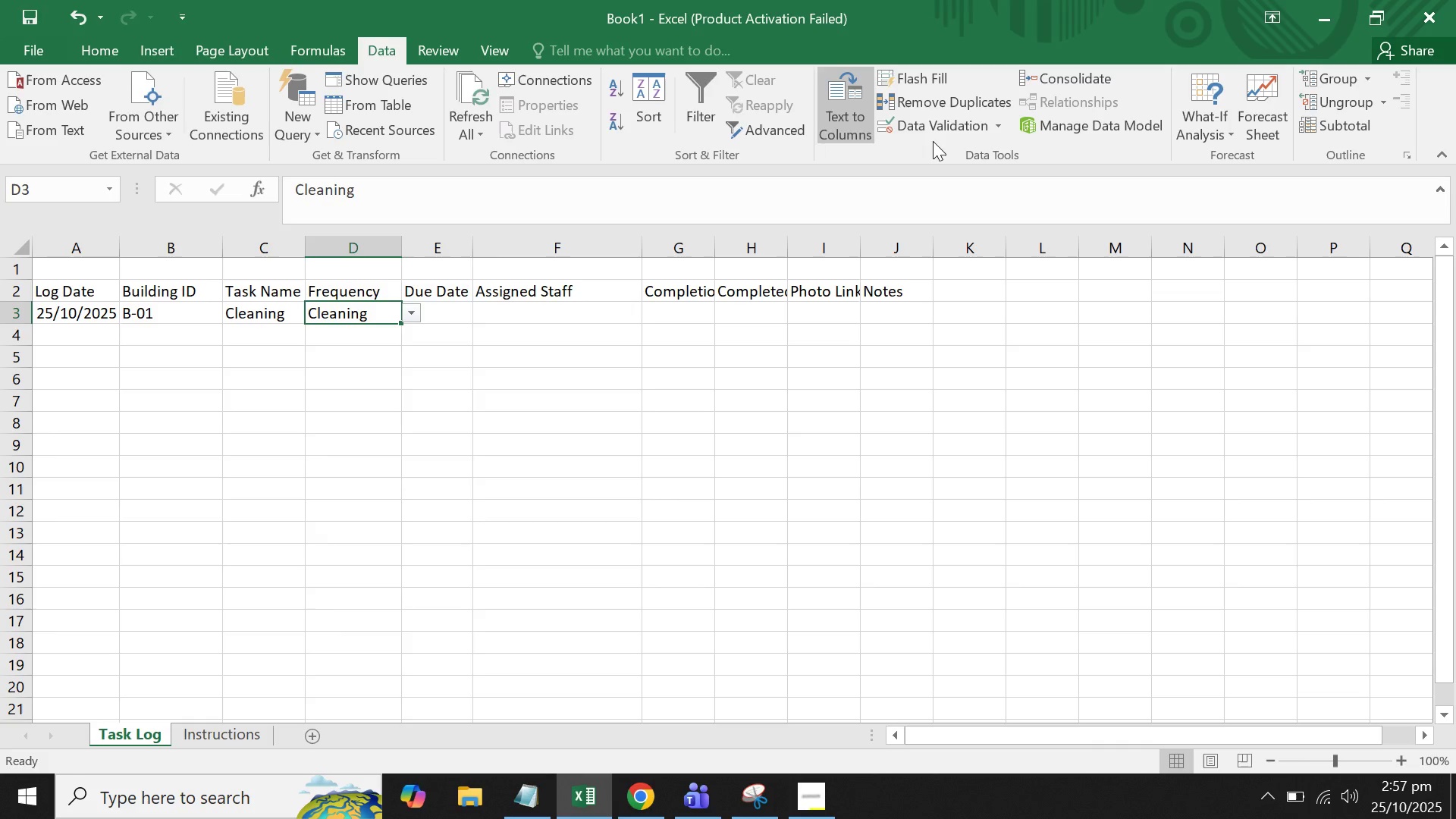 
wait(7.32)
 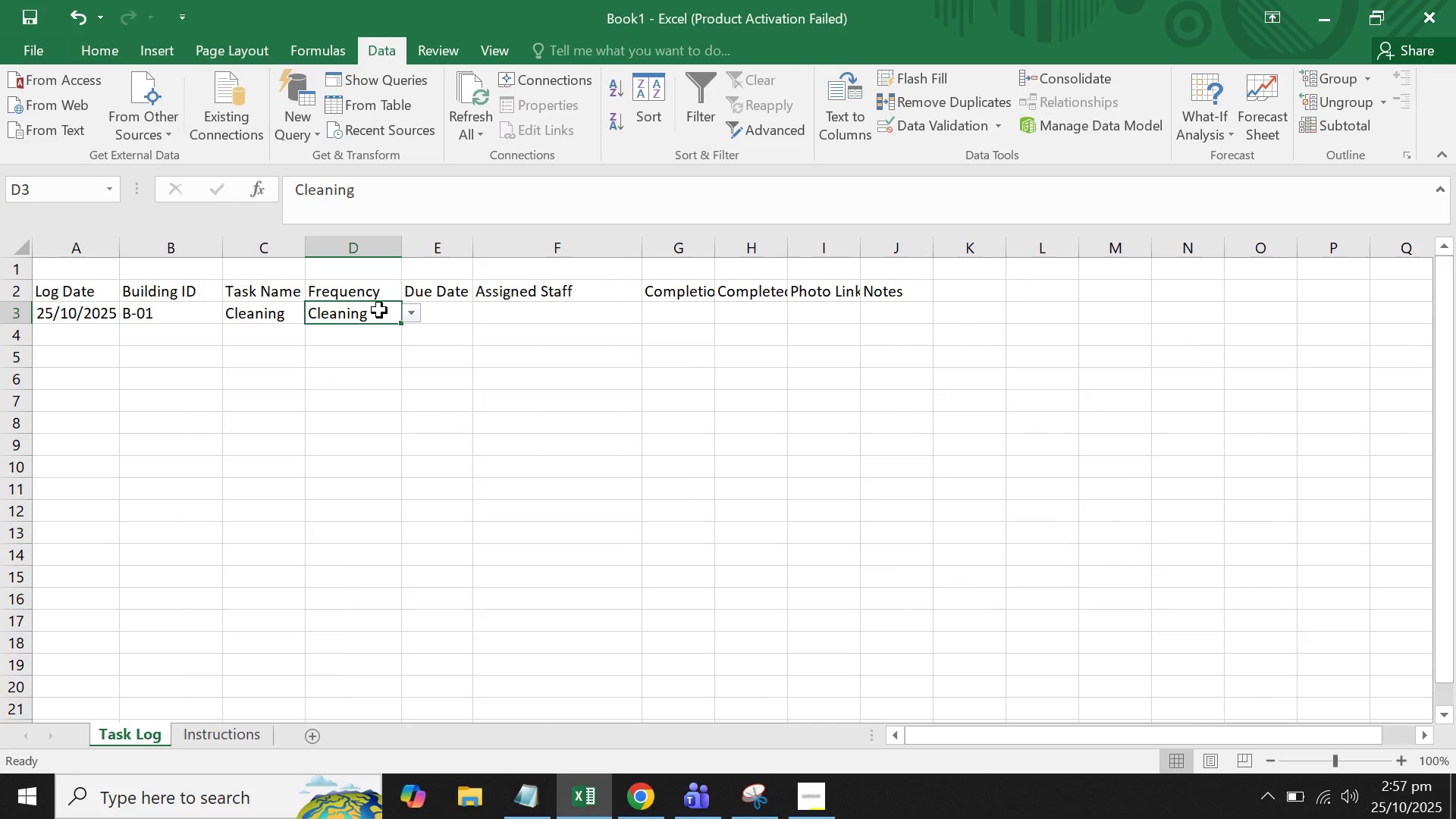 
key(Control+ControlLeft)
 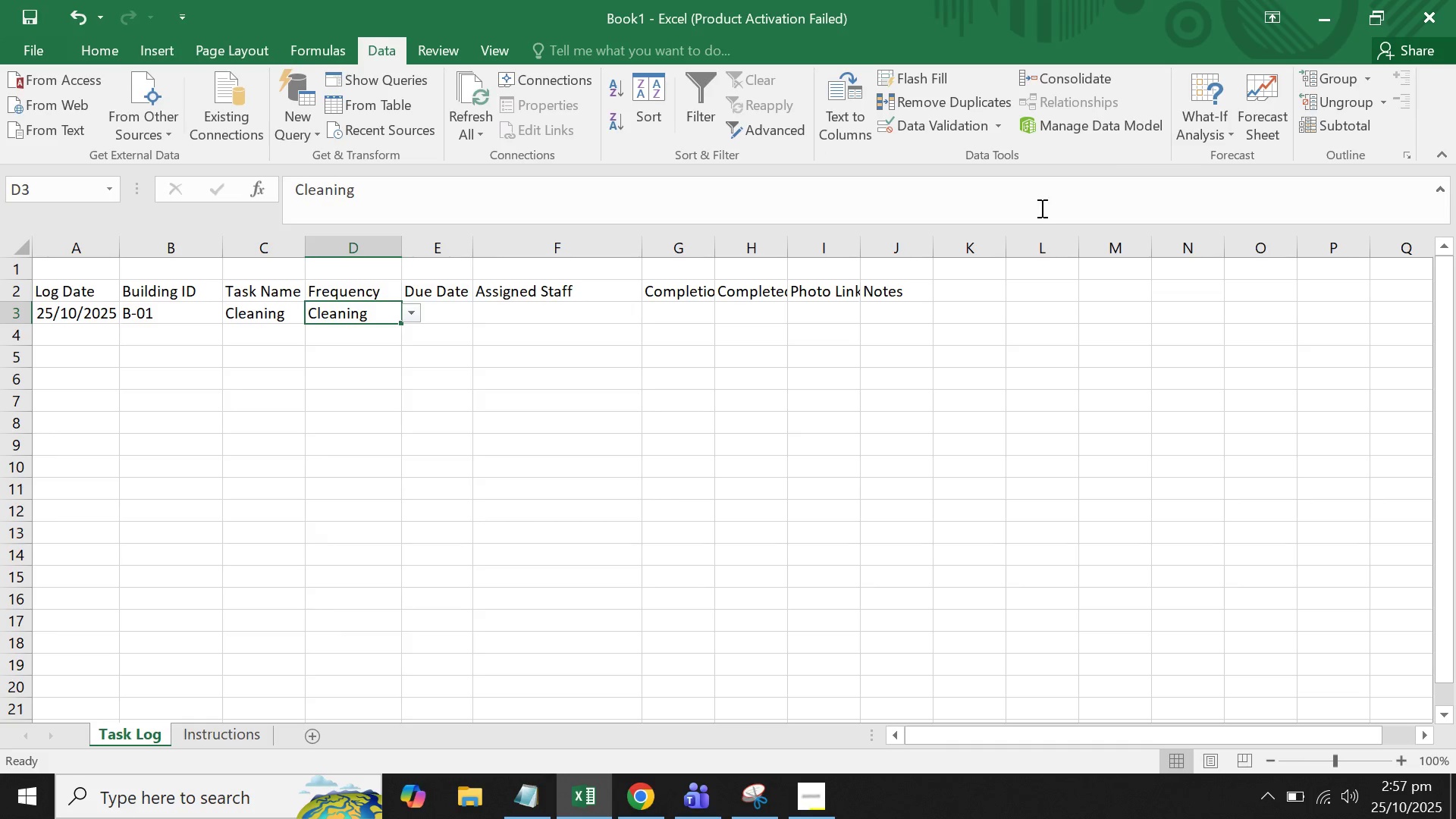 
key(Control+Z)
 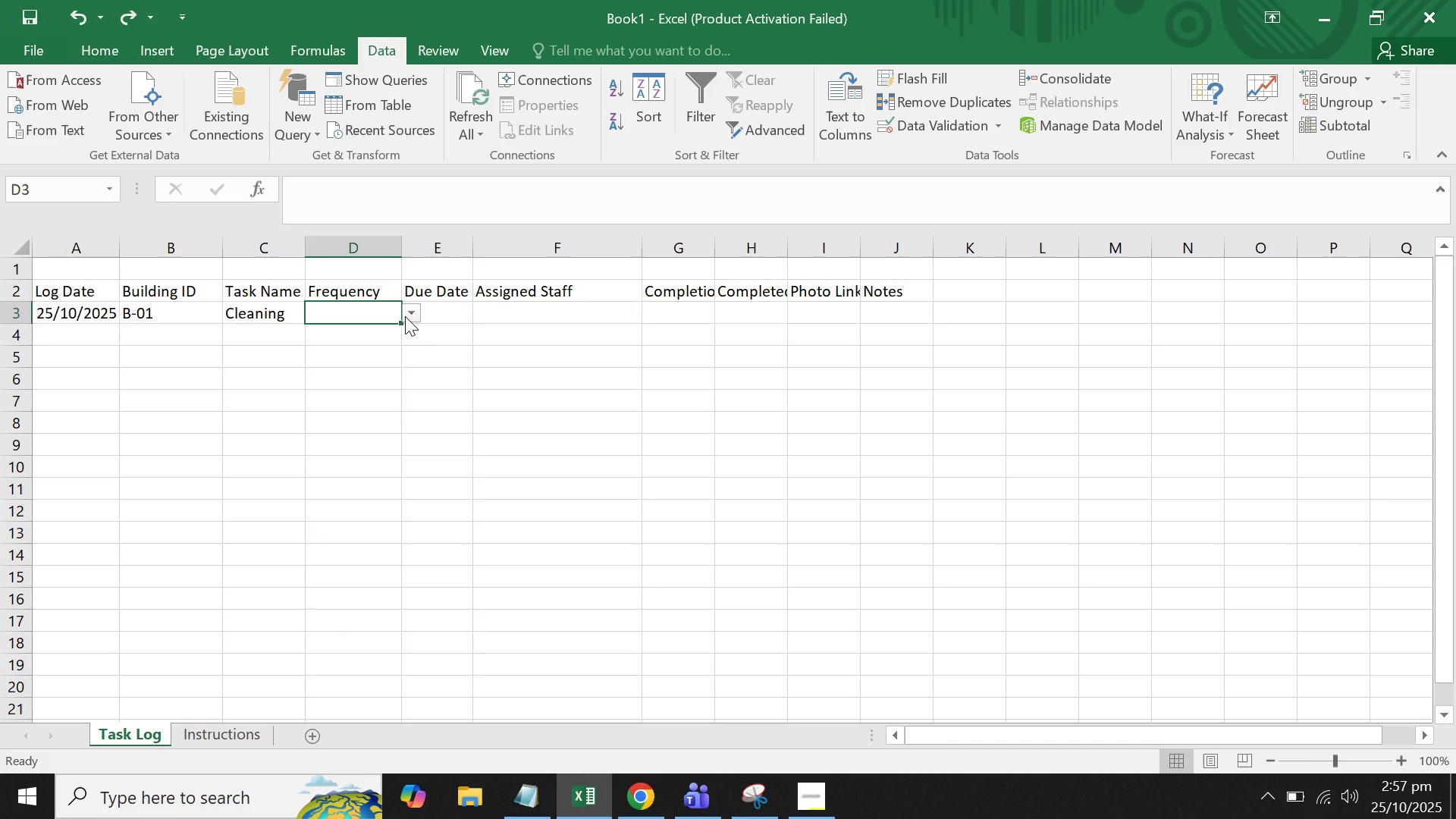 
key(Control+Z)
 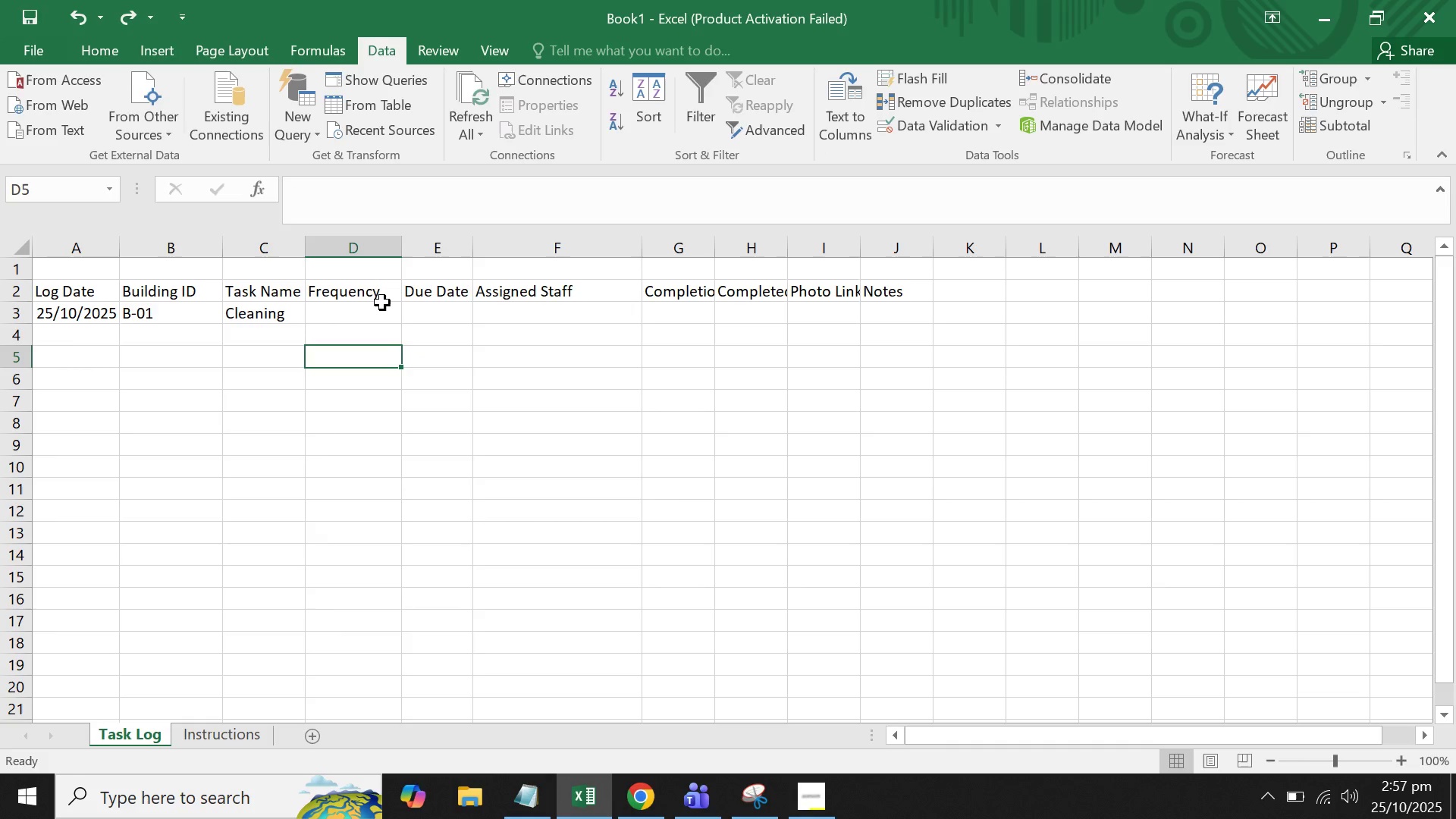 
double_click([382, 303])
 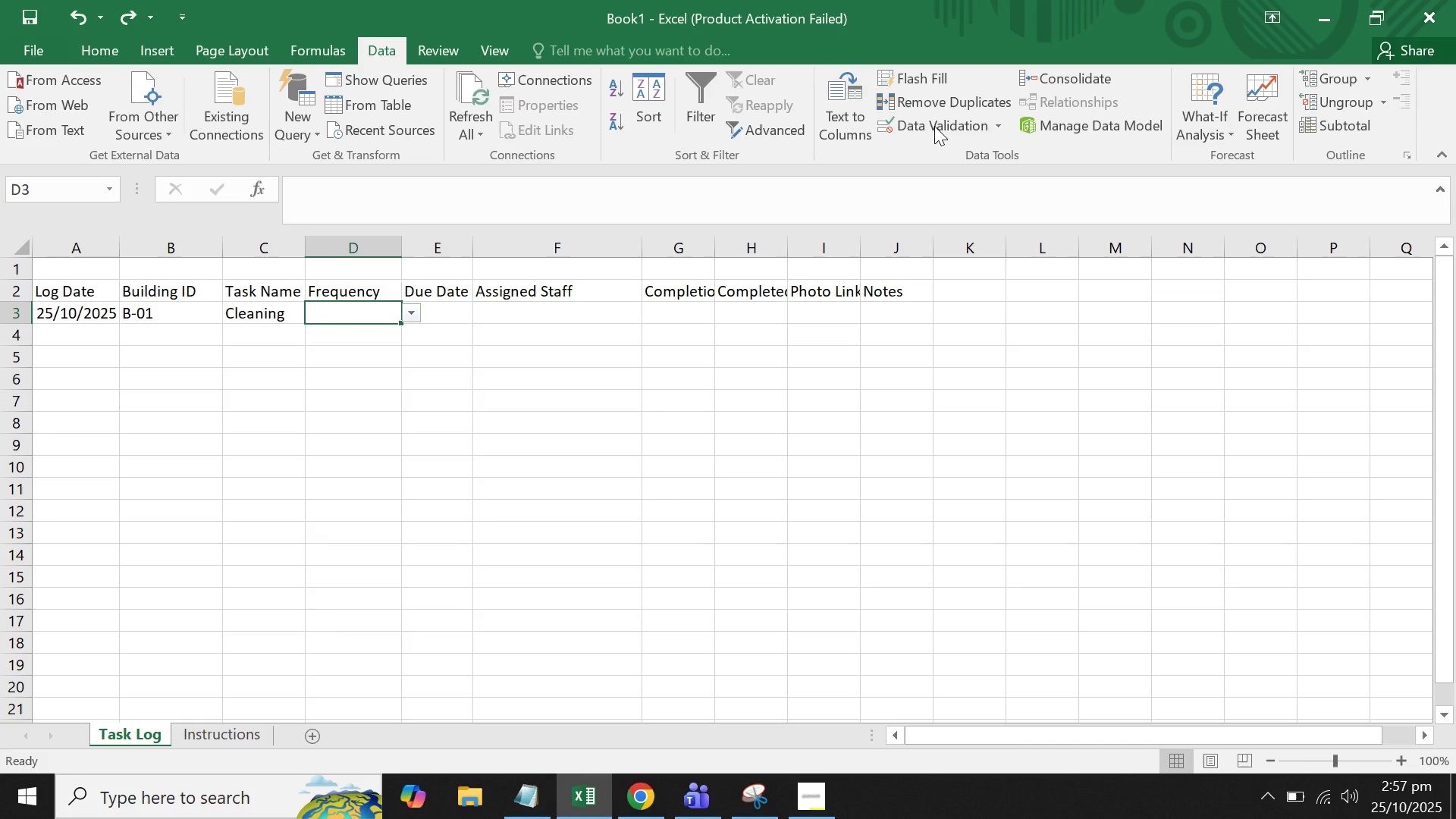 
left_click([934, 126])
 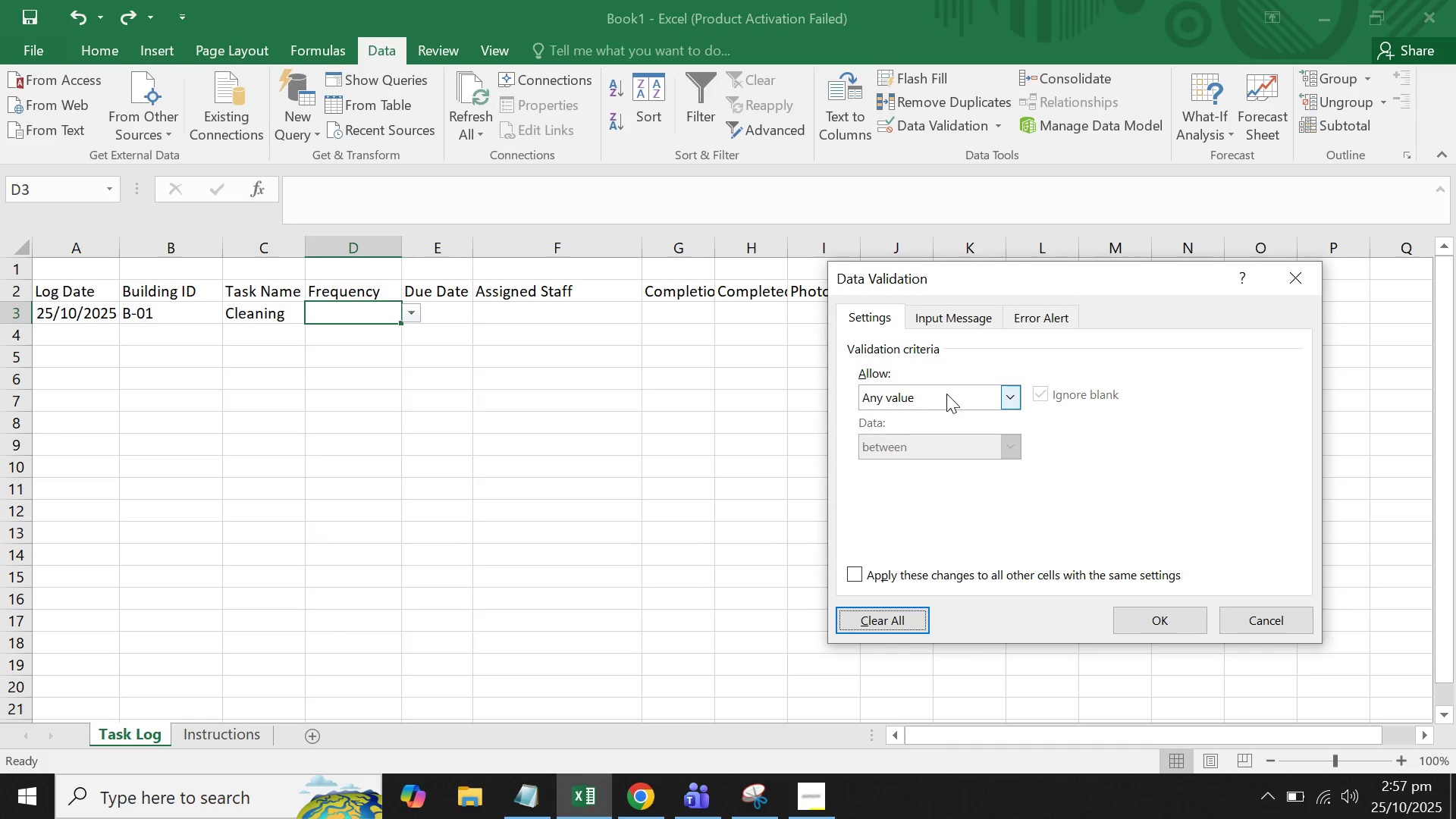 
left_click([919, 469])
 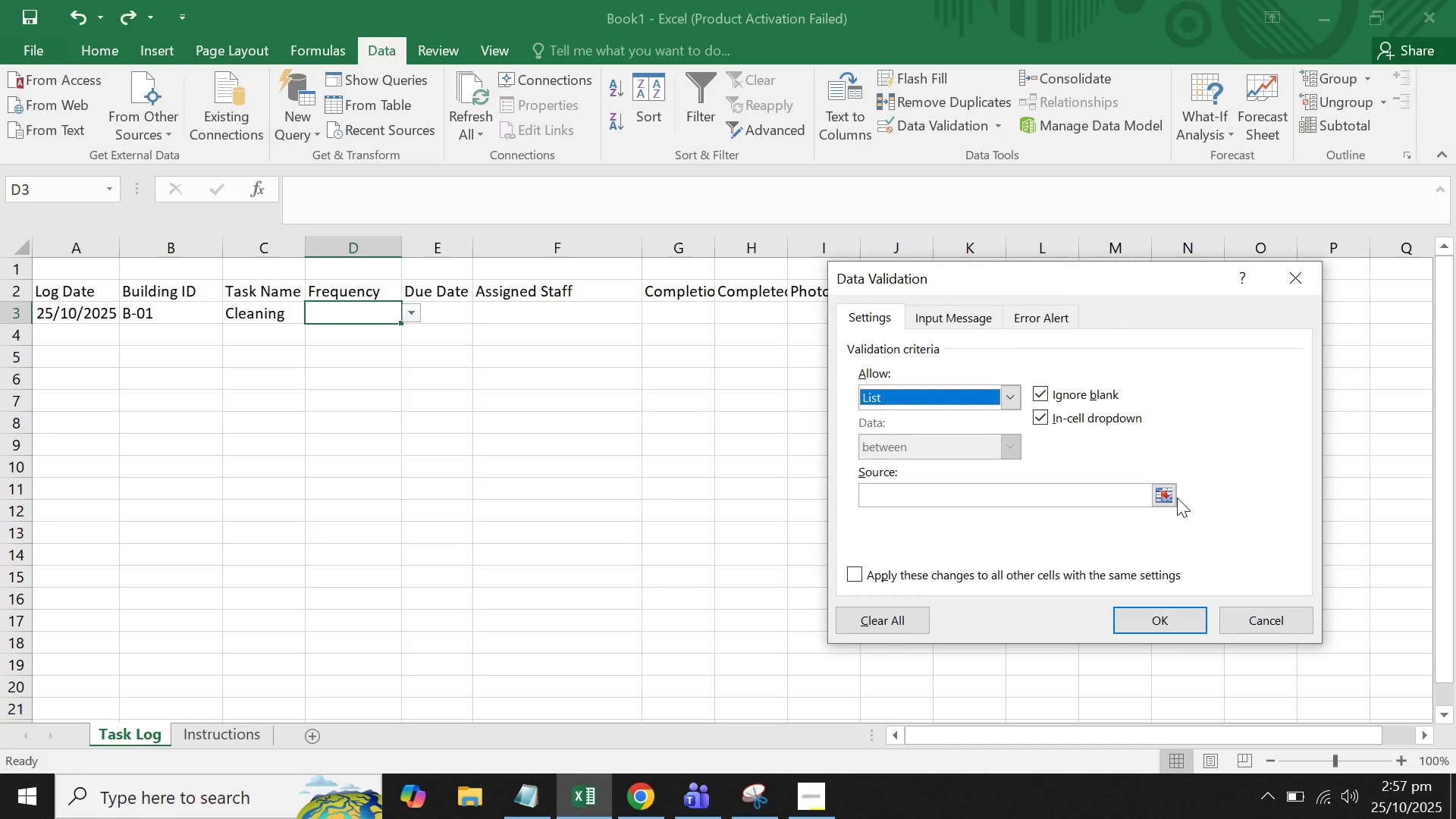 
left_click([1171, 497])
 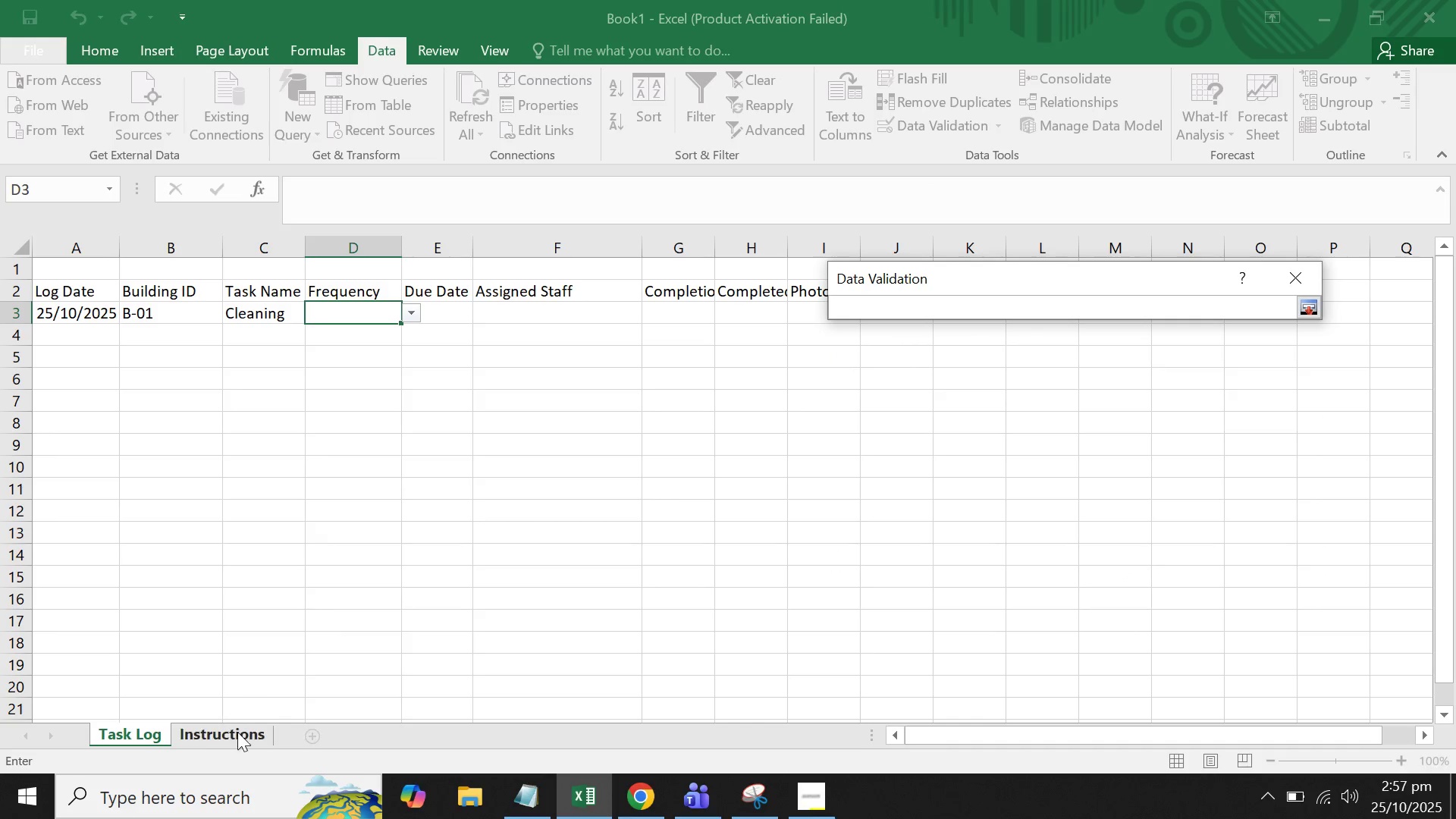 
left_click([237, 739])
 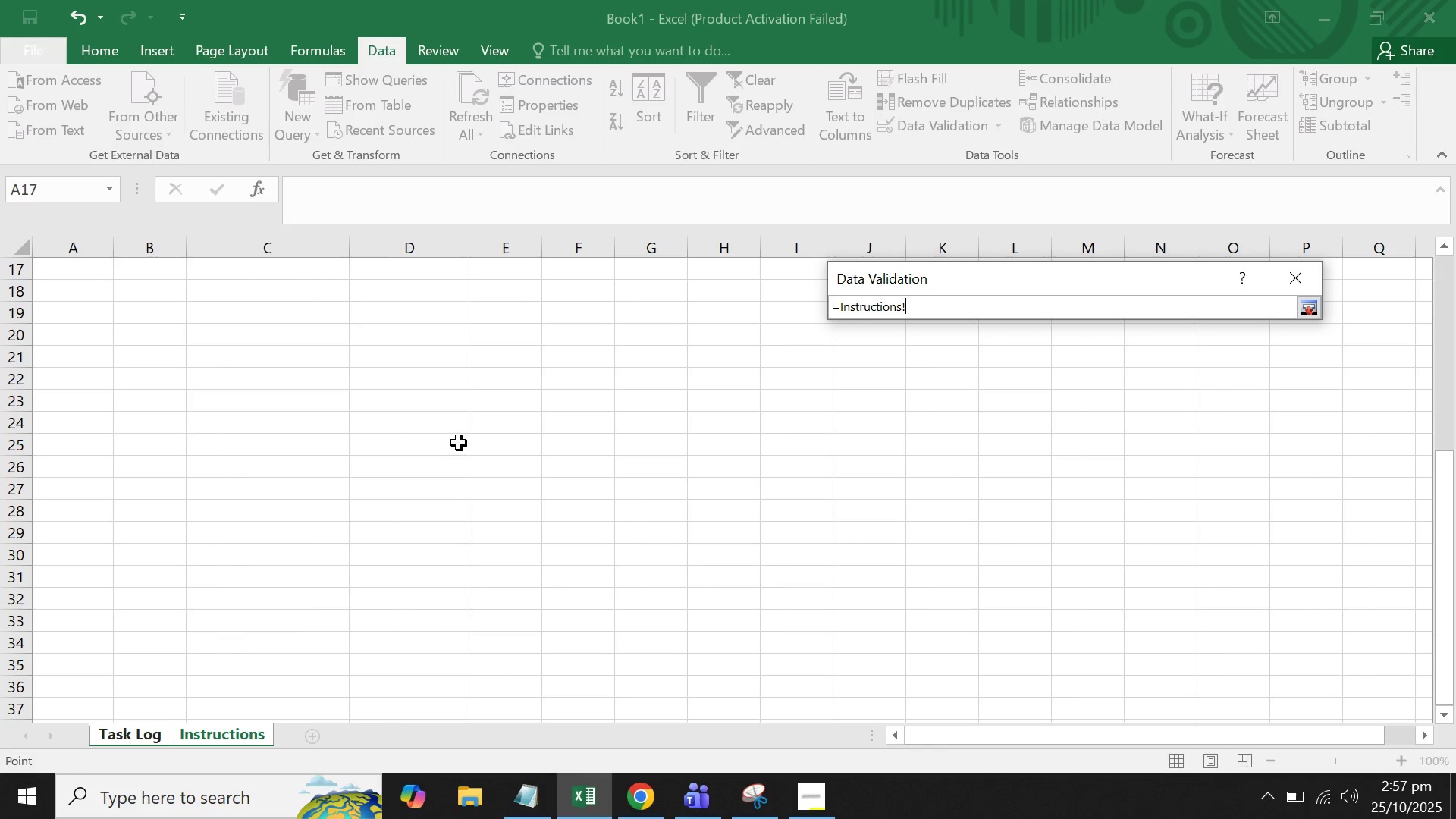 
scroll: coordinate [473, 443], scroll_direction: up, amount: 7.0
 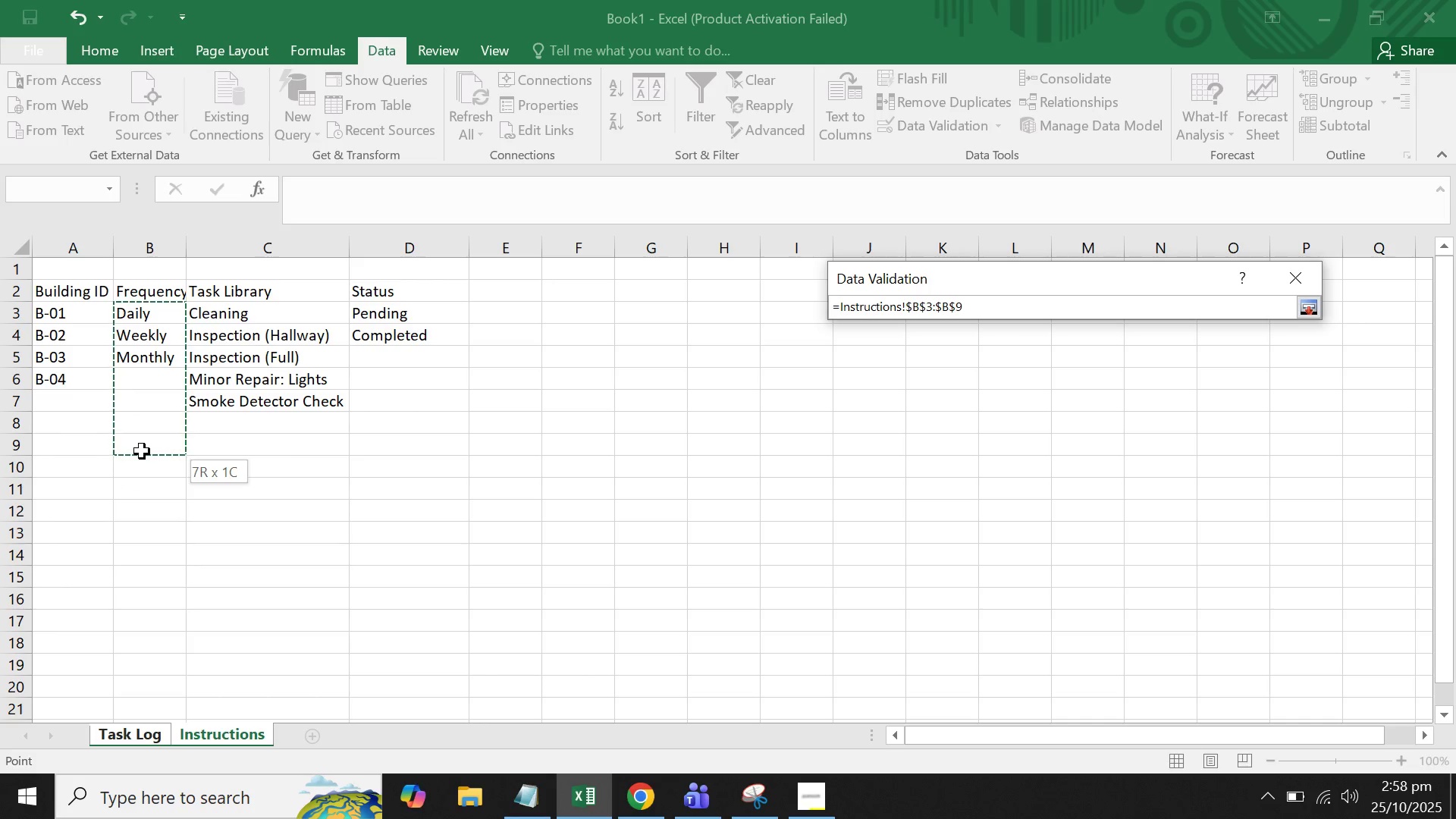 
wait(7.78)
 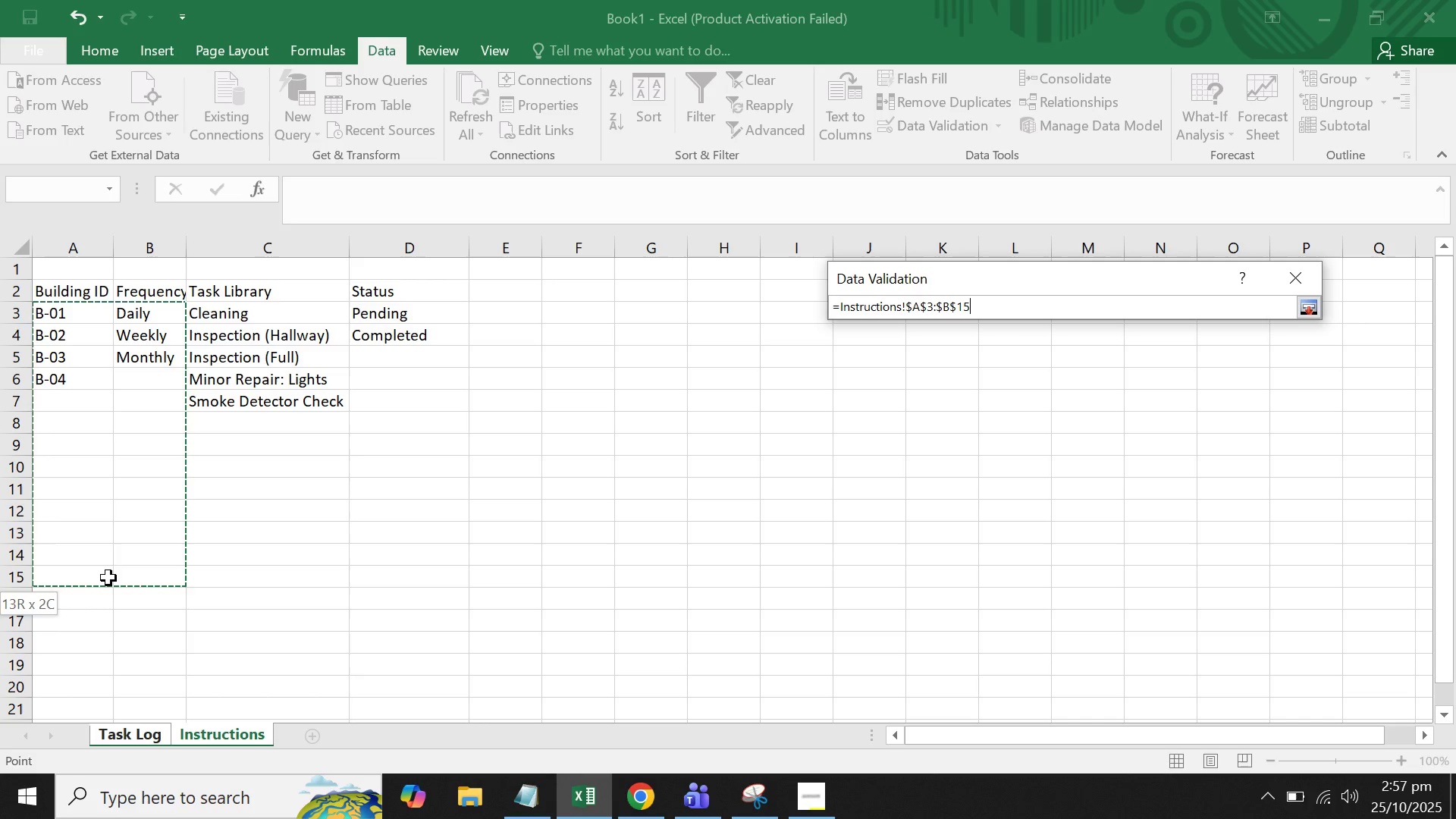 
key(Enter)
 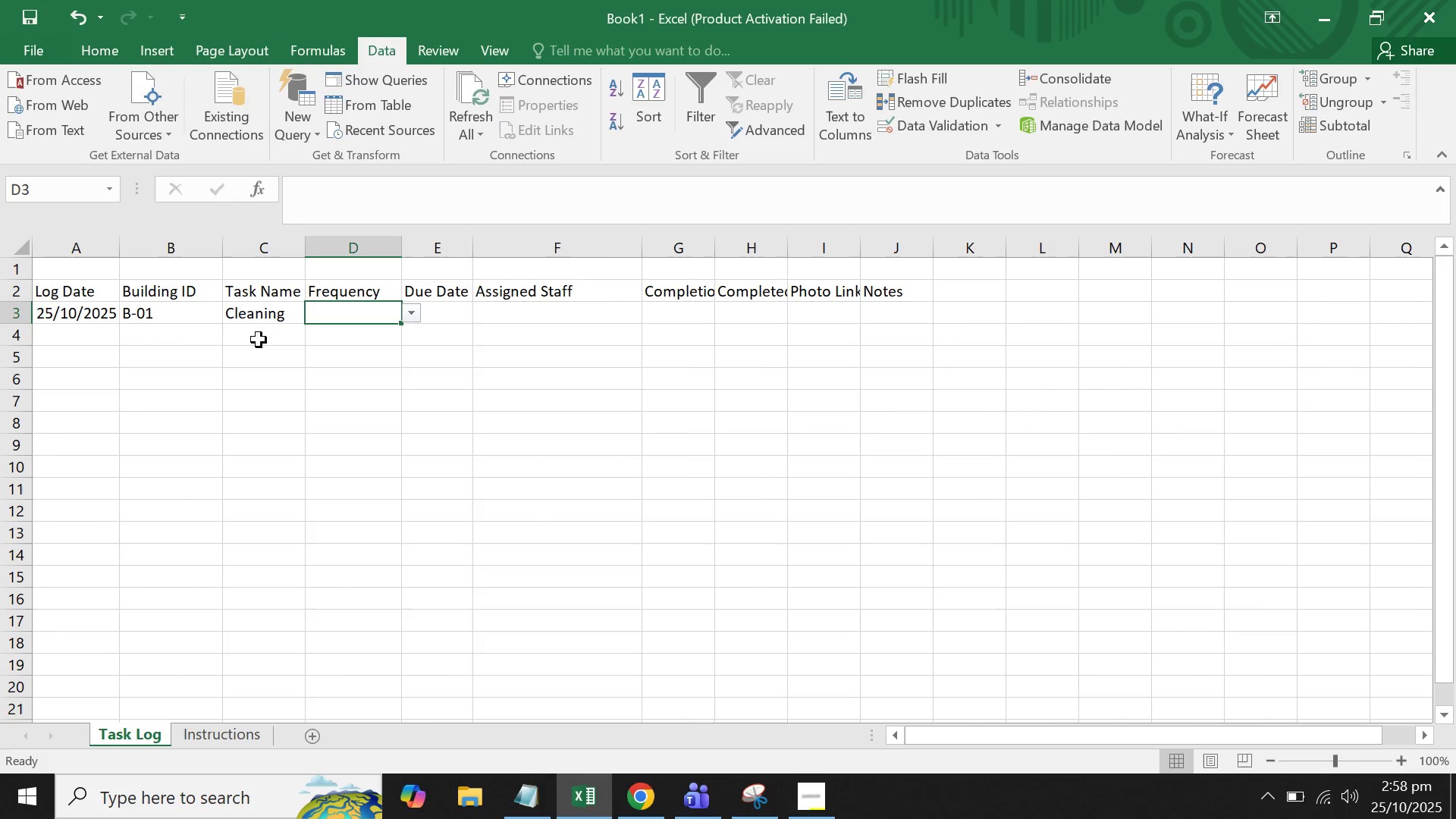 
left_click([402, 308])
 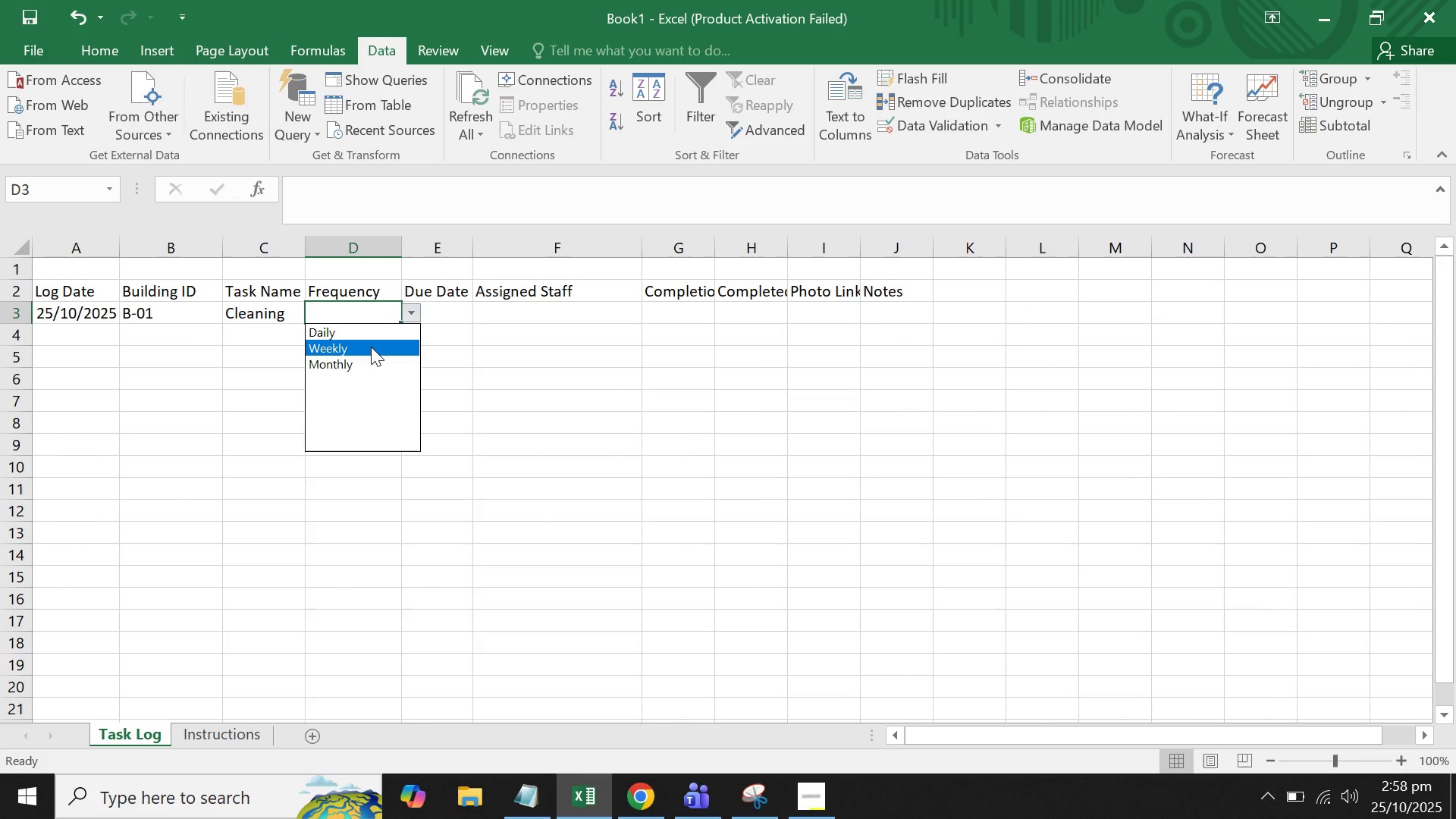 
left_click([371, 347])
 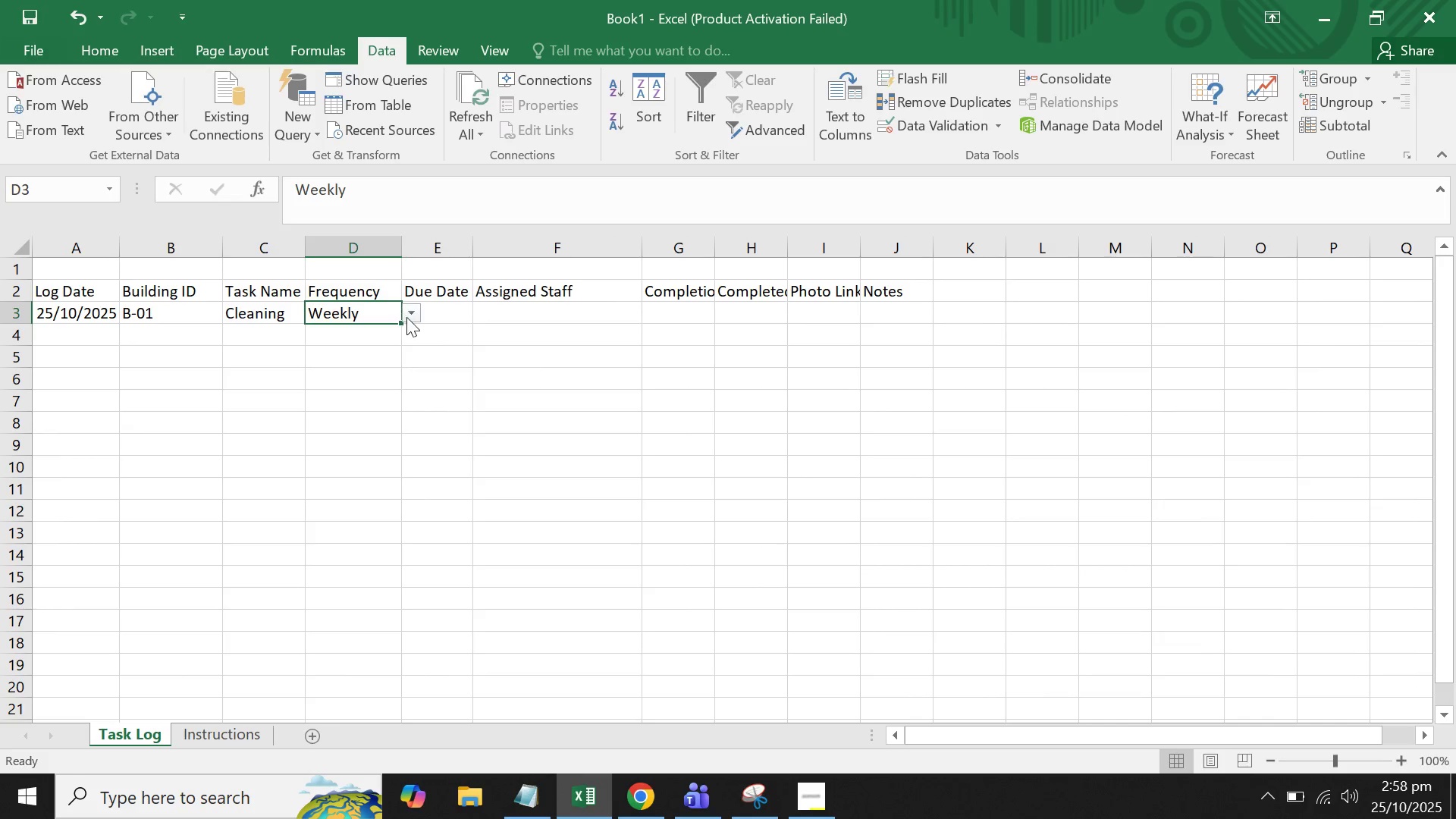 
left_click([406, 317])
 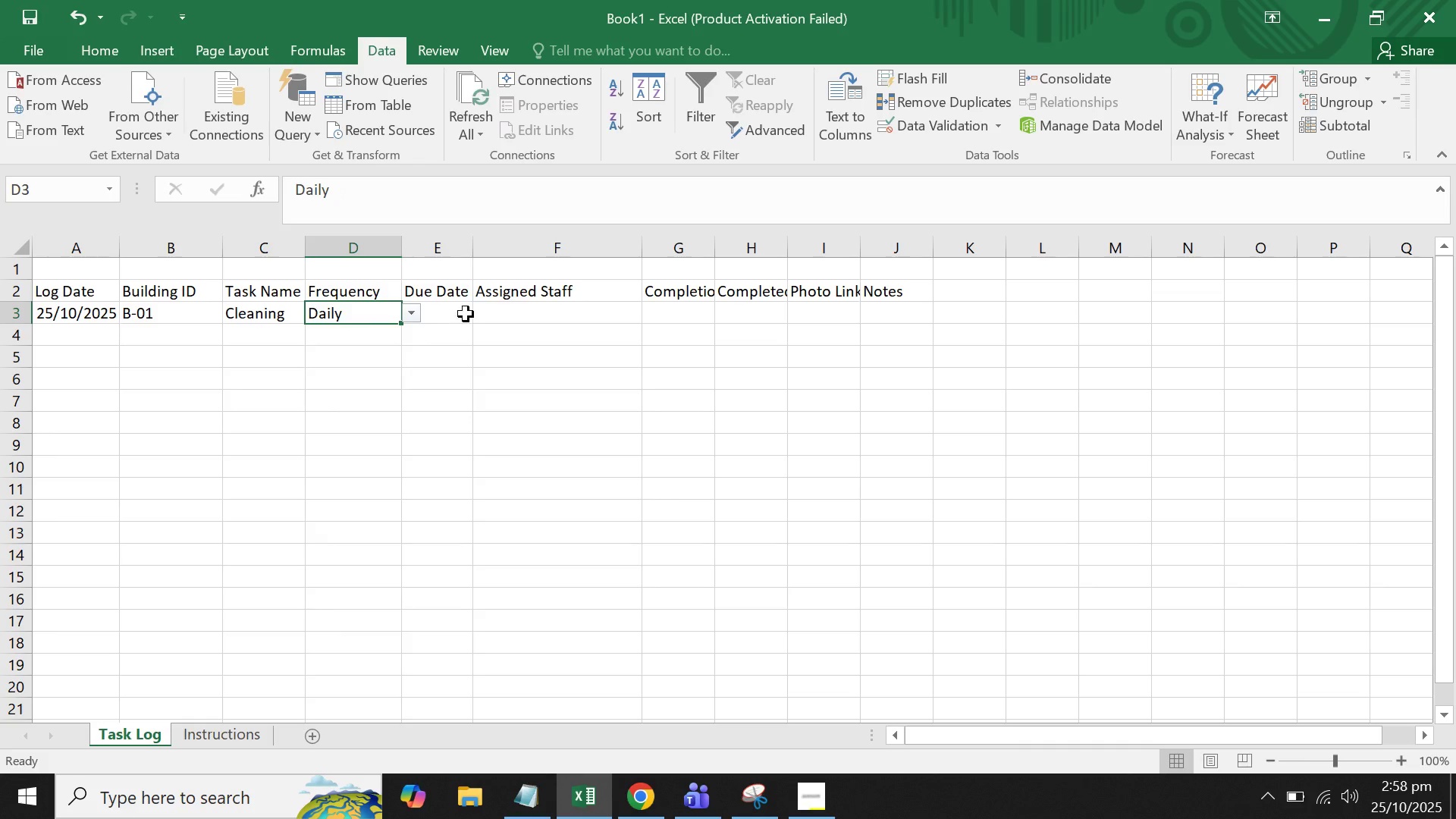 
double_click([466, 313])
 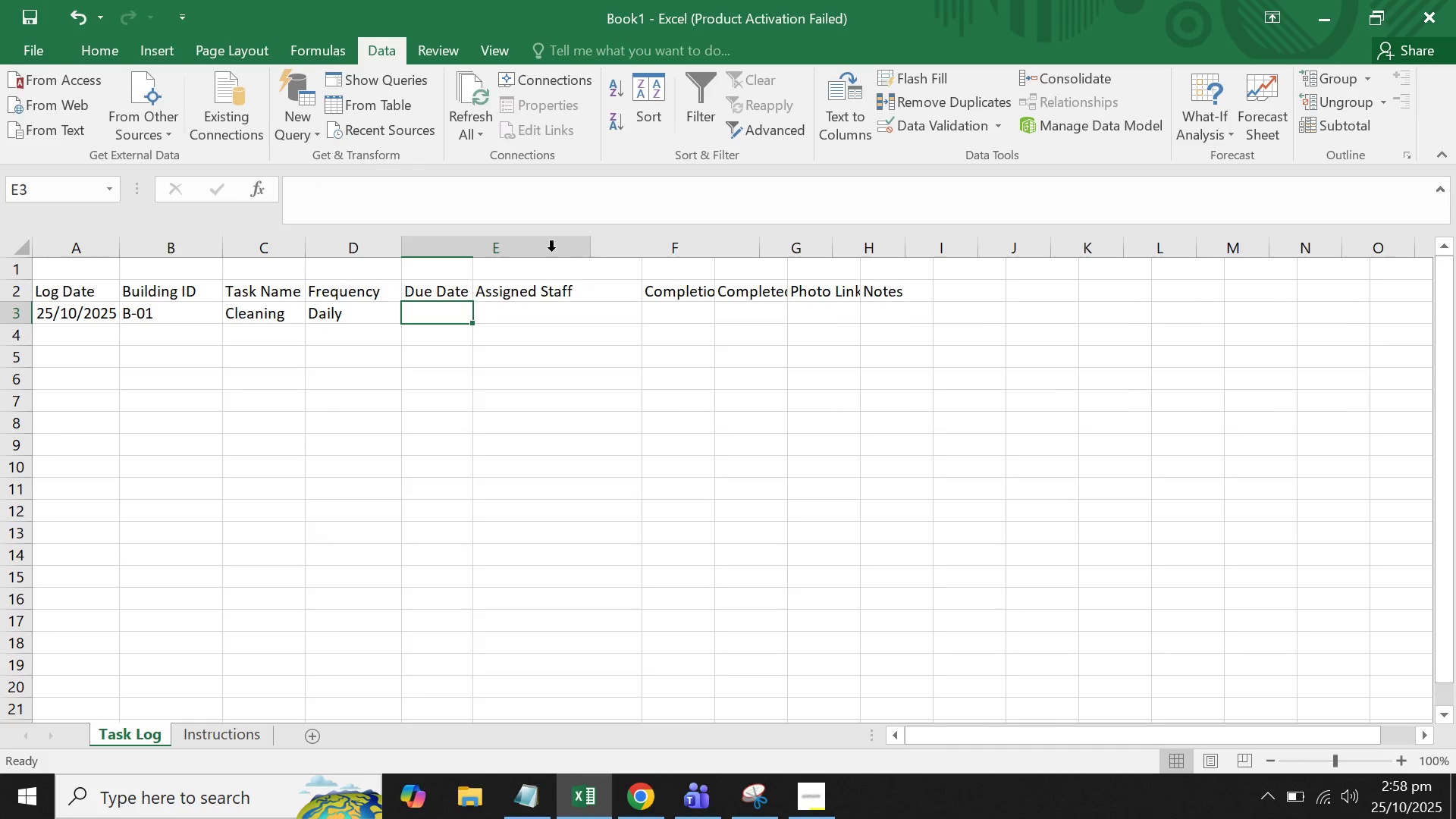 
left_click([494, 311])
 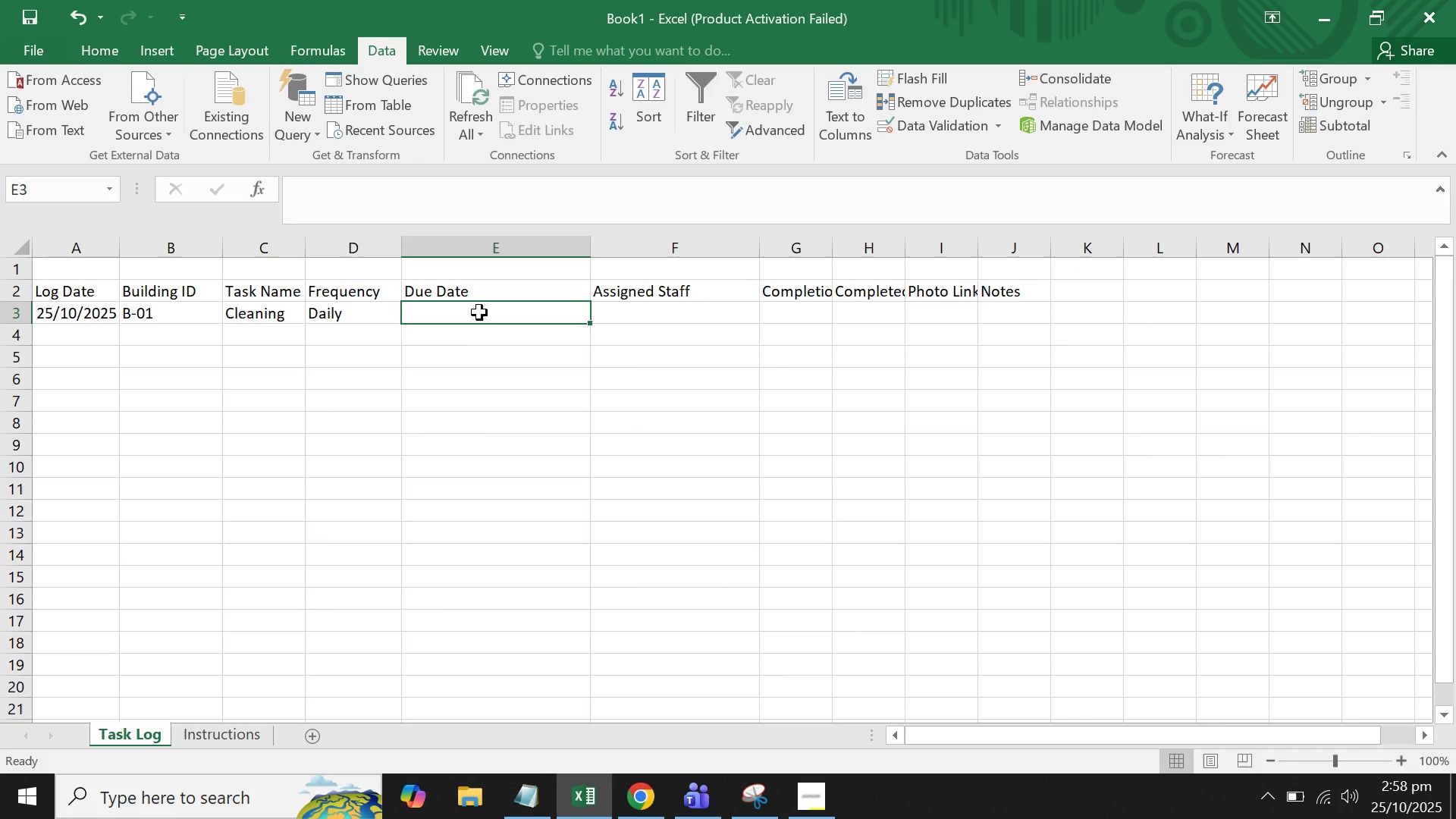 
wait(7.12)
 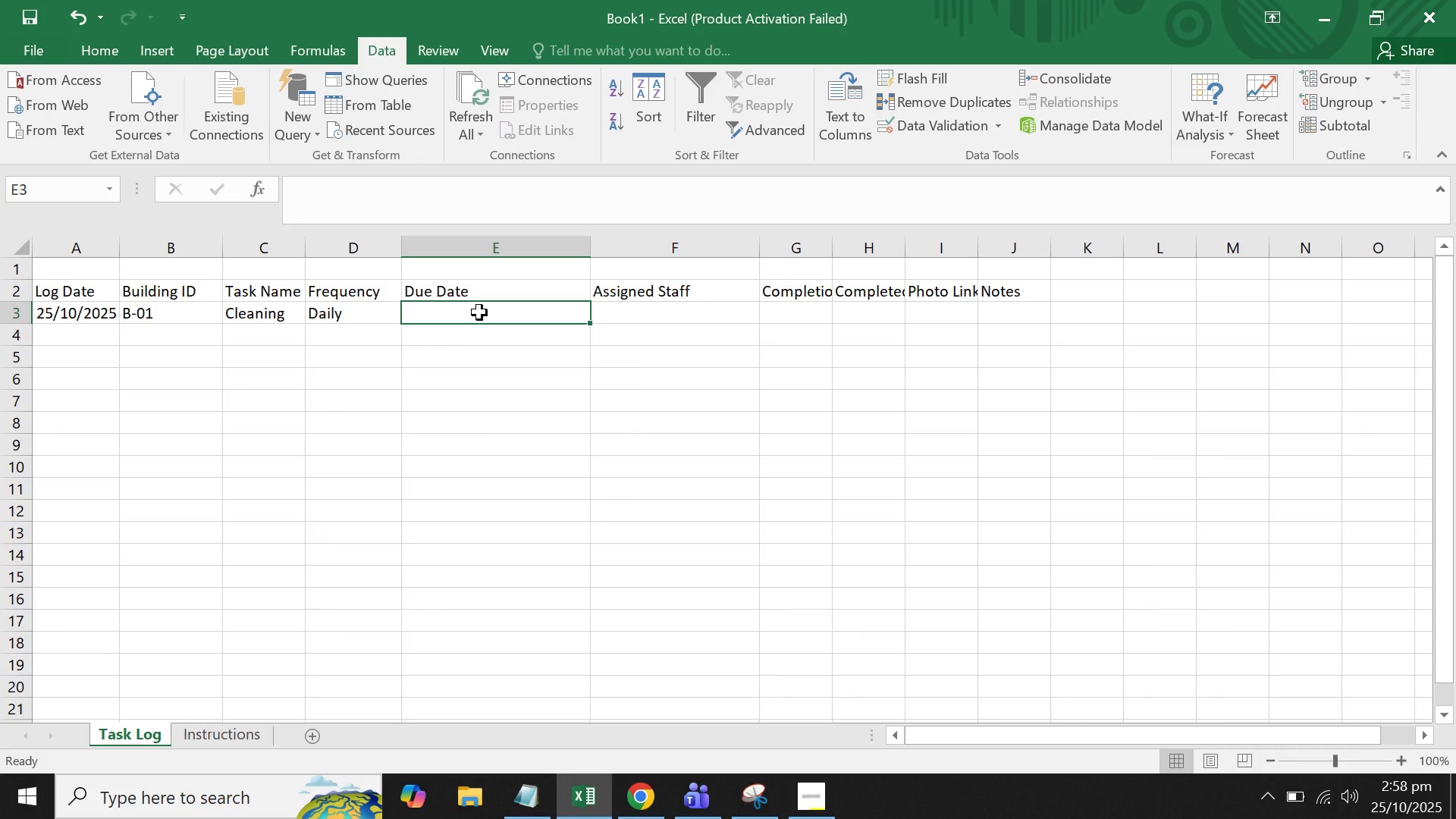 
key(Equal)
 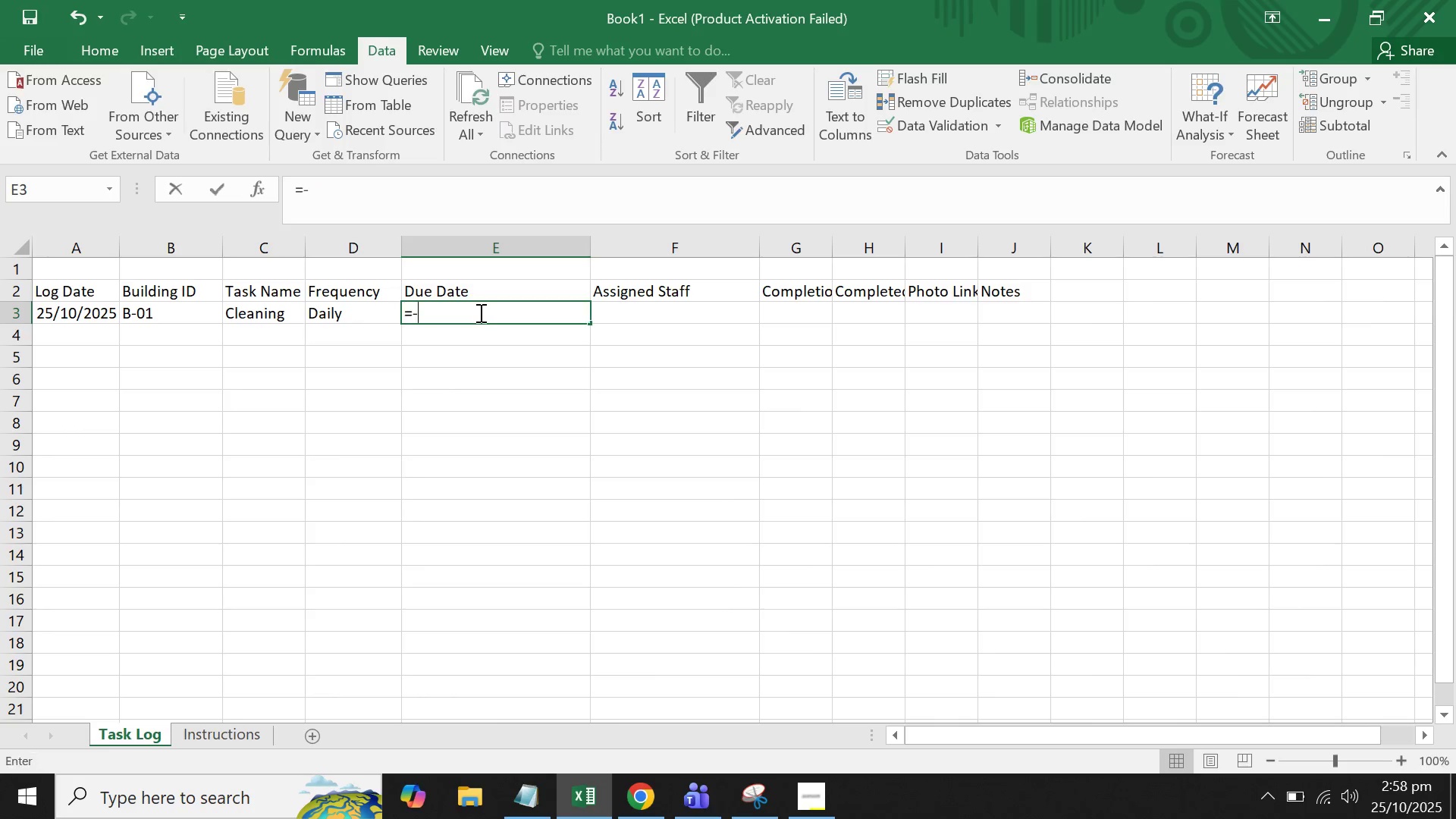 
key(Minus)
 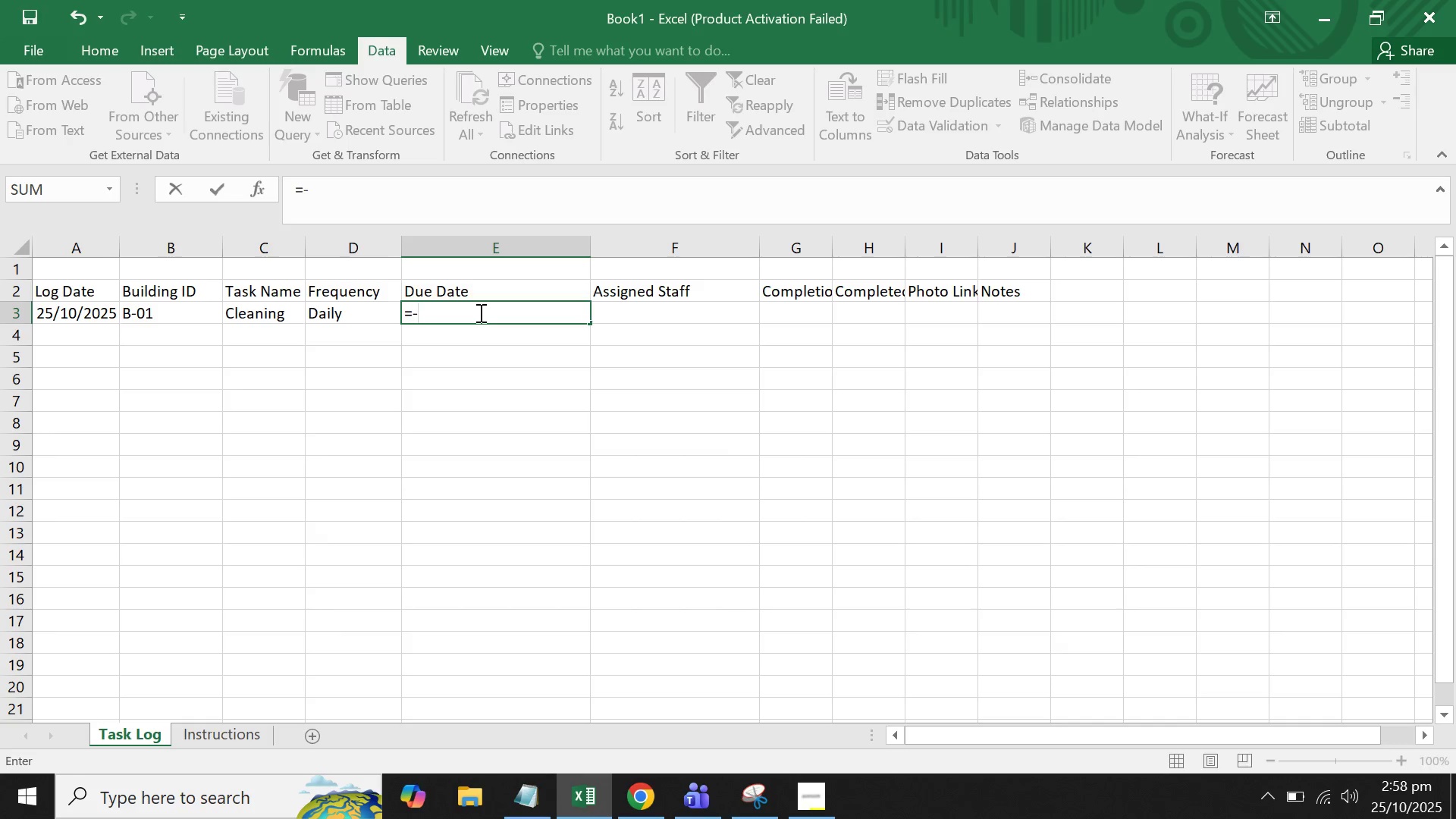 
key(Backspace)
 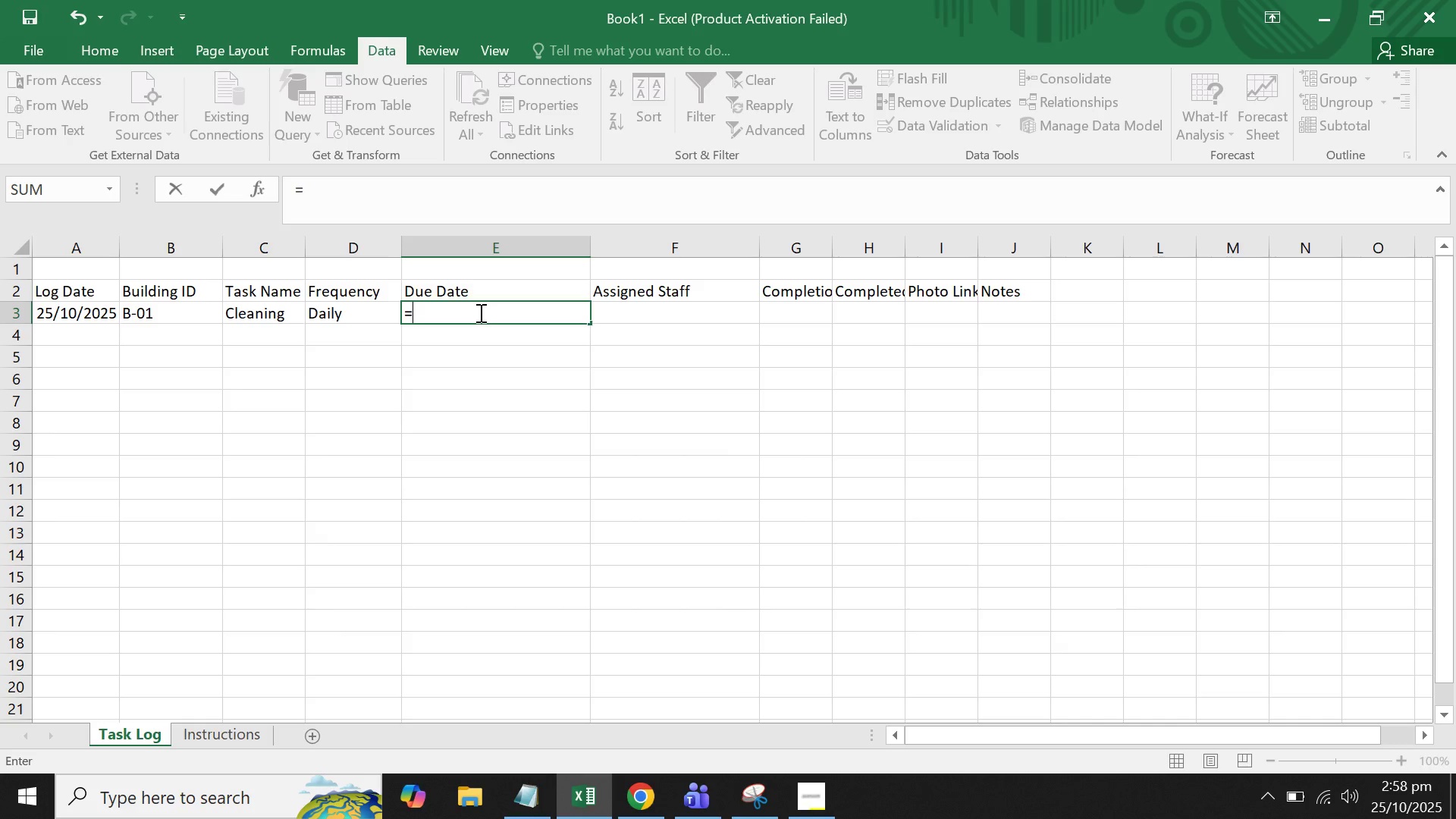 
key(Backspace)
 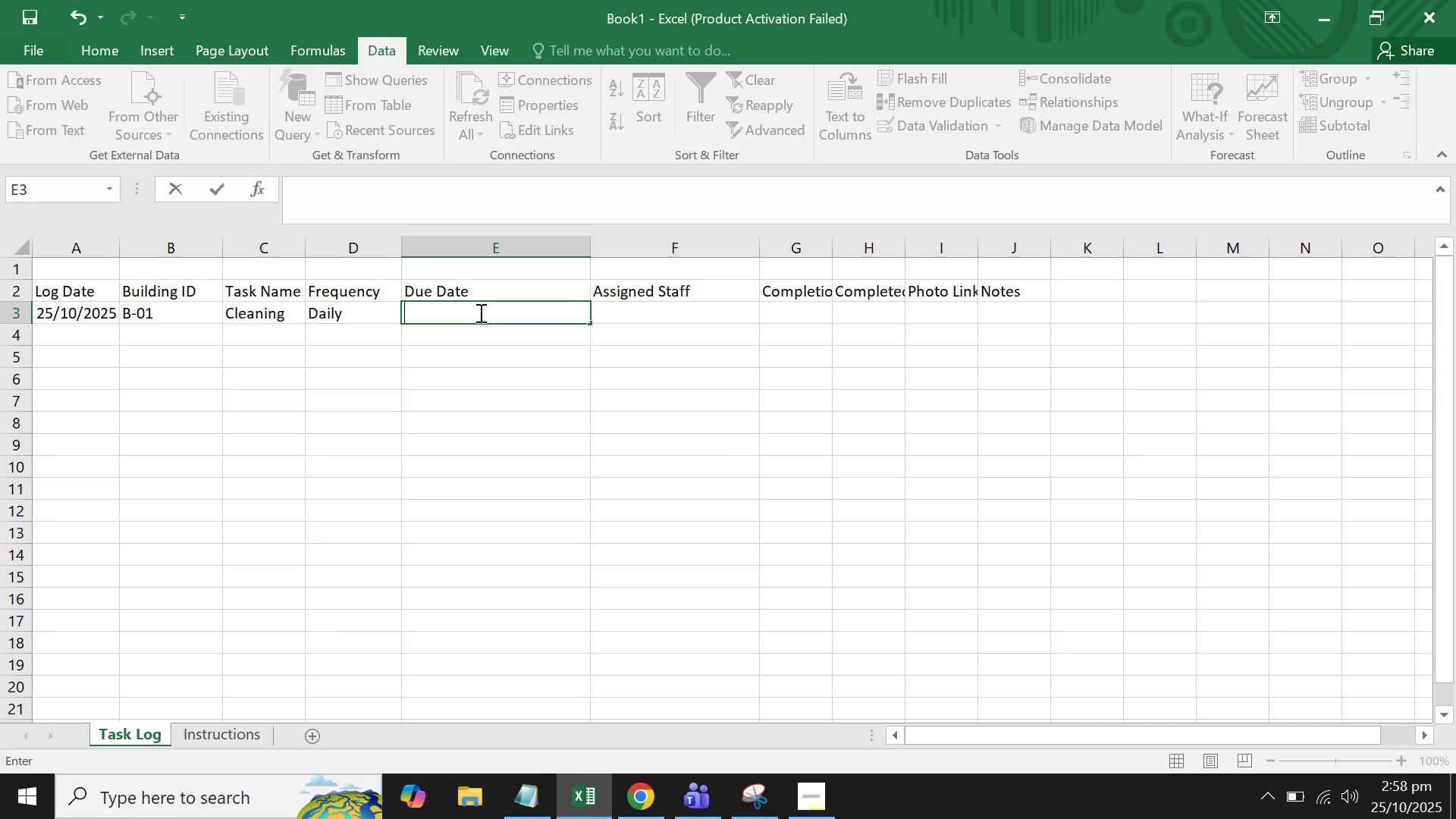 
key(Backspace)
 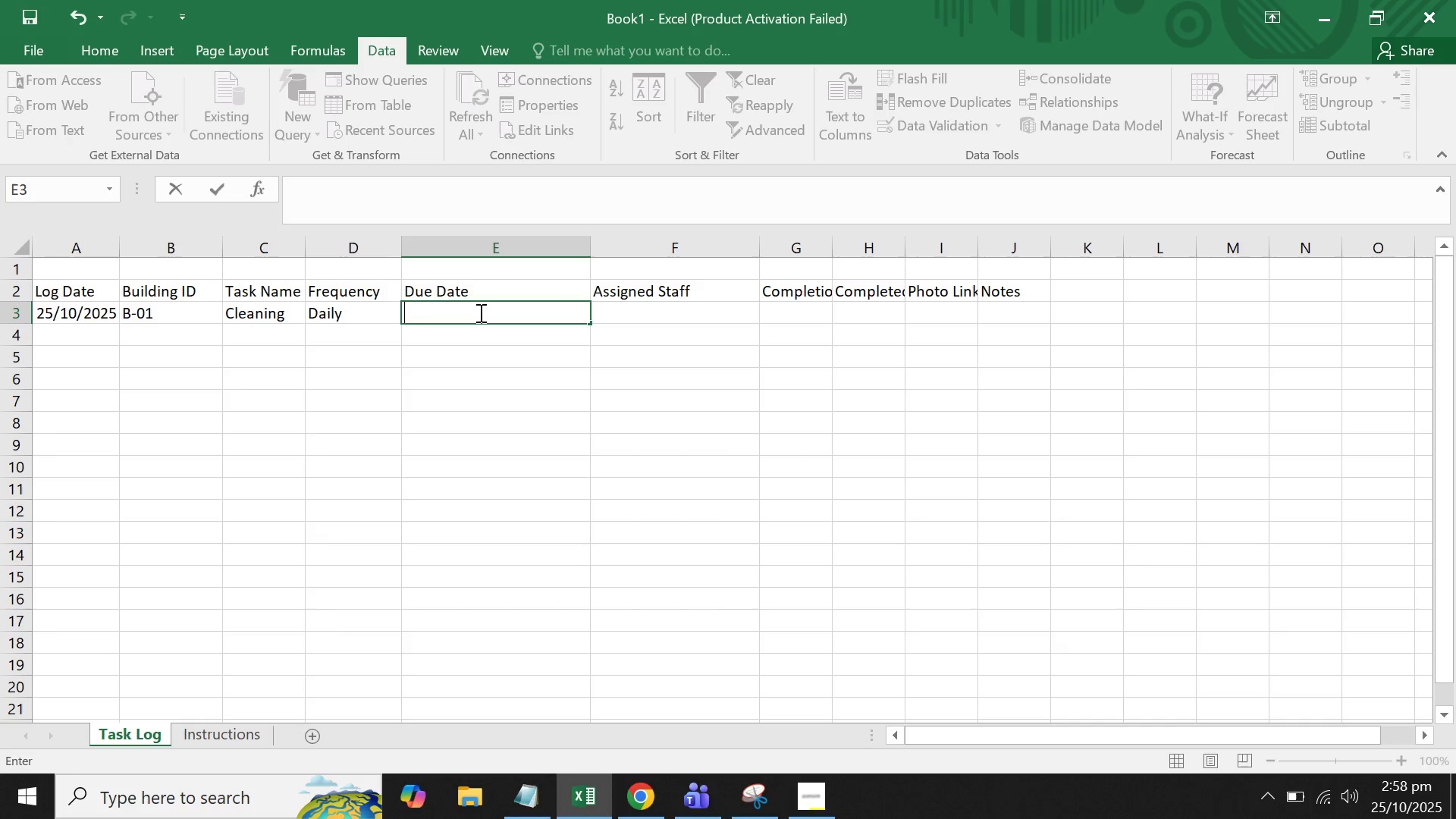 
key(Backspace)
 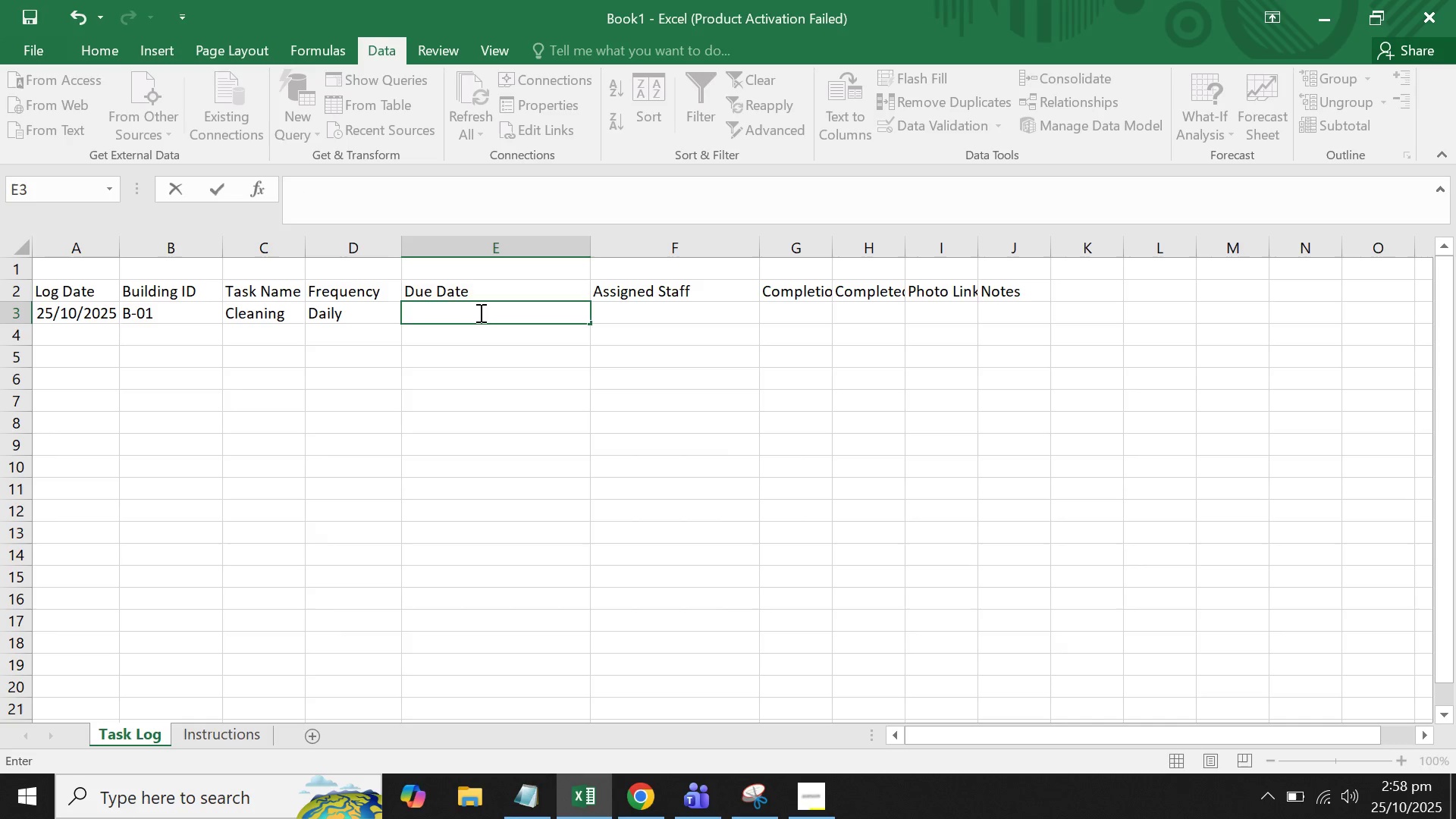 
key(Equal)
 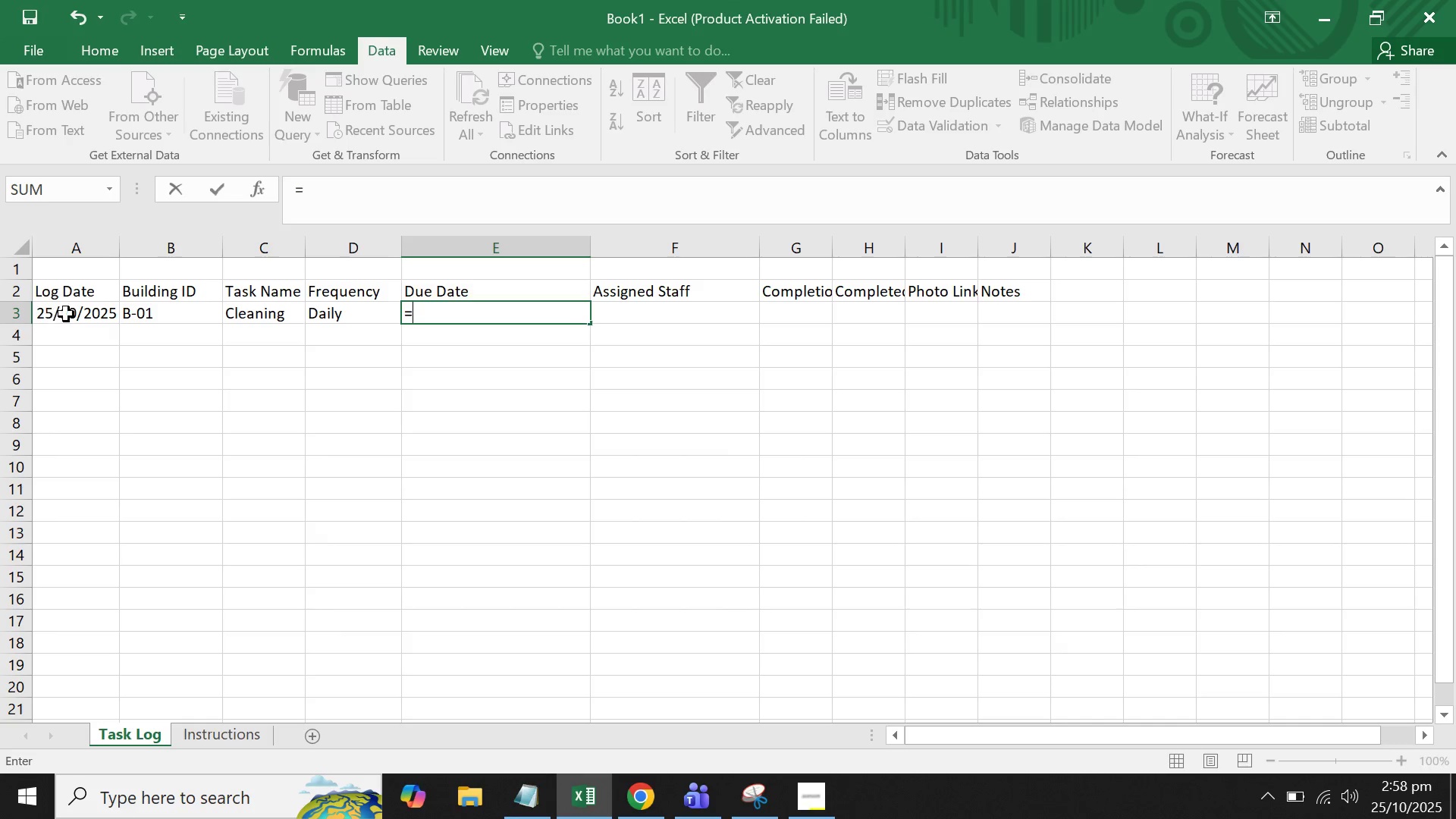 
left_click([75, 311])
 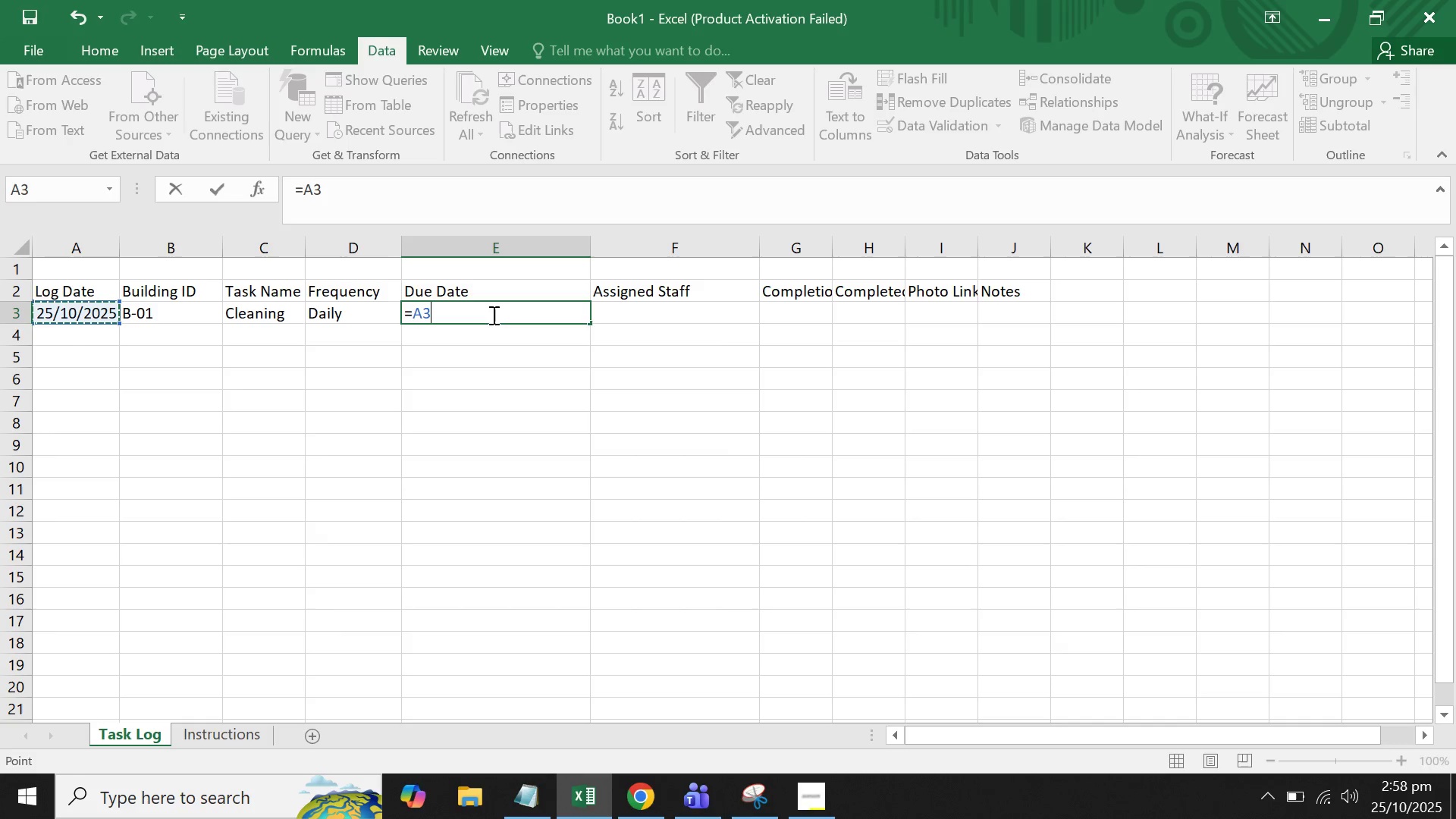 
key(Enter)
 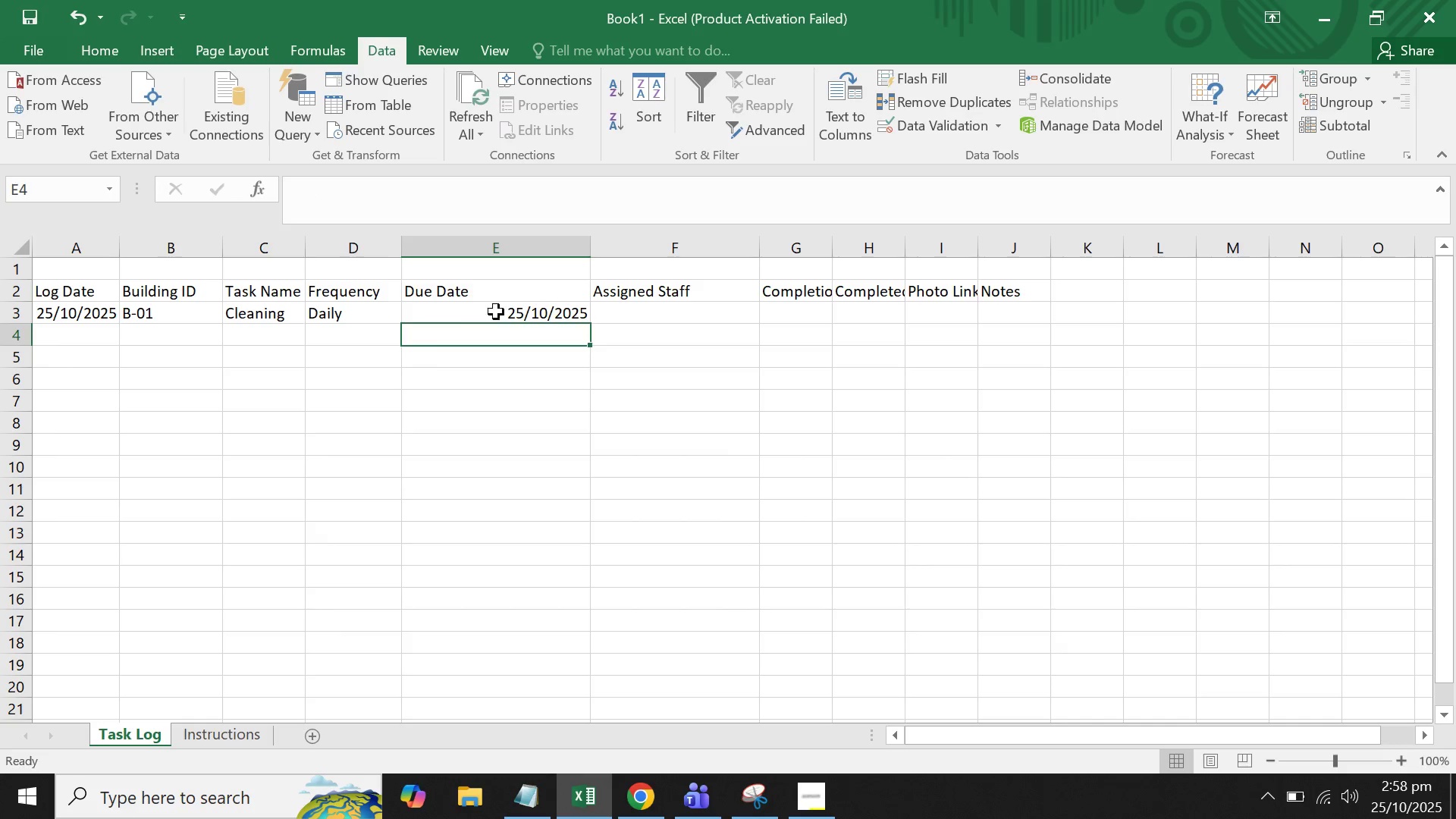 
left_click([519, 302])
 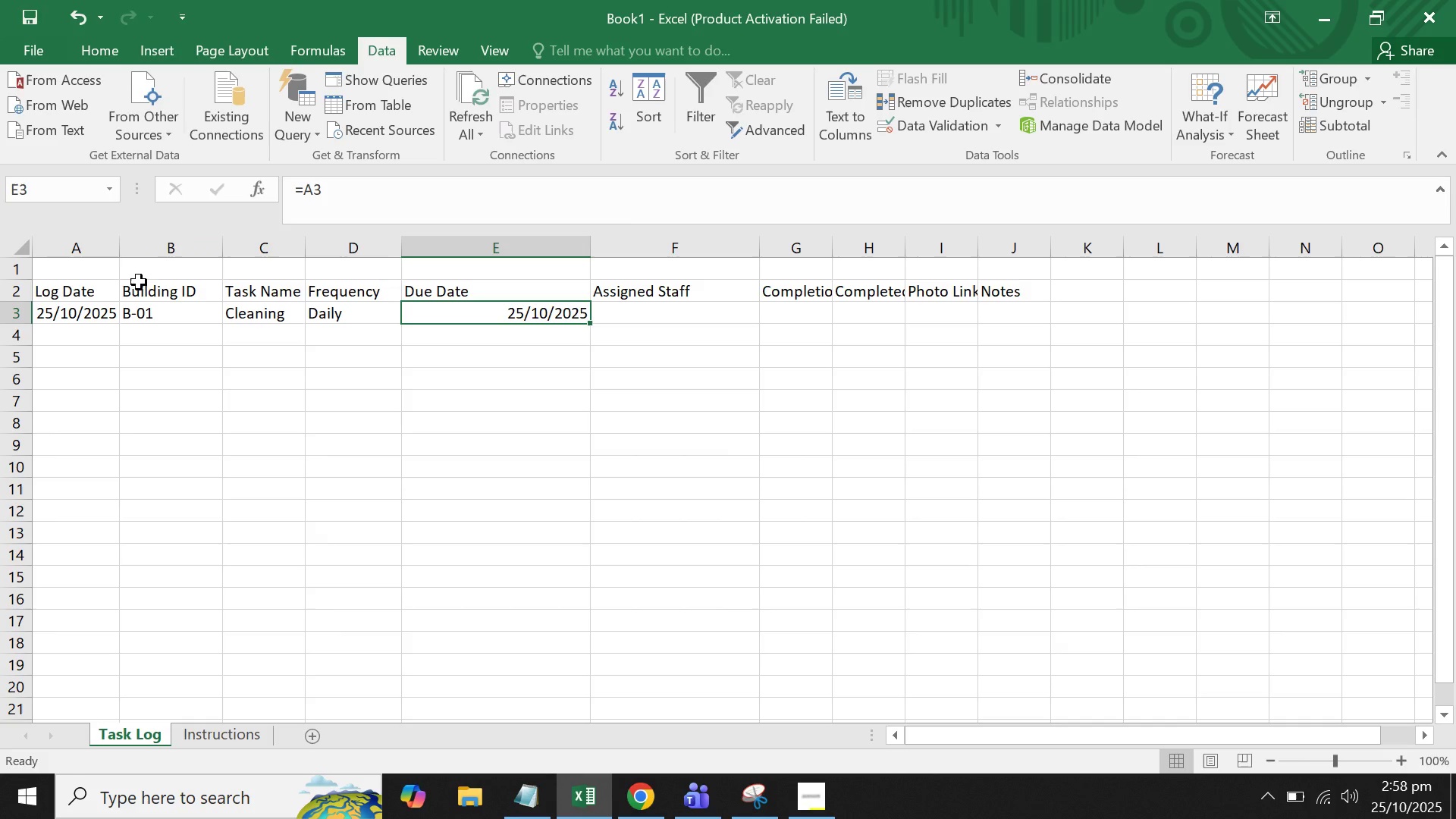 
left_click([102, 315])
 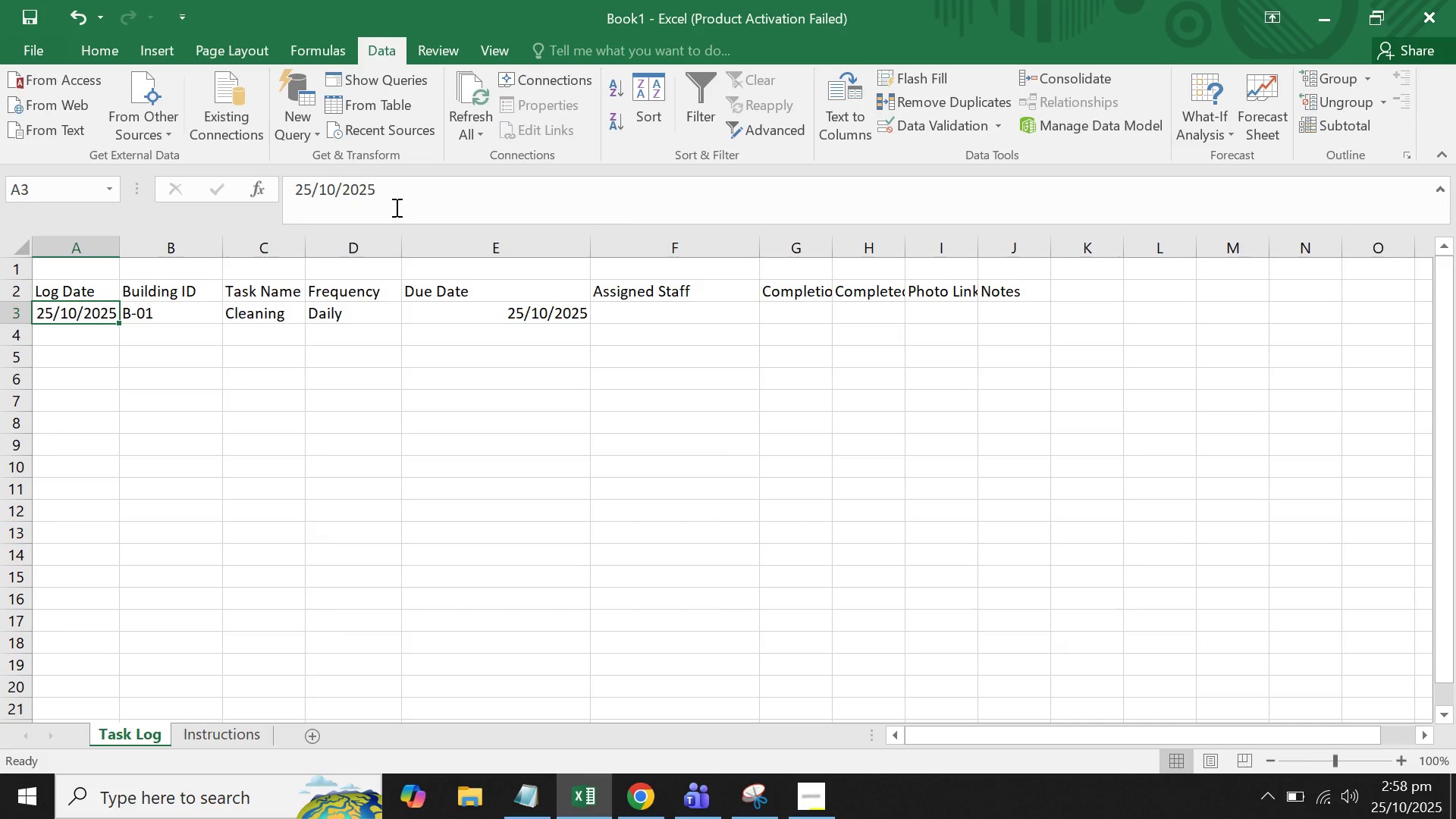 
left_click([395, 205])
 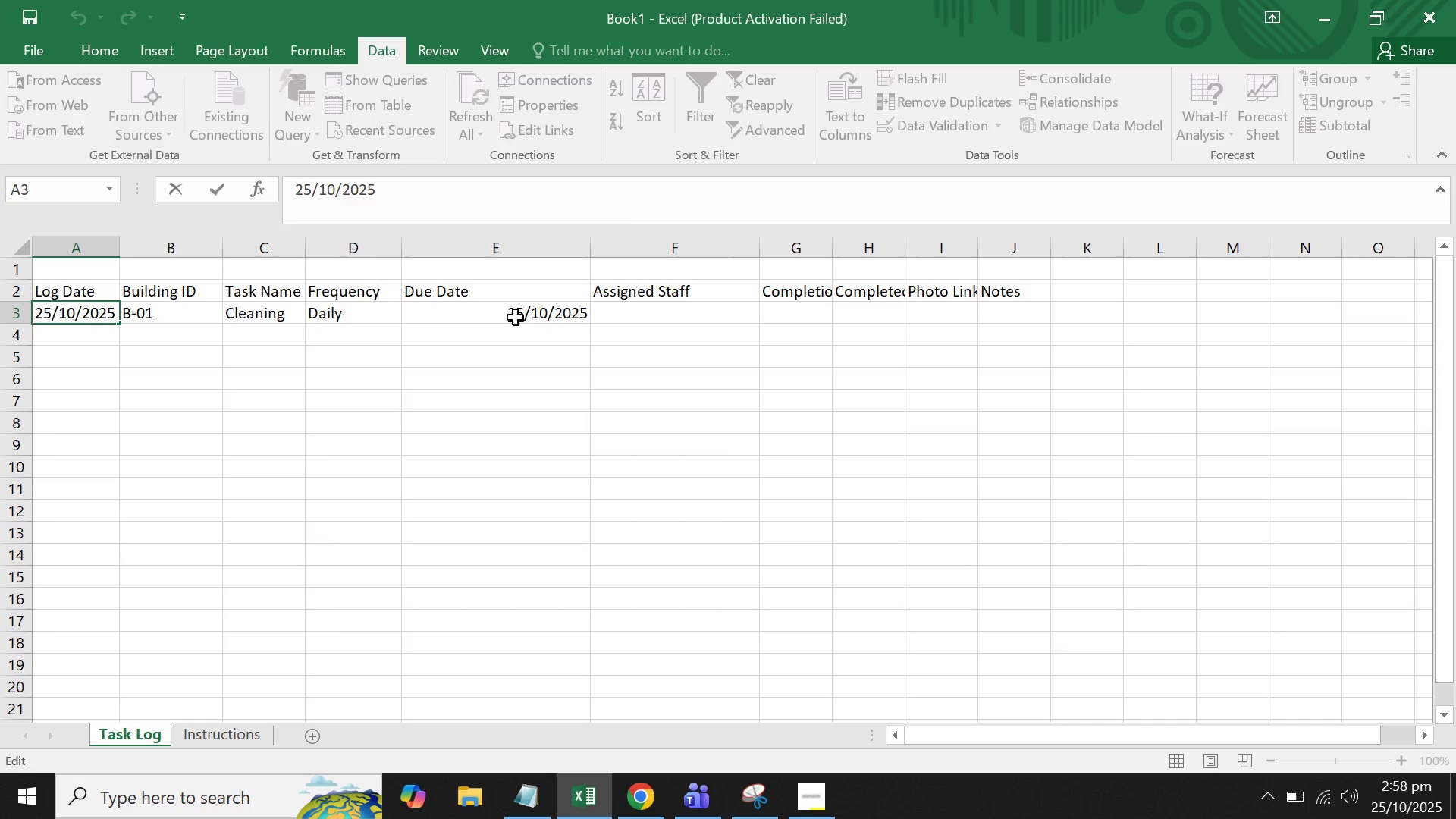 
left_click([516, 318])
 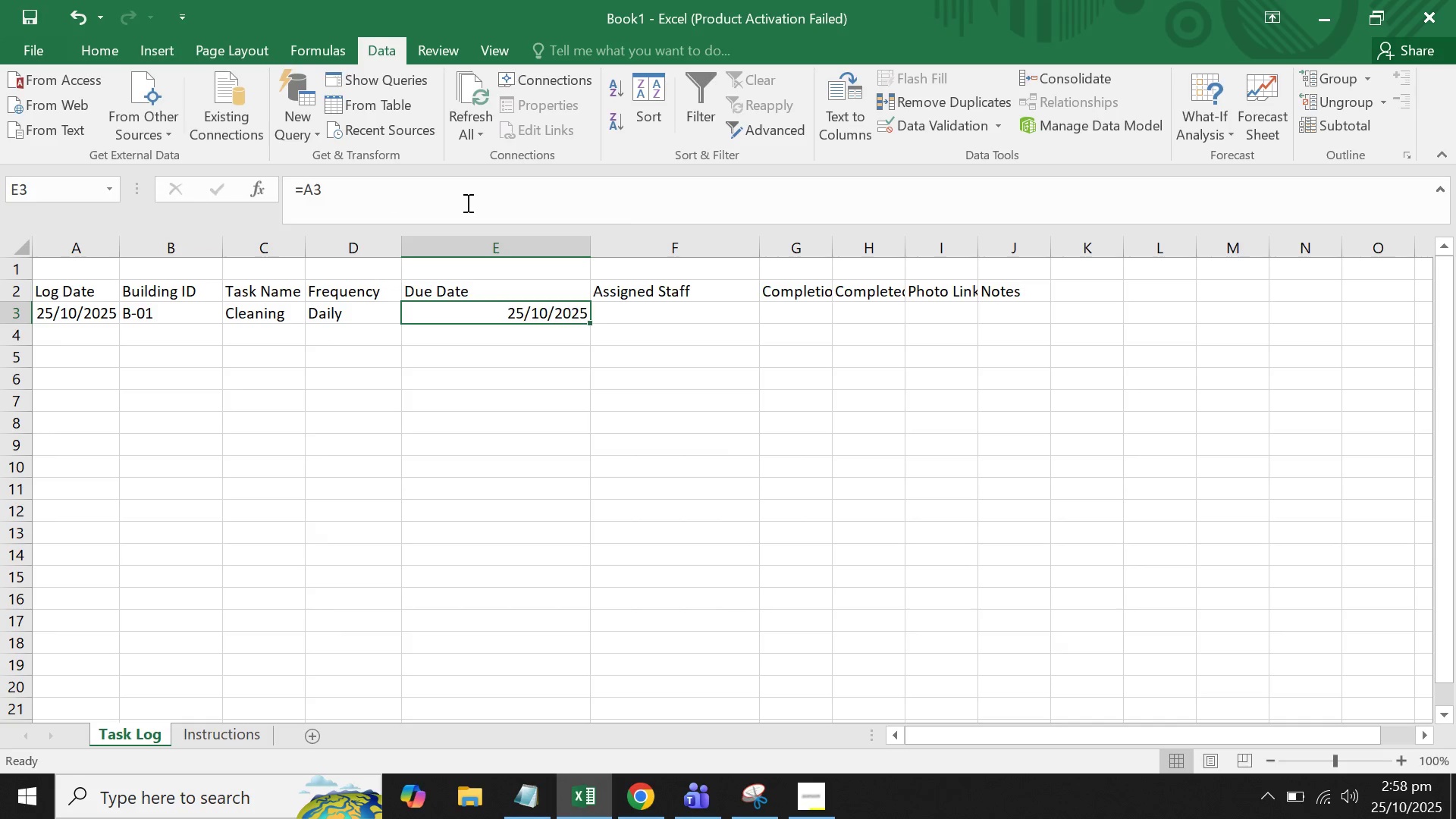 
left_click([466, 202])
 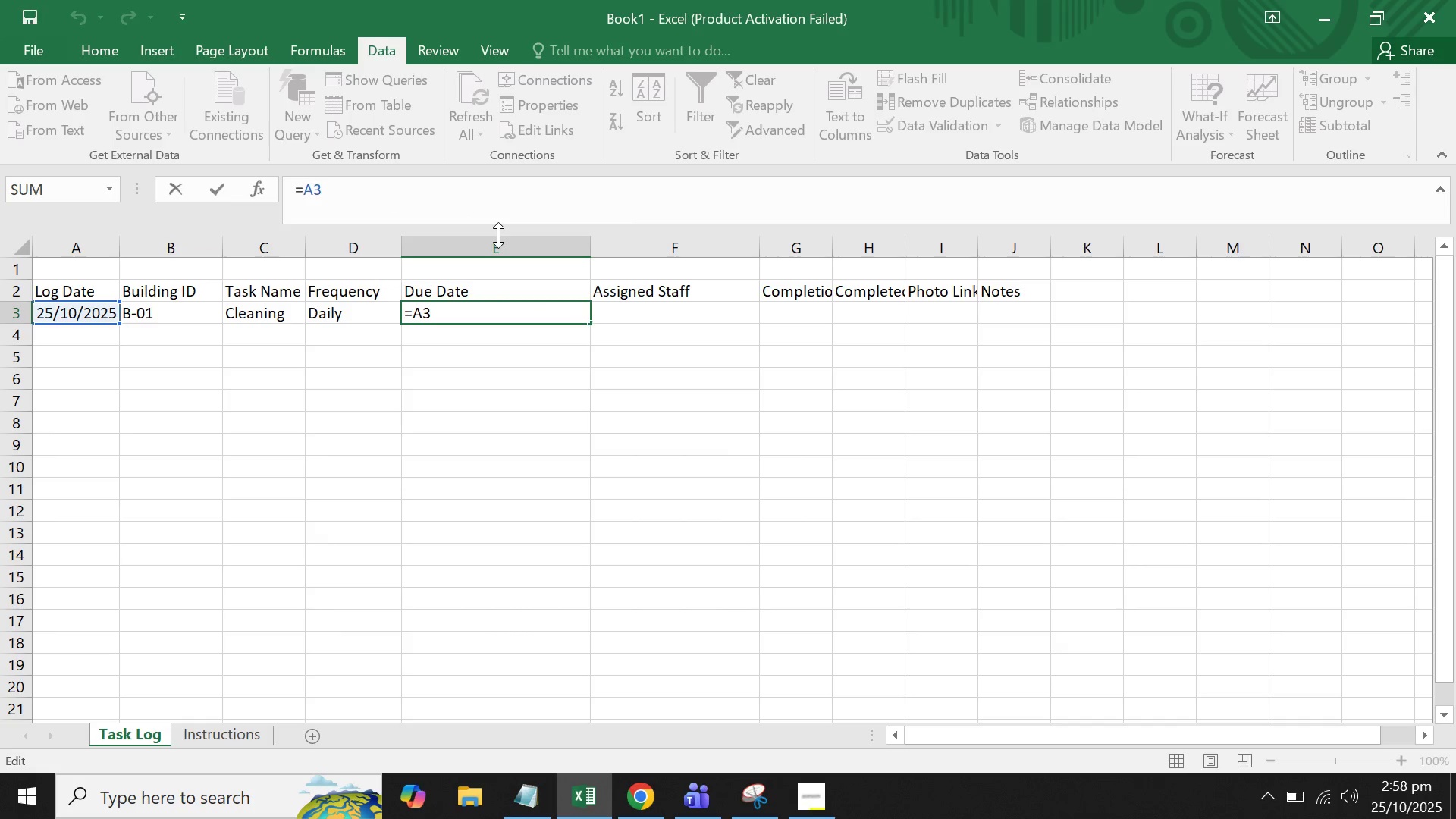 
key(Shift+ShiftLeft)
 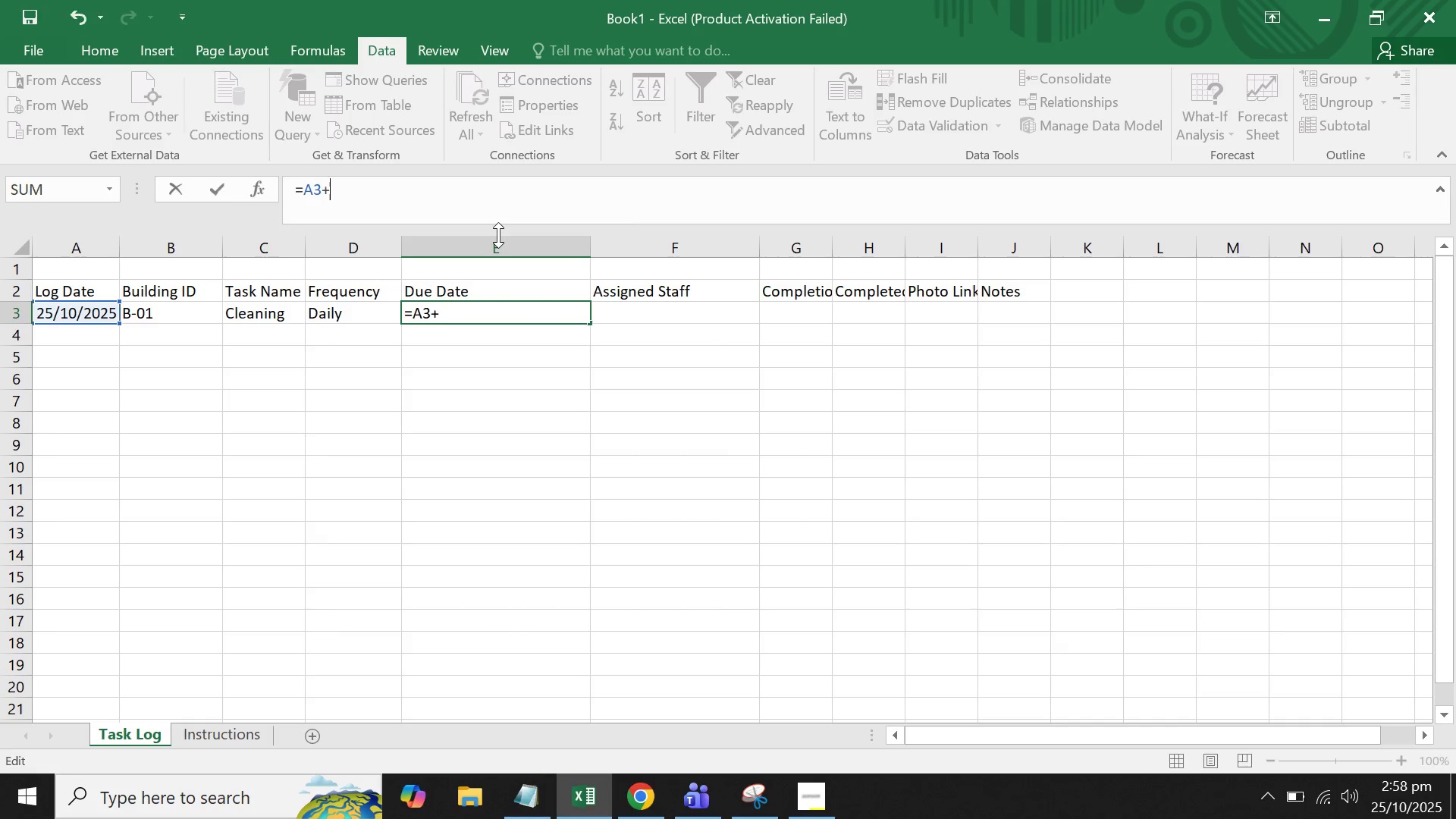 
key(Shift+Equal)
 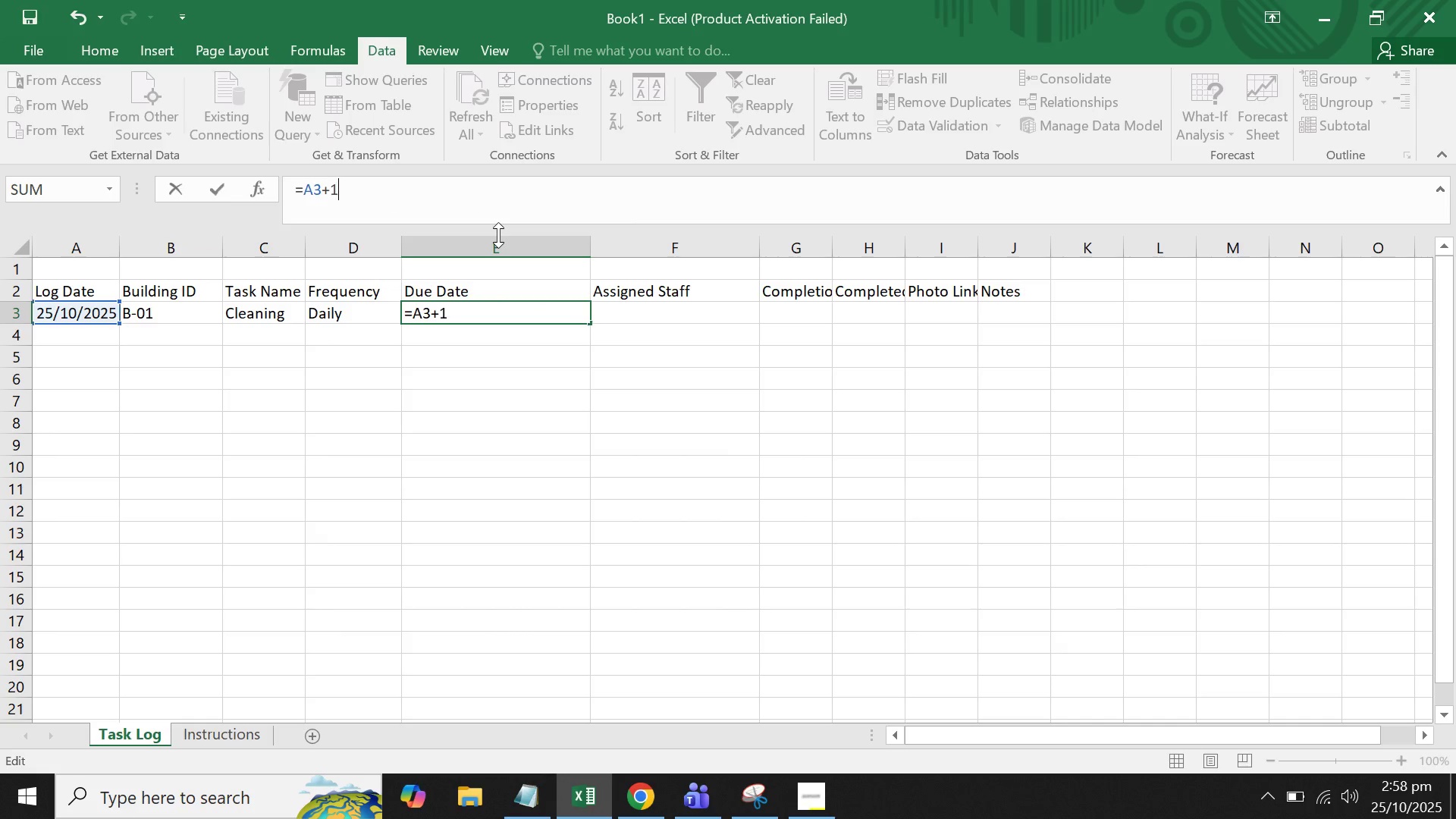 
key(1)
 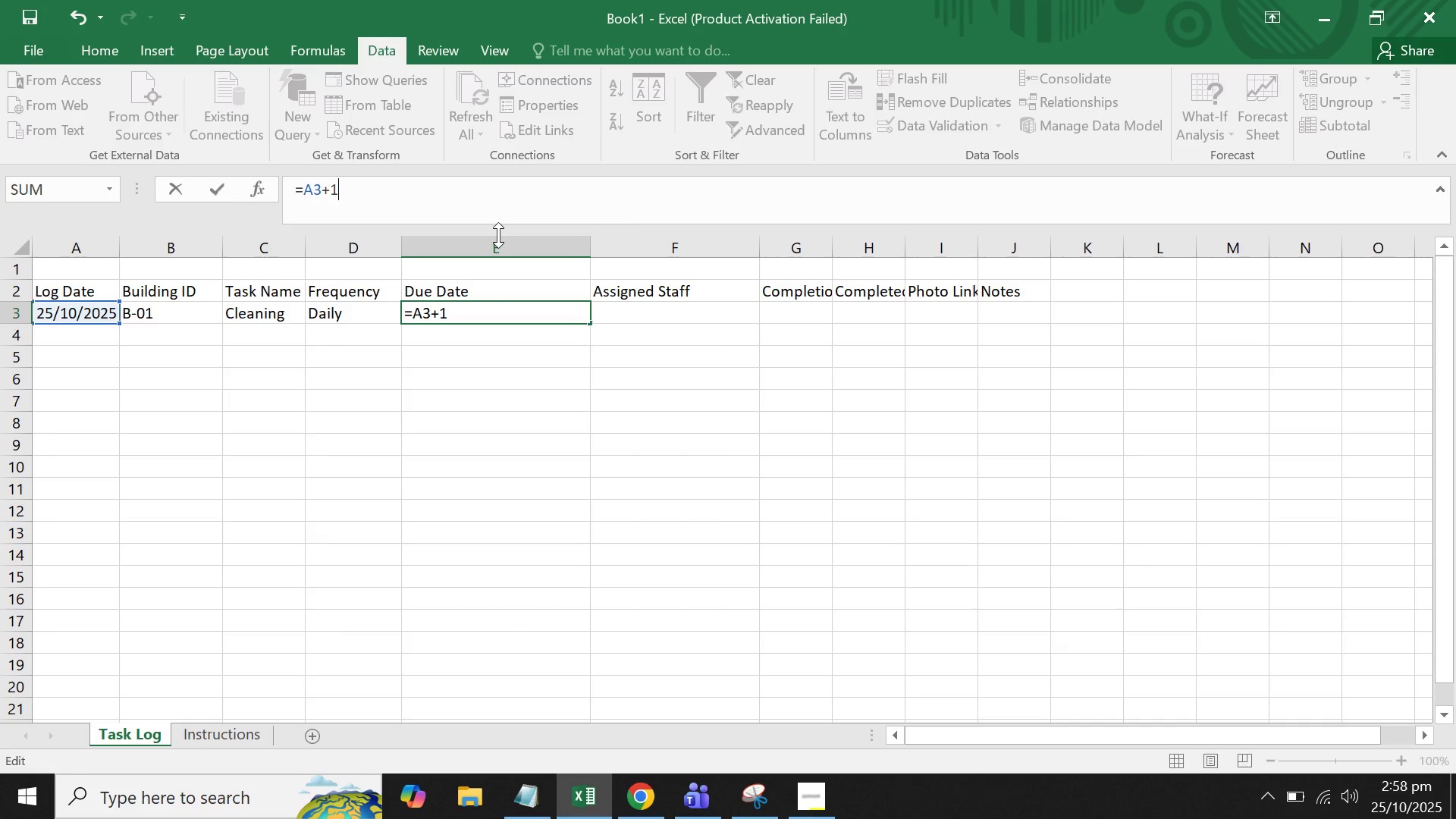 
key(Enter)
 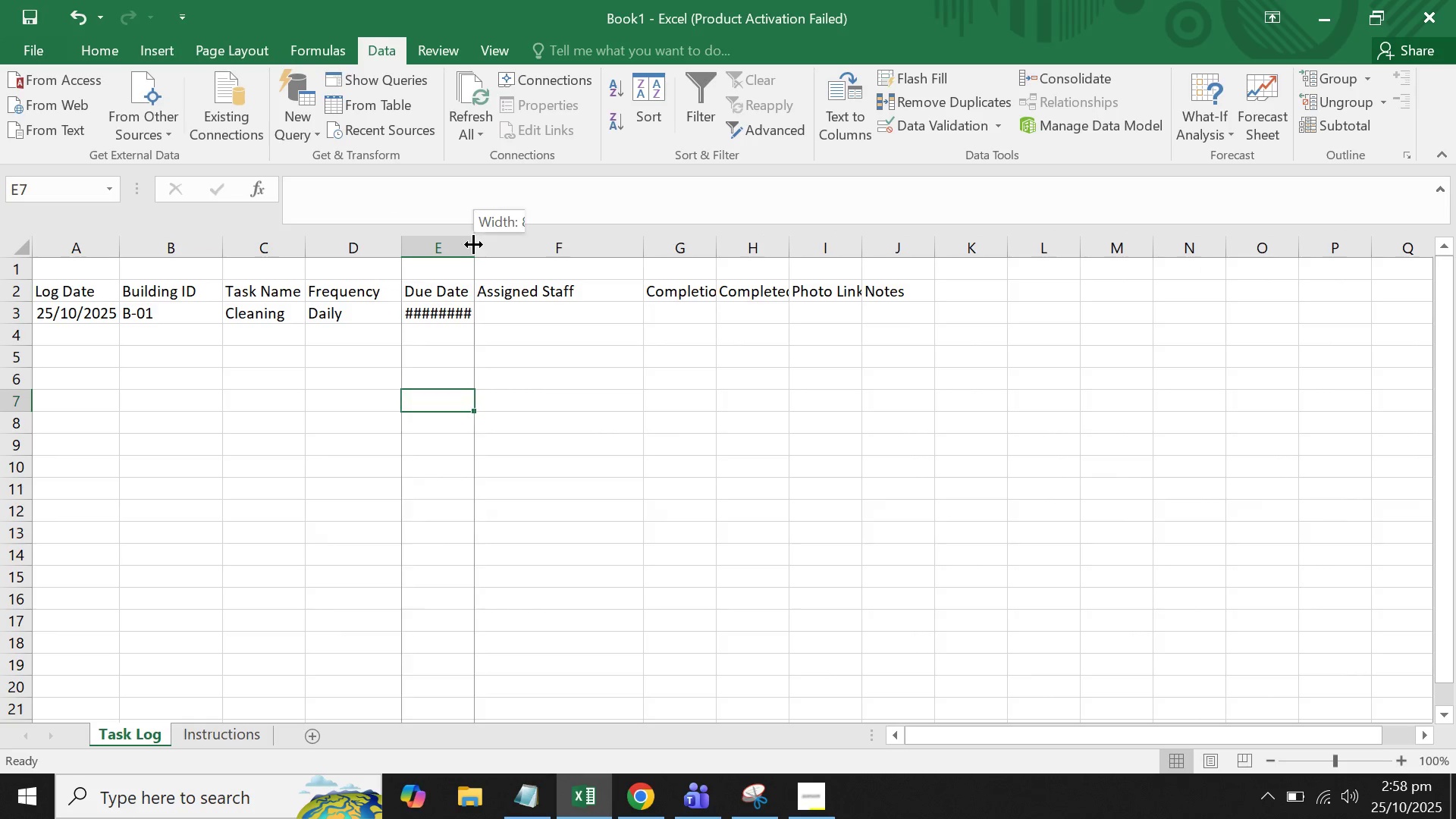 
left_click([458, 297])
 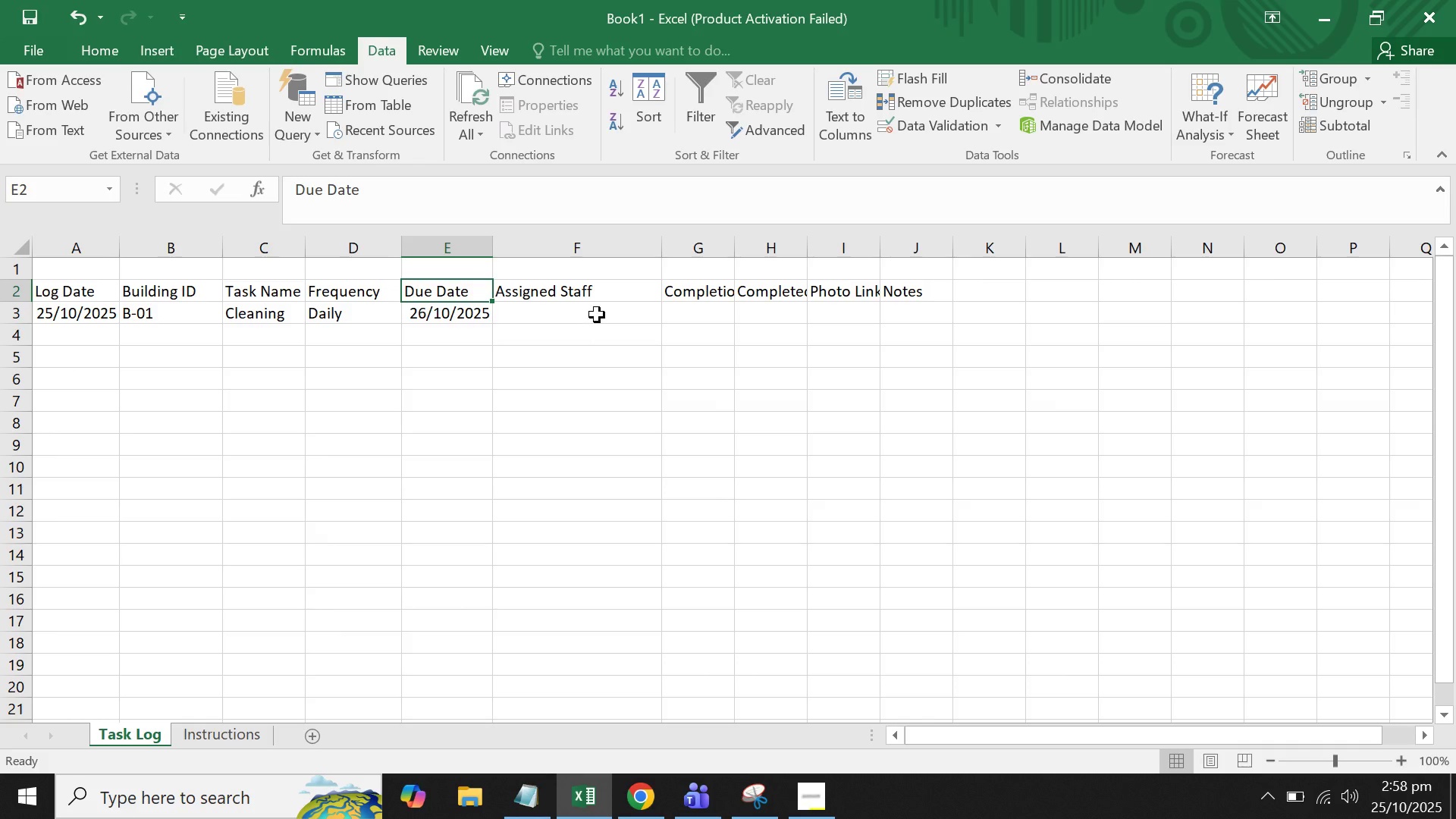 
left_click([595, 315])
 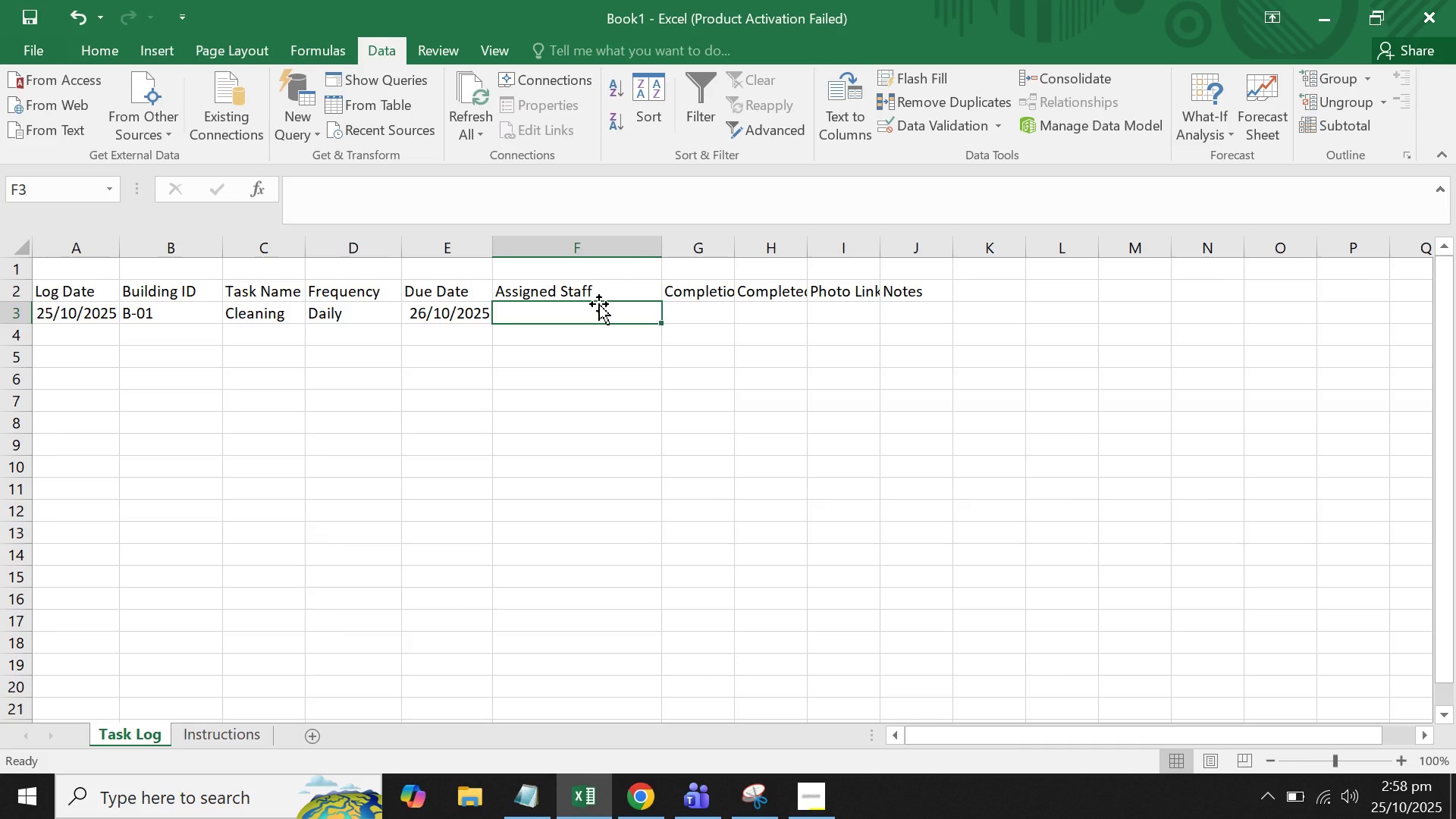 
wait(10.46)
 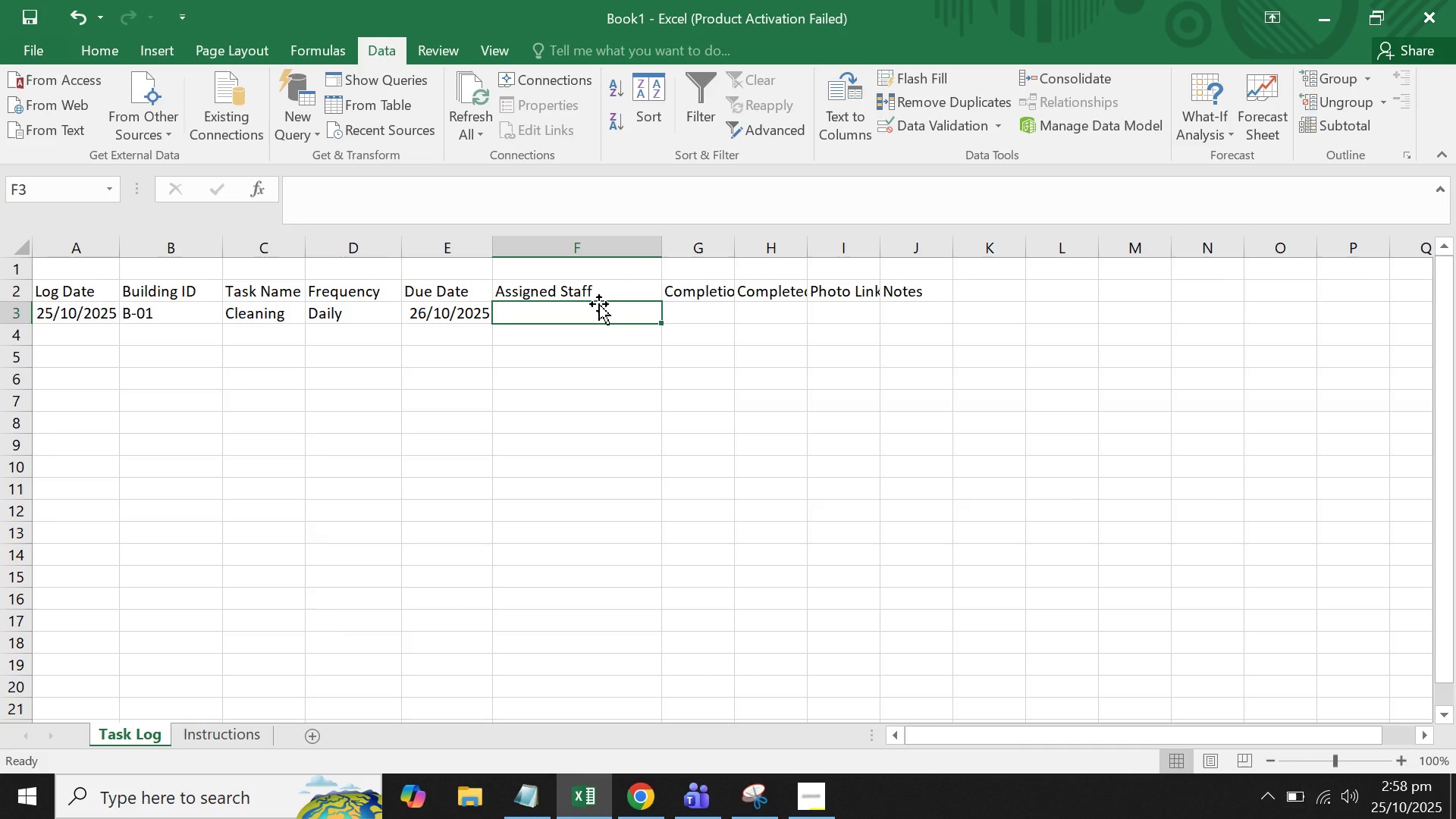 
type(JSM)
key(Tab)
 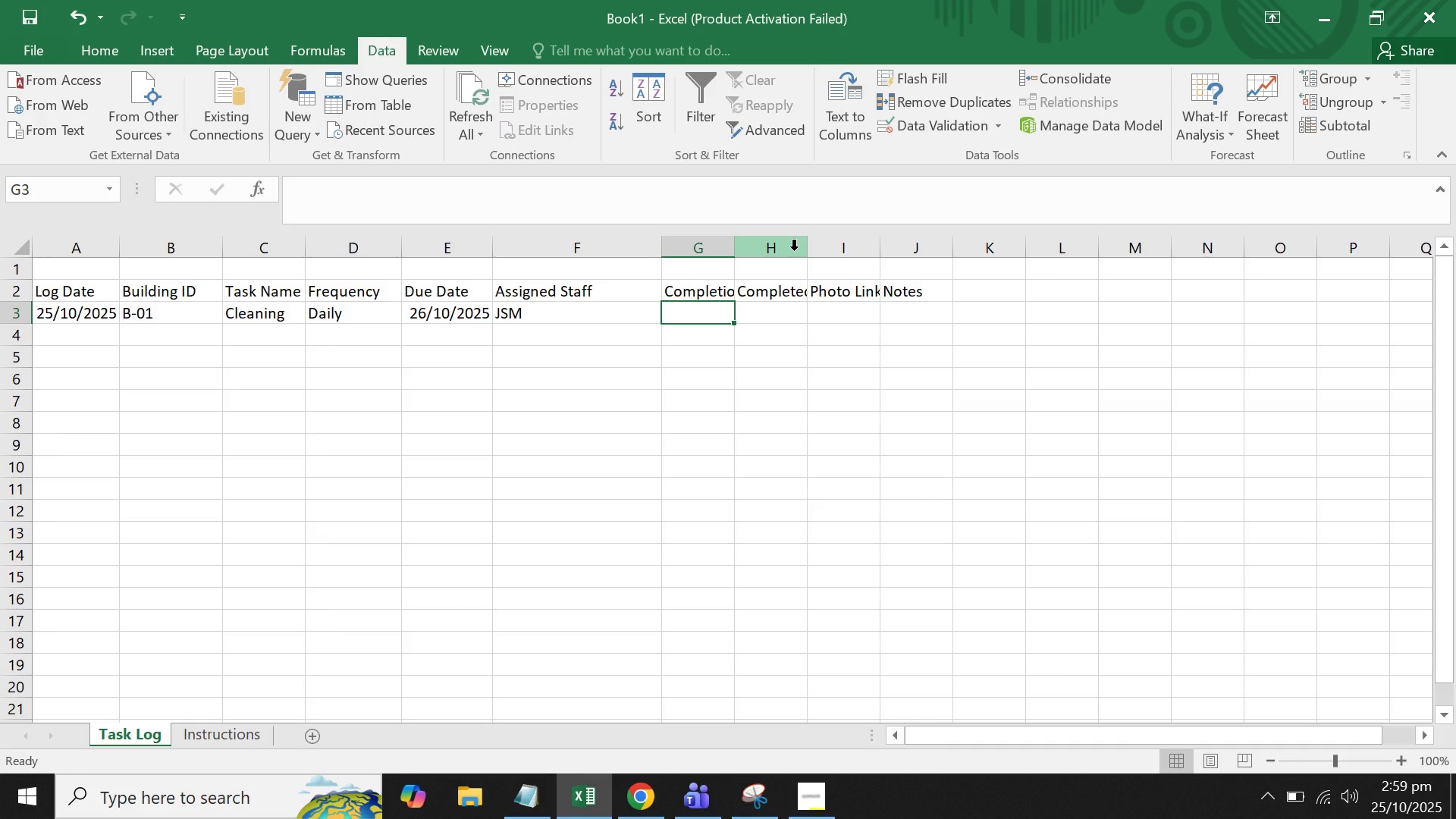 
wait(32.4)
 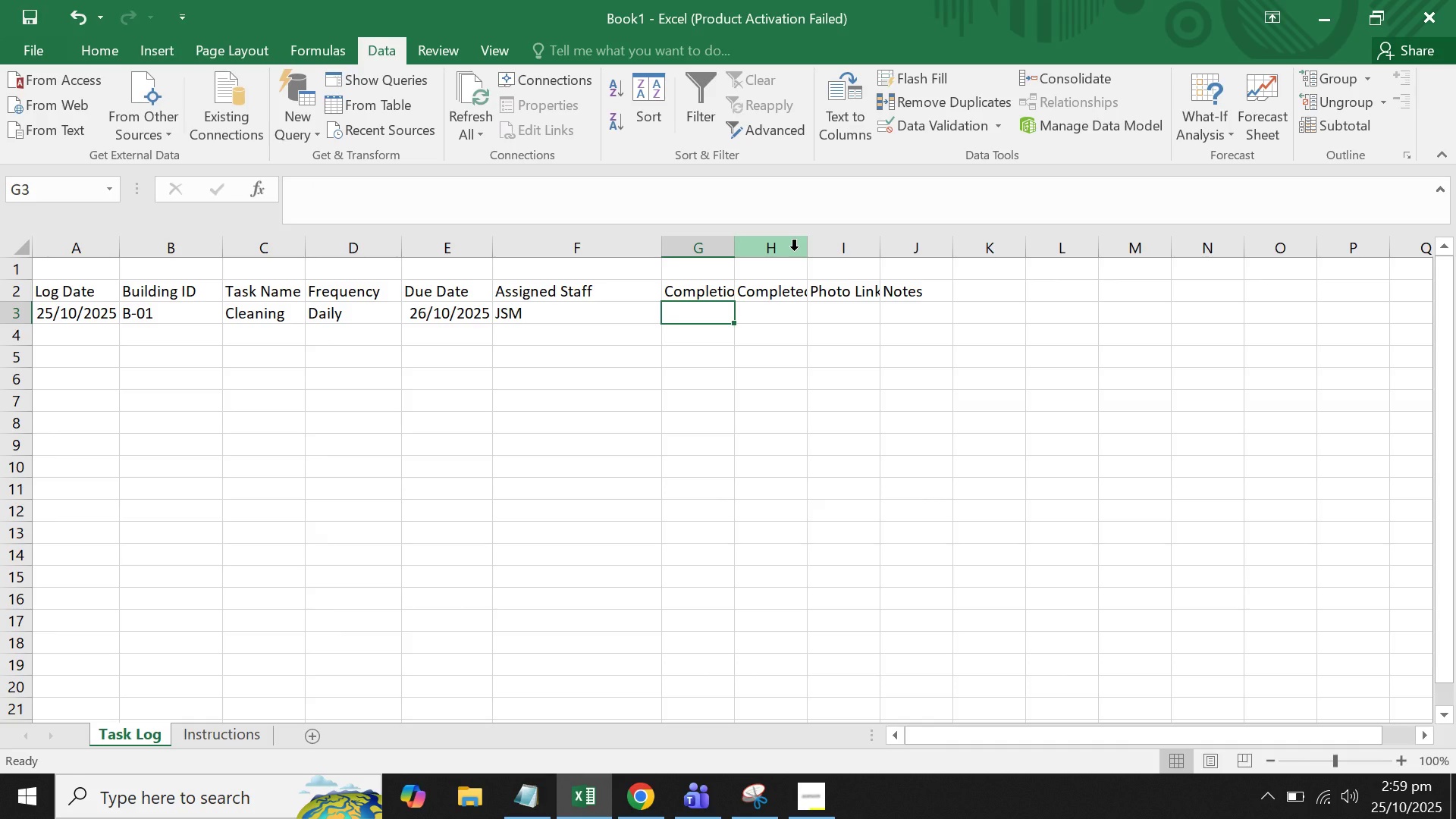 
double_click([735, 249])
 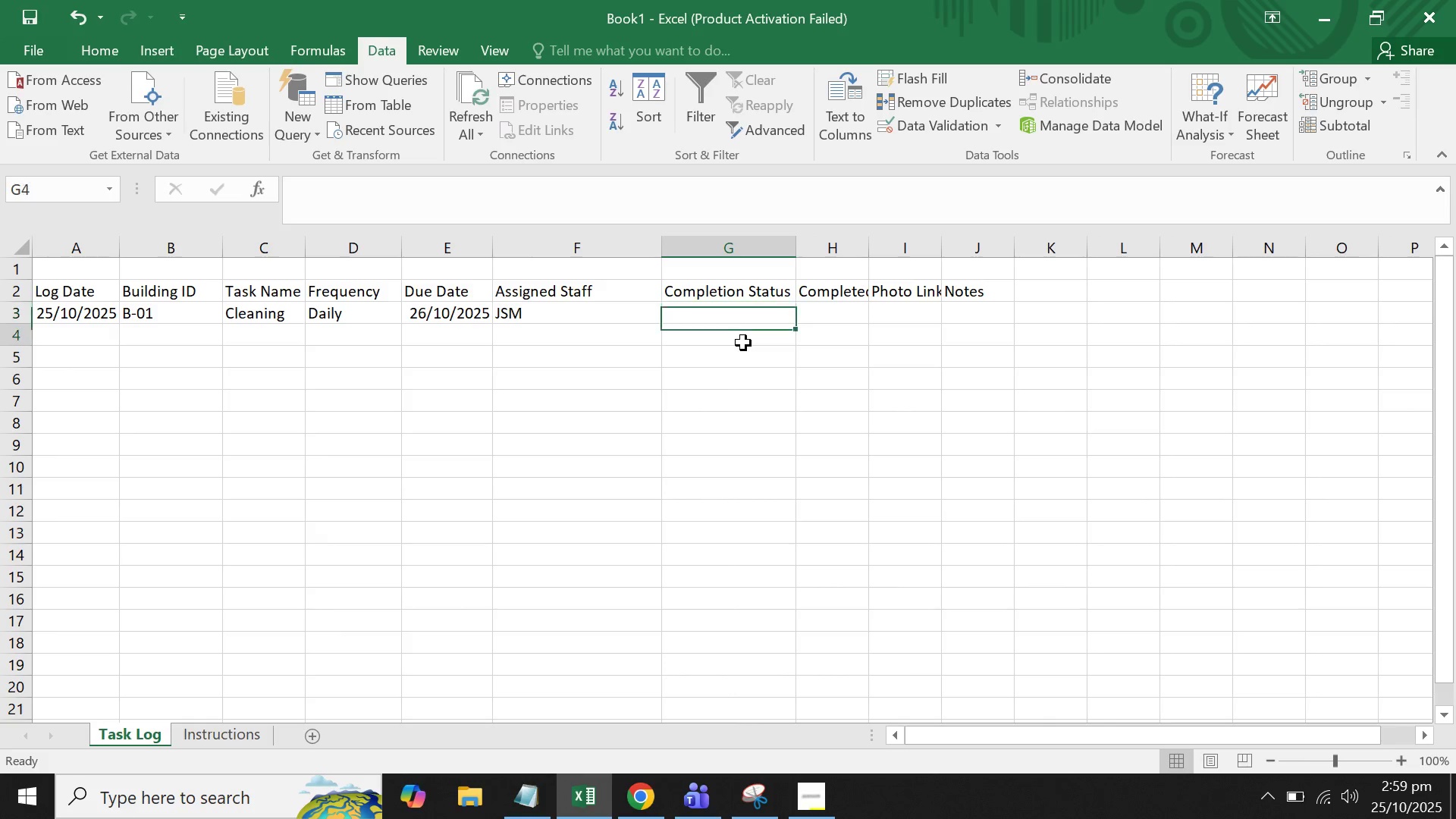 
left_click([743, 343])
 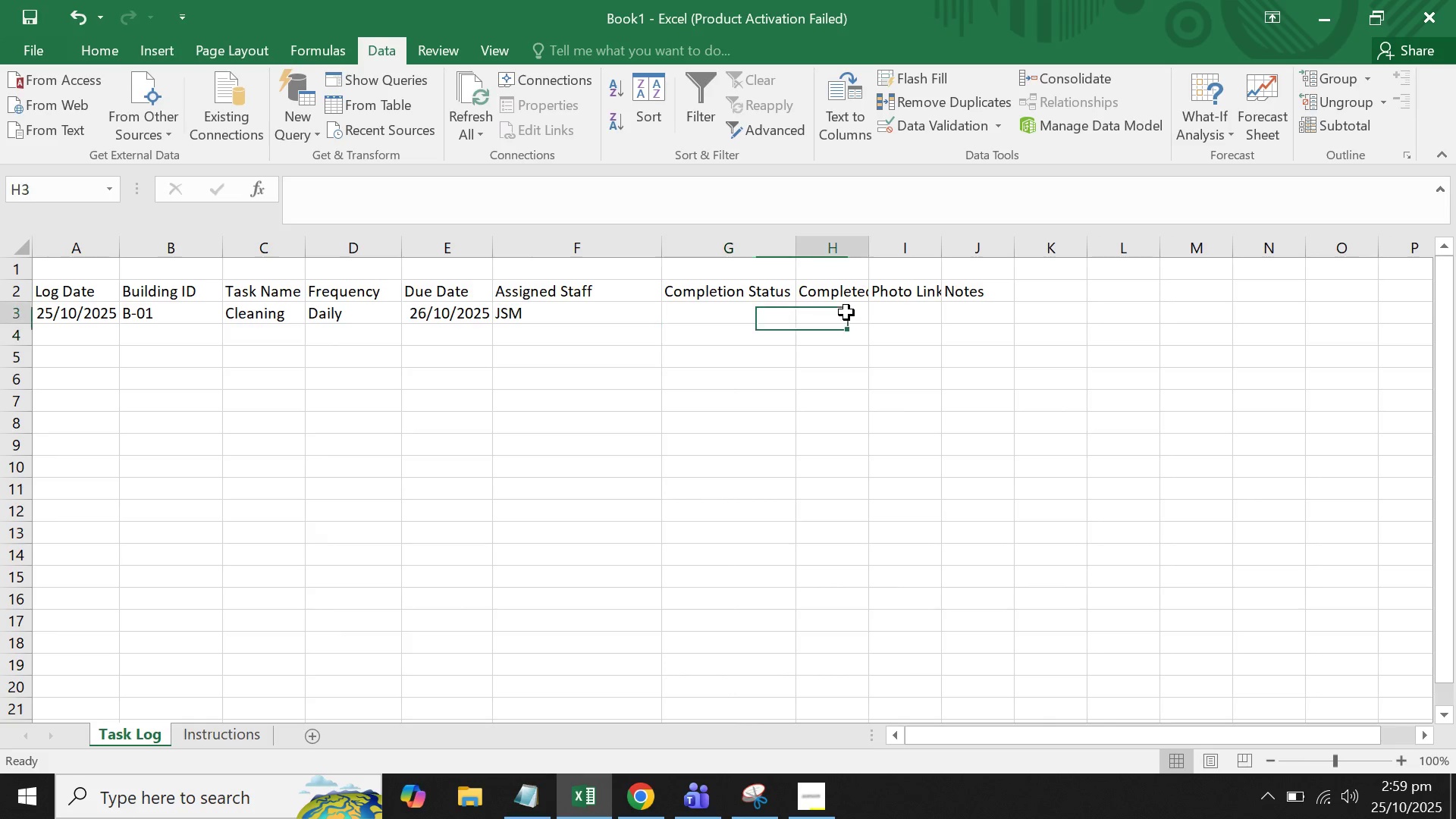 
left_click([846, 312])
 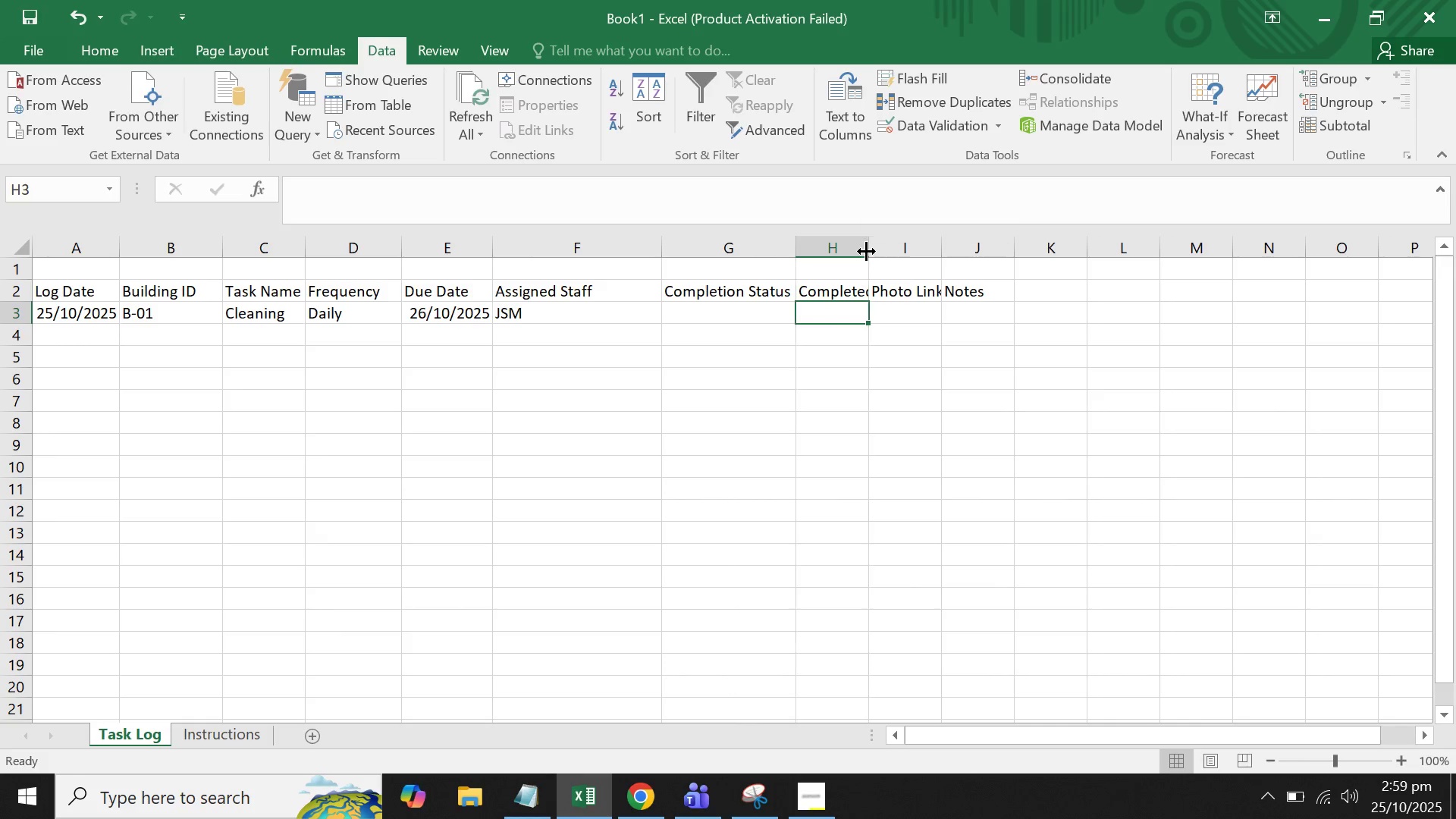 
double_click([866, 251])
 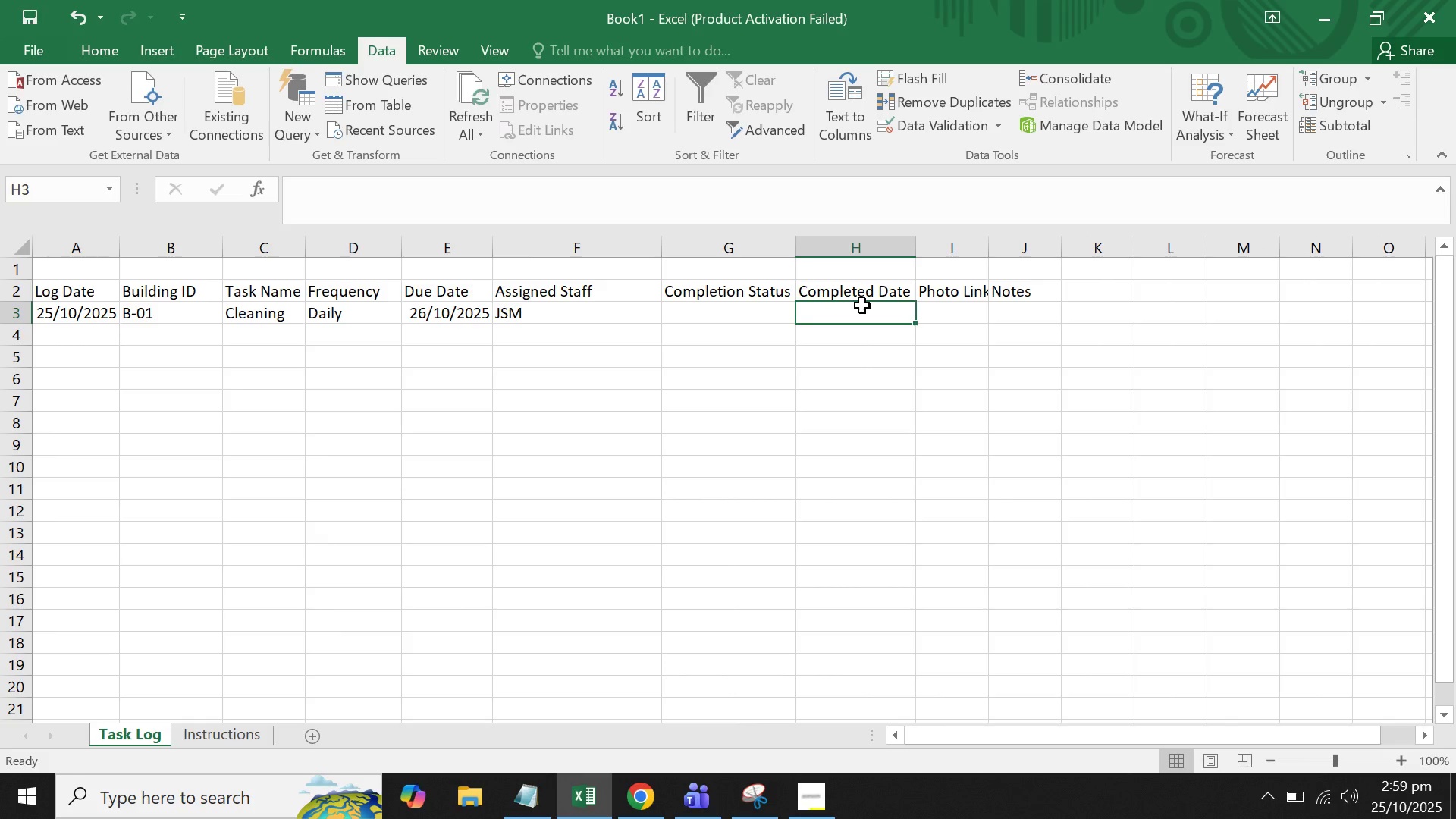 
left_click([862, 306])
 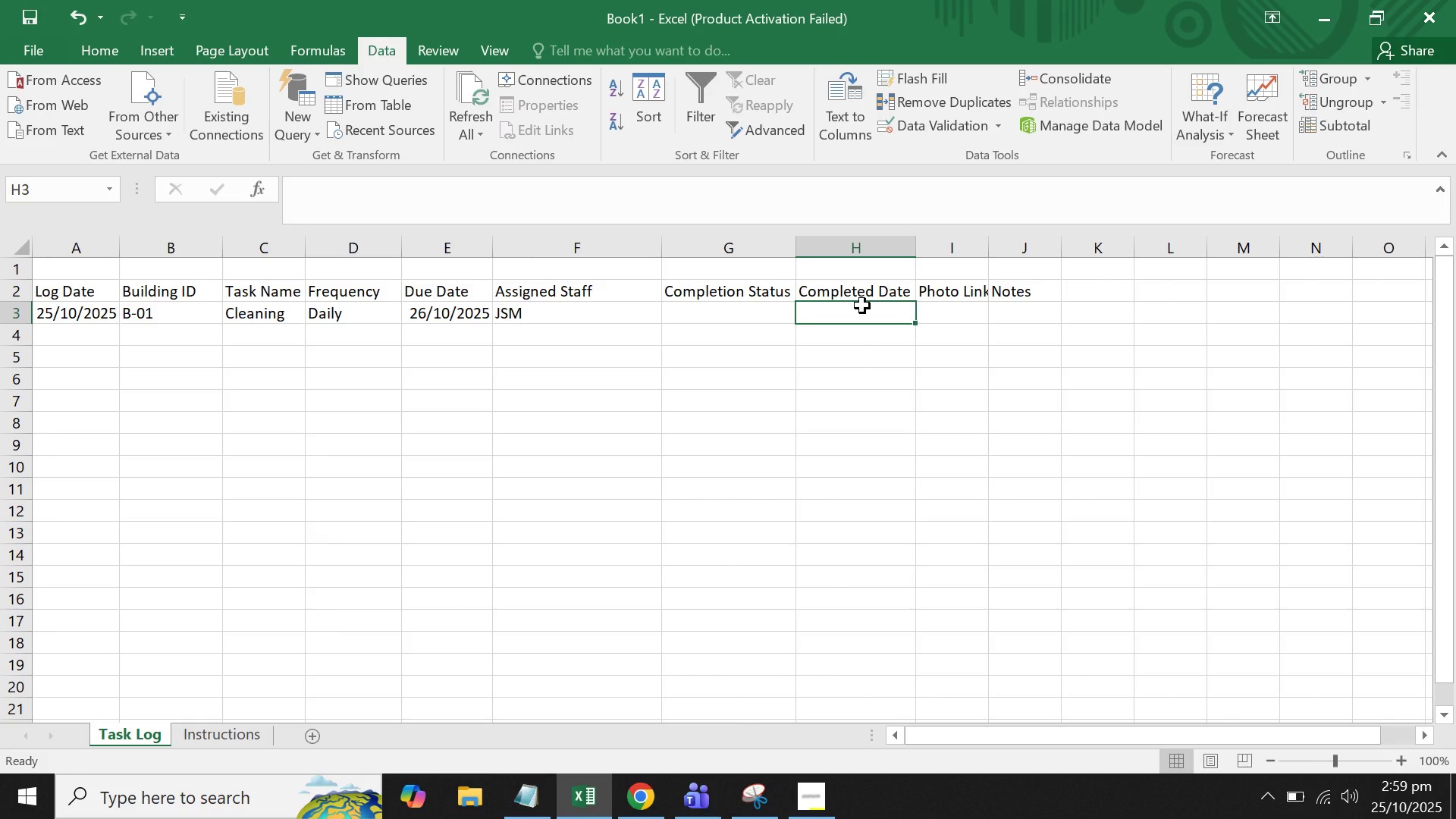 
wait(5.48)
 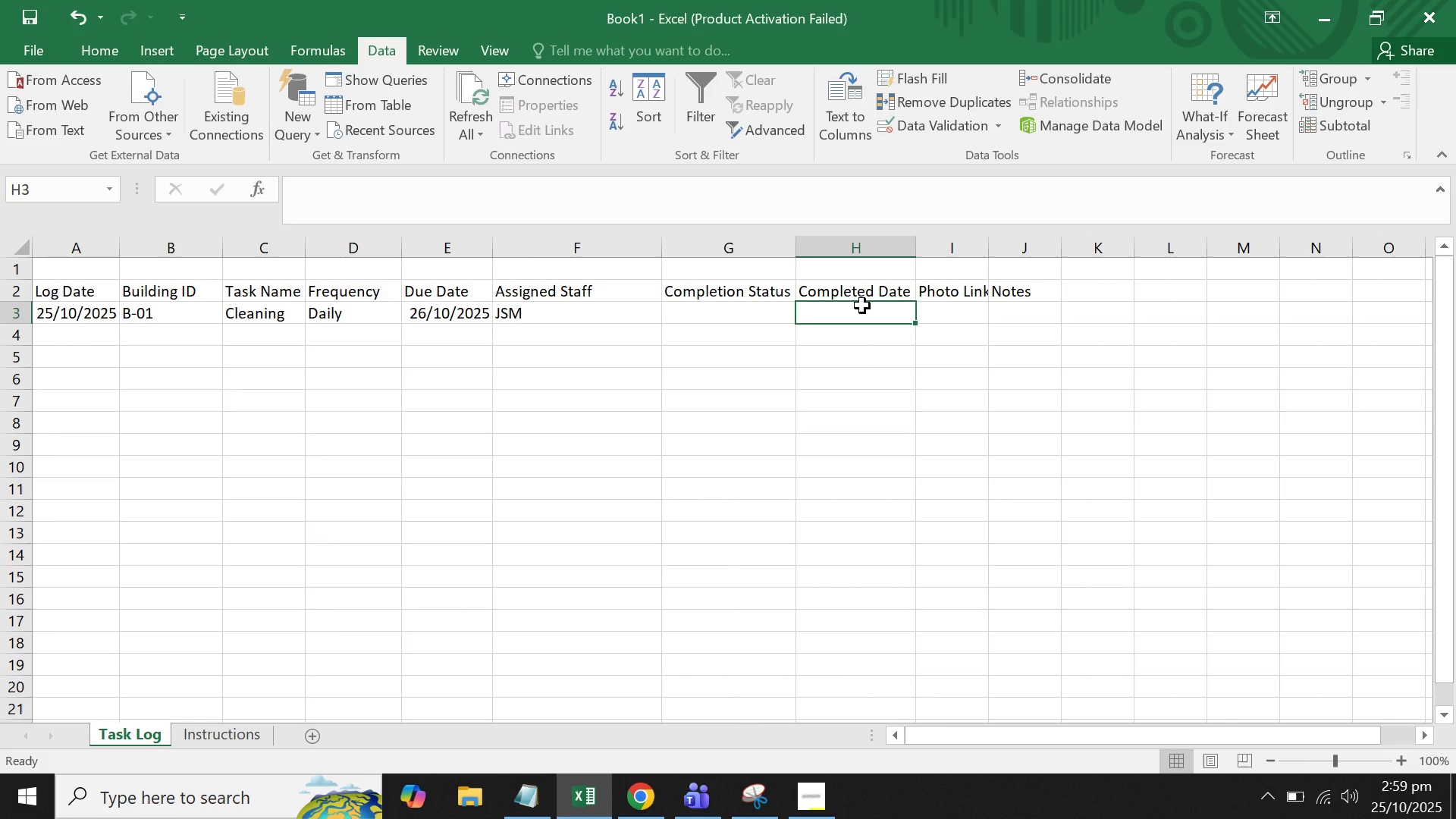 
left_click([589, 306])
 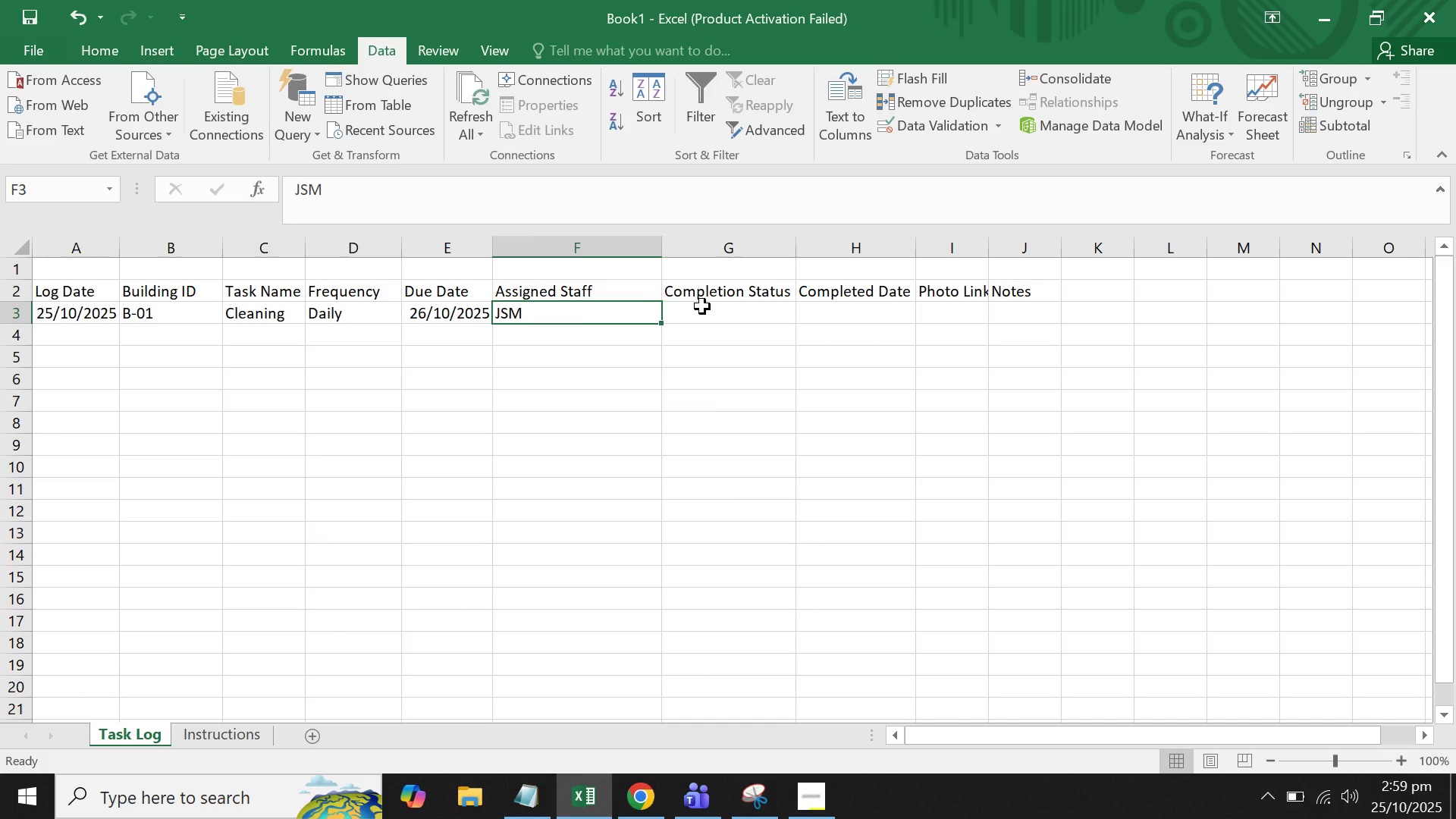 
left_click([702, 306])
 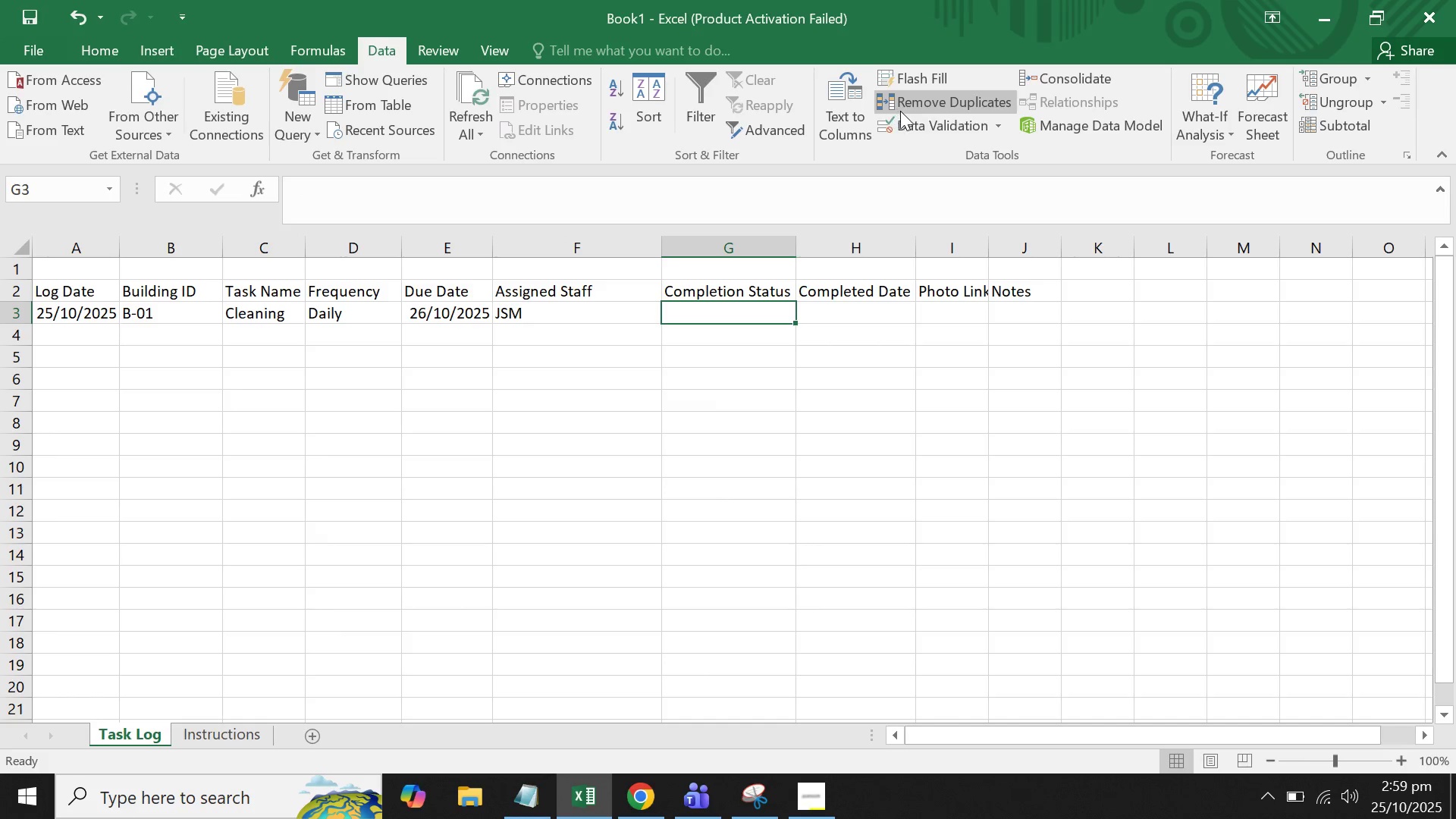 
wait(5.16)
 